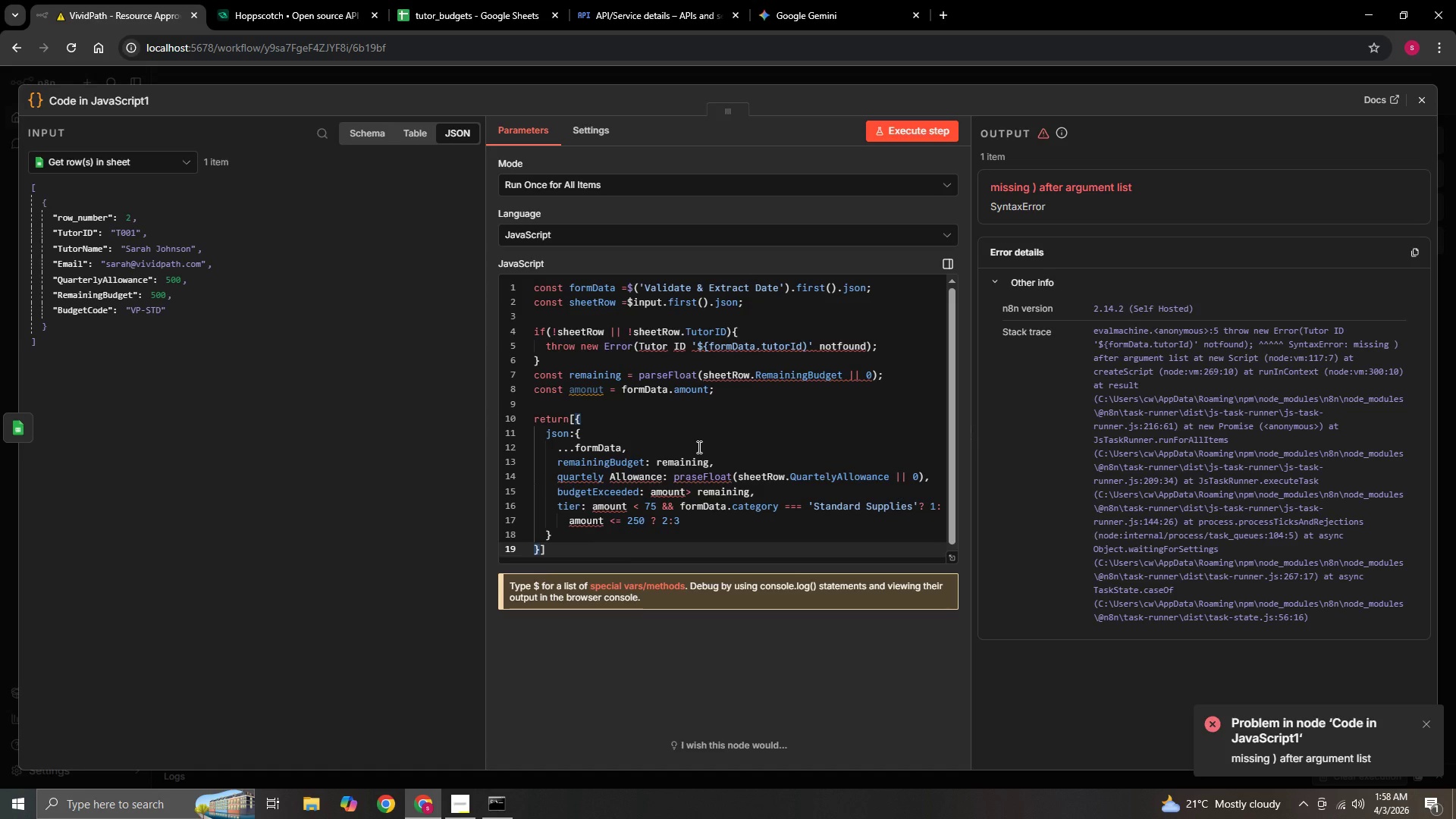 
scroll: coordinate [708, 505], scroll_direction: down, amount: 3.0
 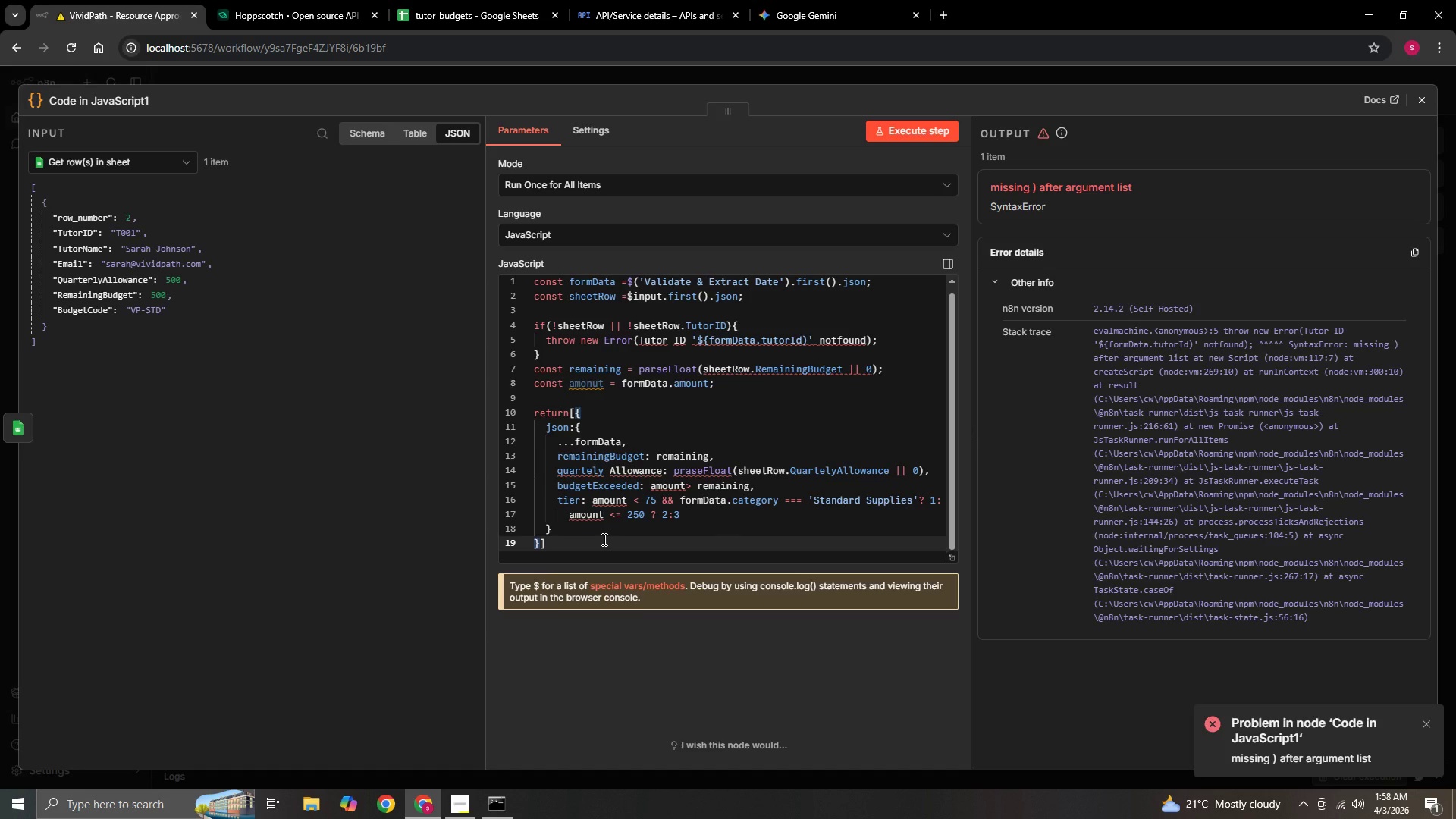 
scroll: coordinate [603, 539], scroll_direction: up, amount: 5.0
 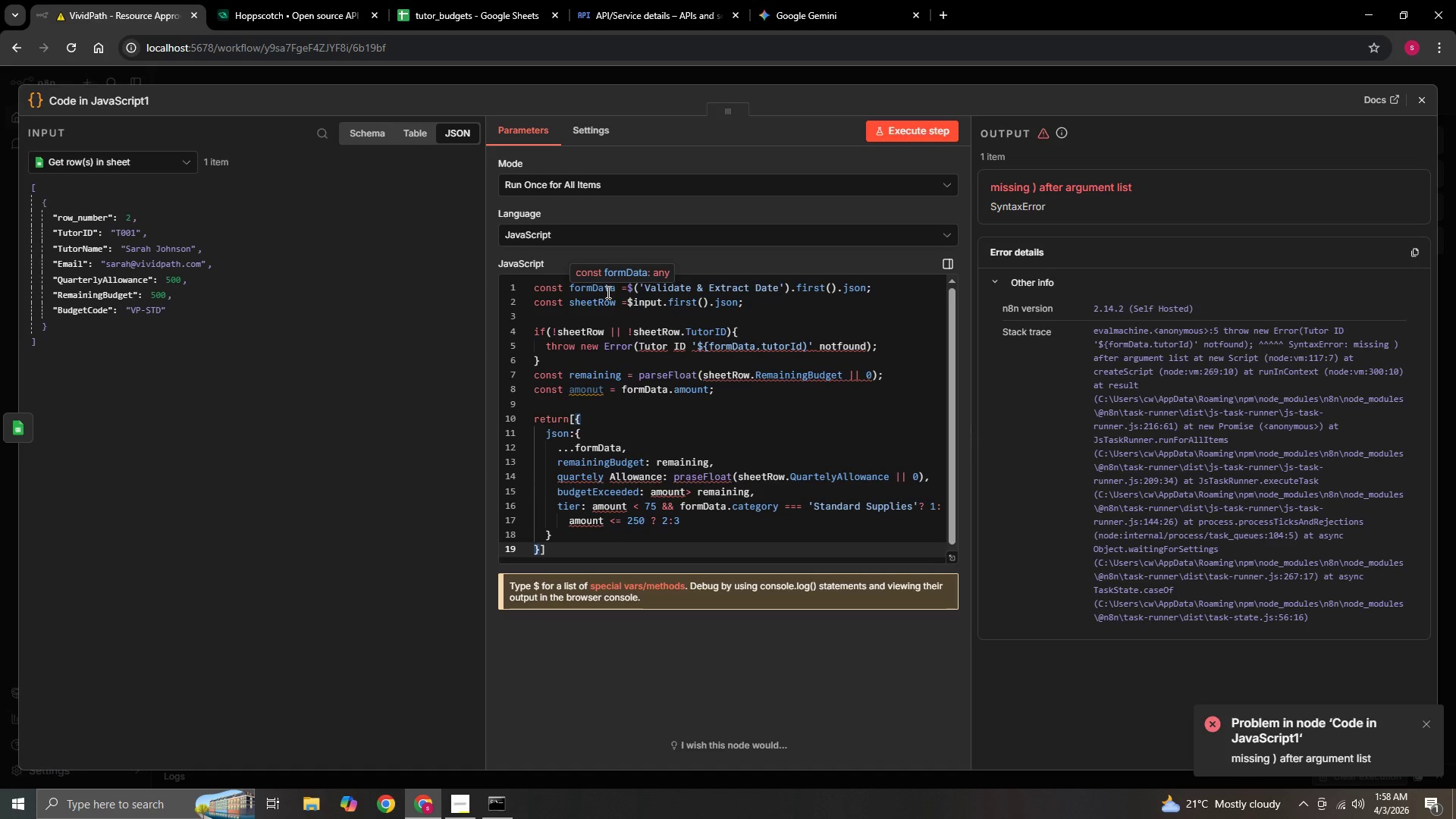 
left_click([626, 289])
 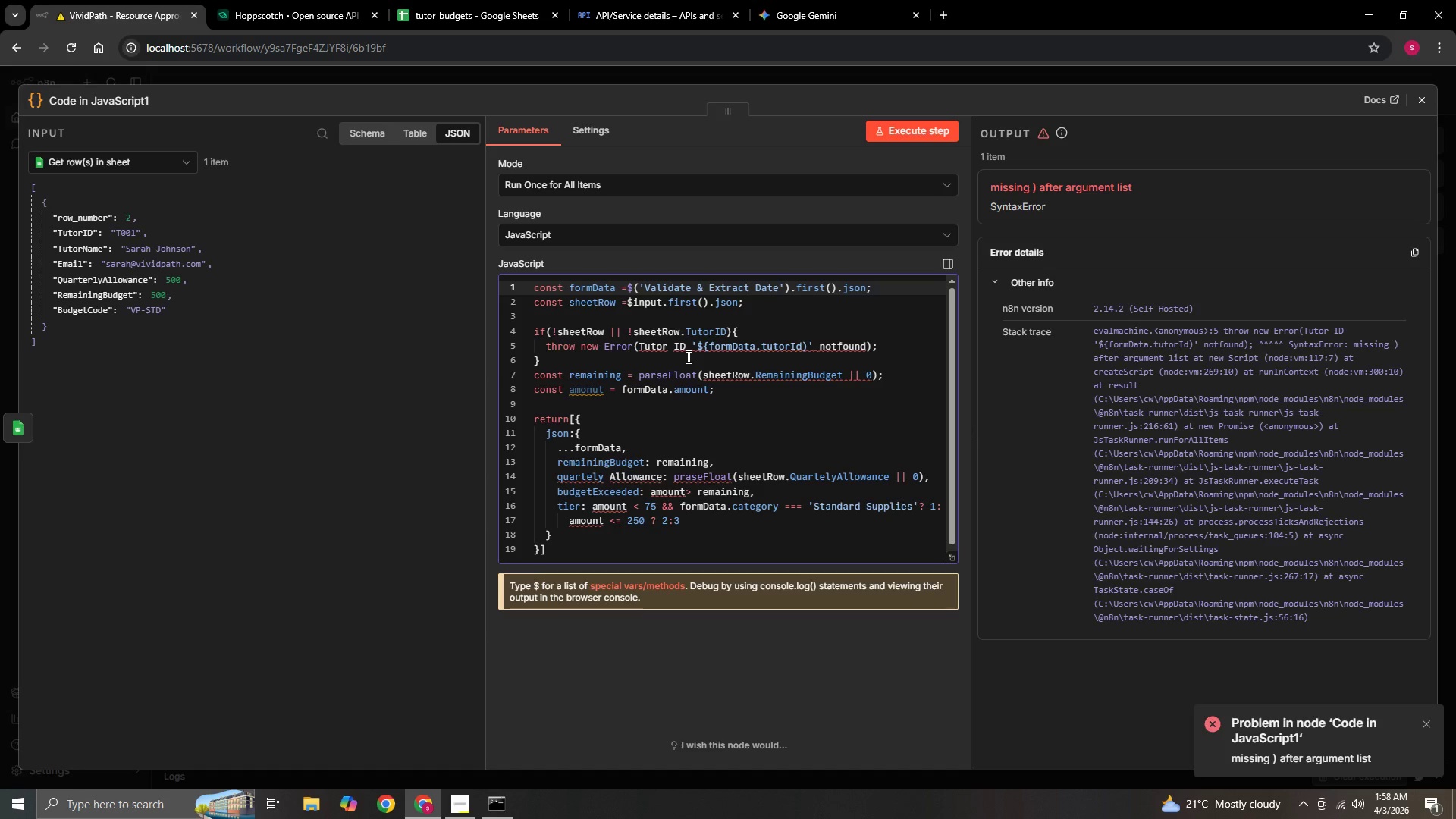 
key(Space)
 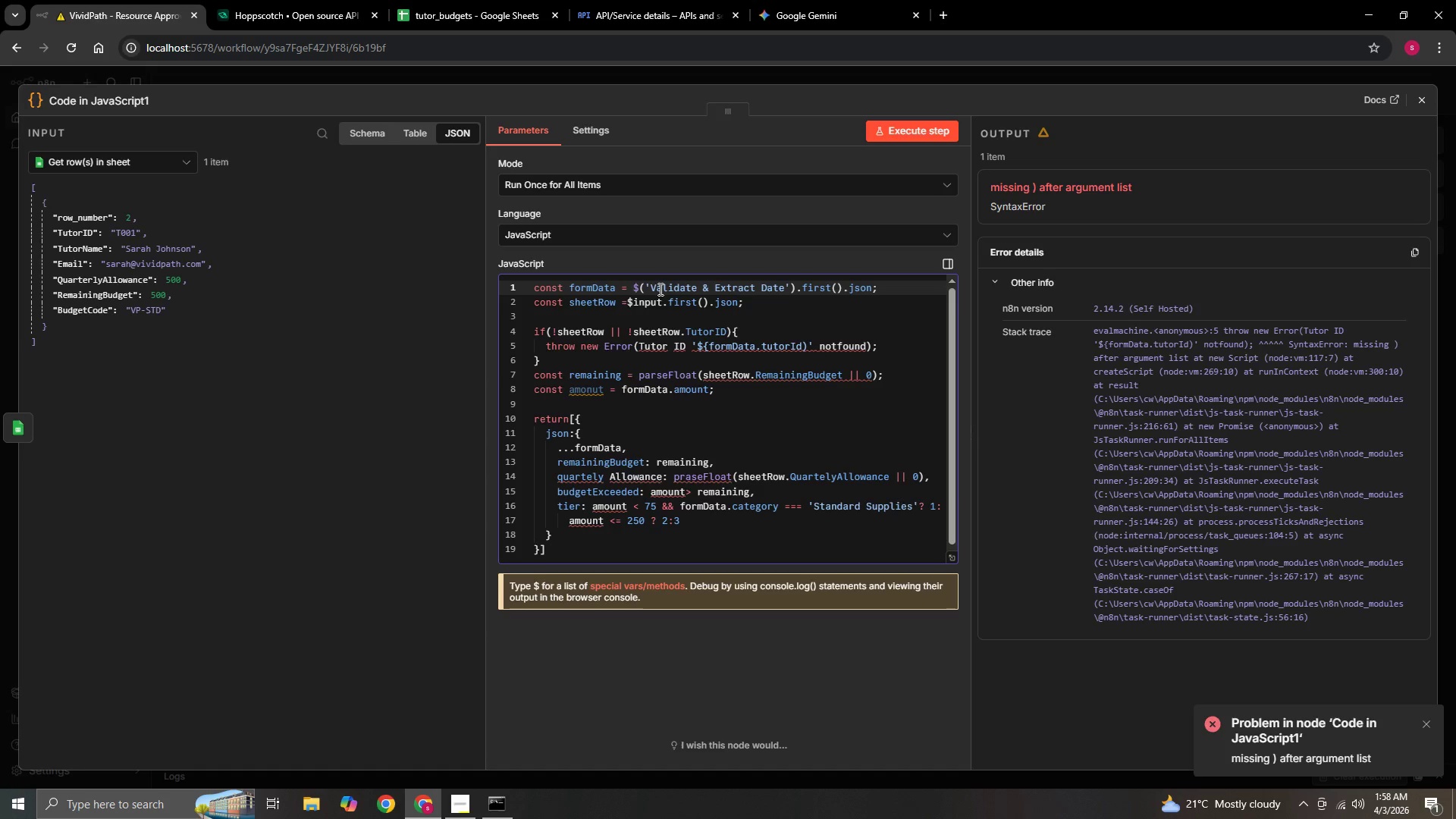 
wait(5.98)
 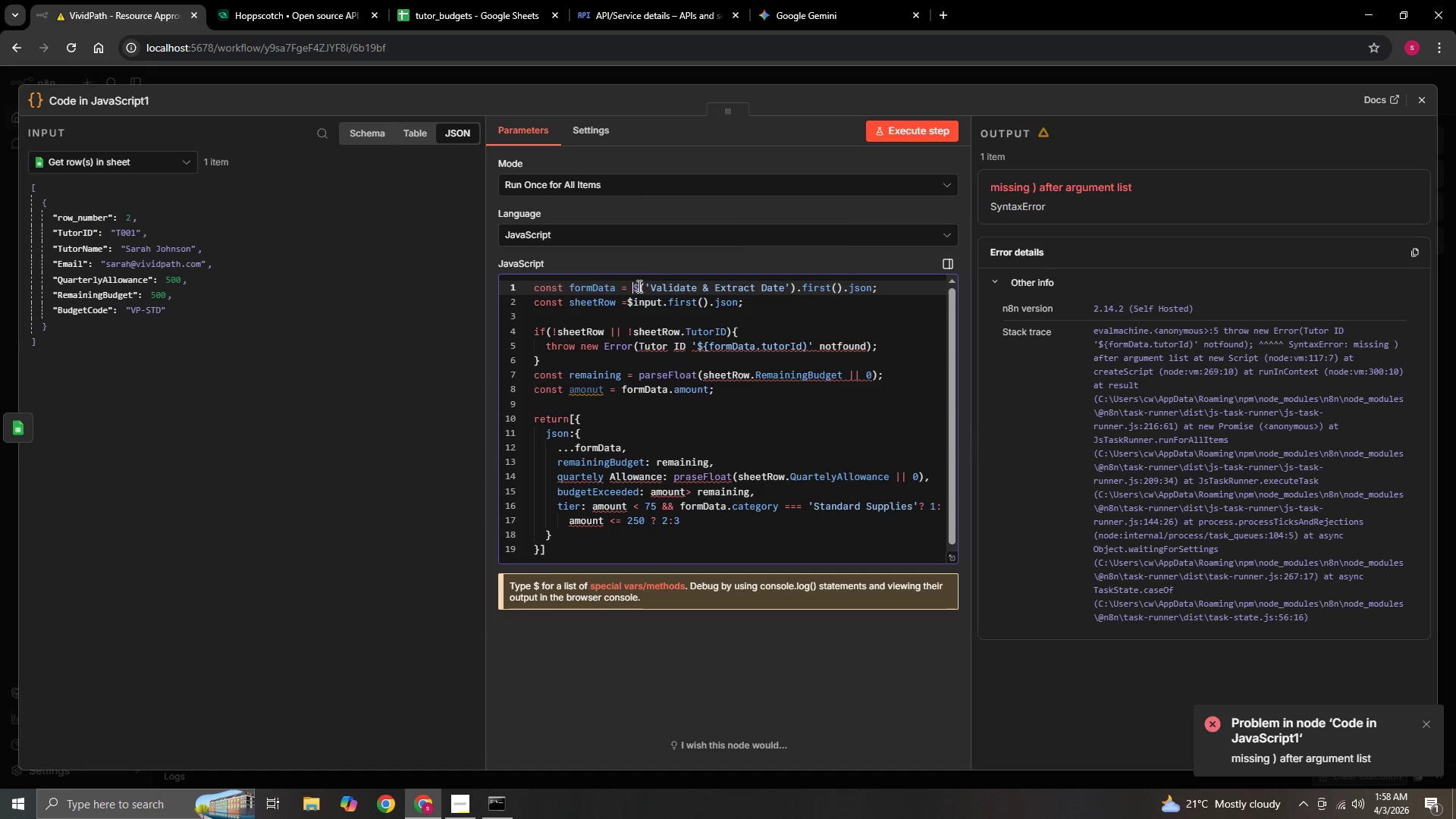 
left_click([647, 287])
 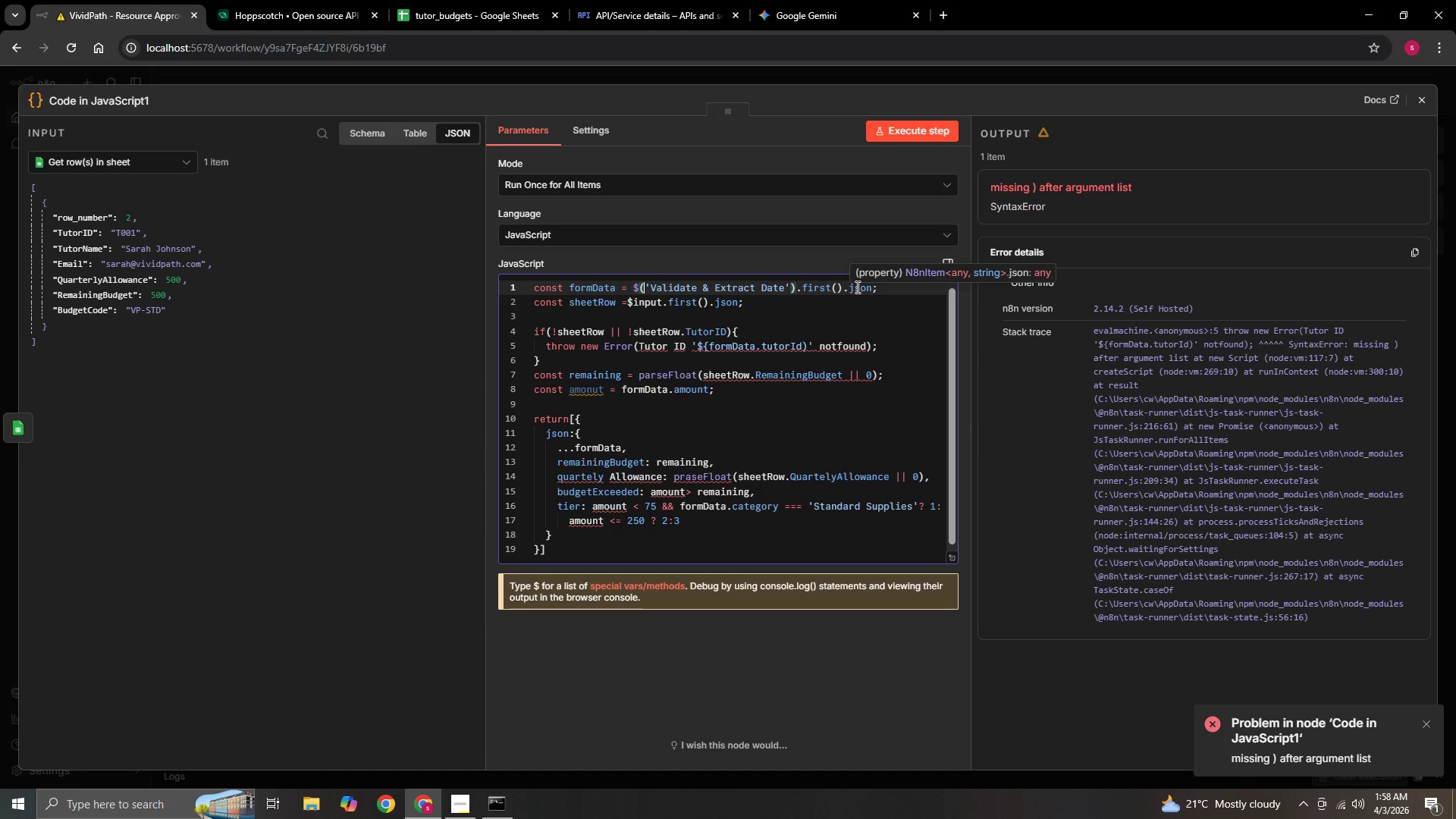 
key(ArrowRight)
 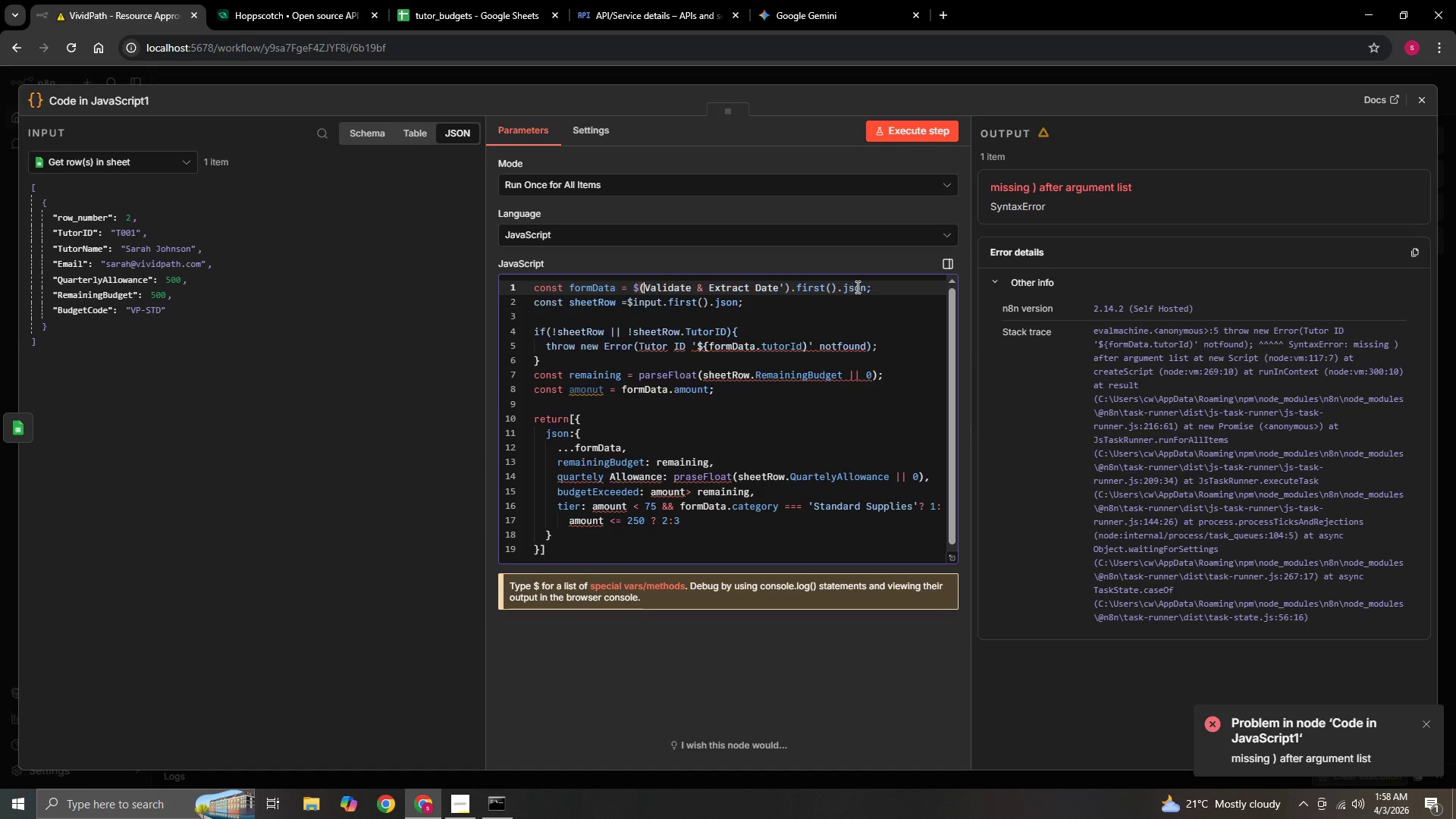 
key(Backspace)
 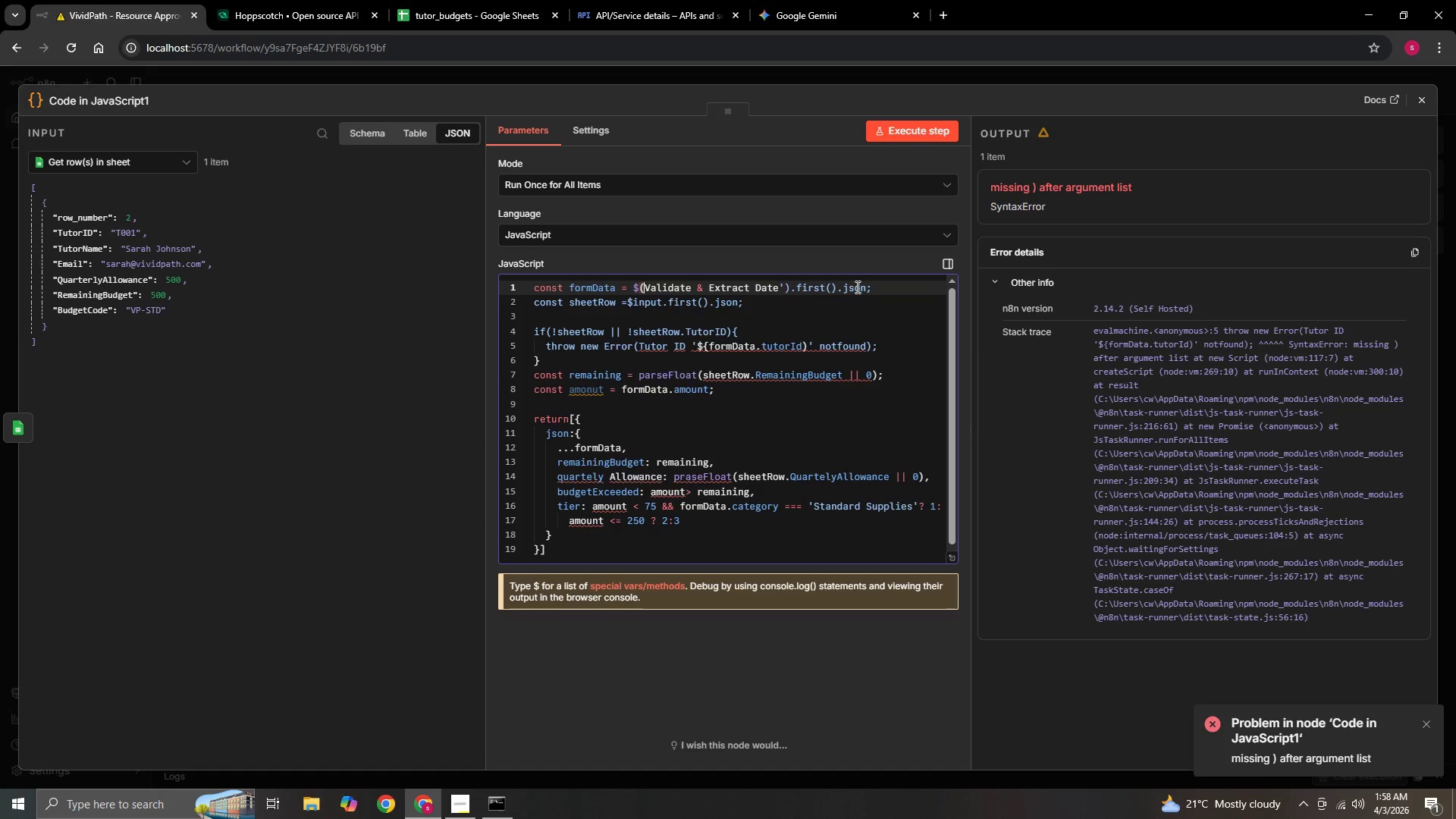 
key(Shift+Quote)
 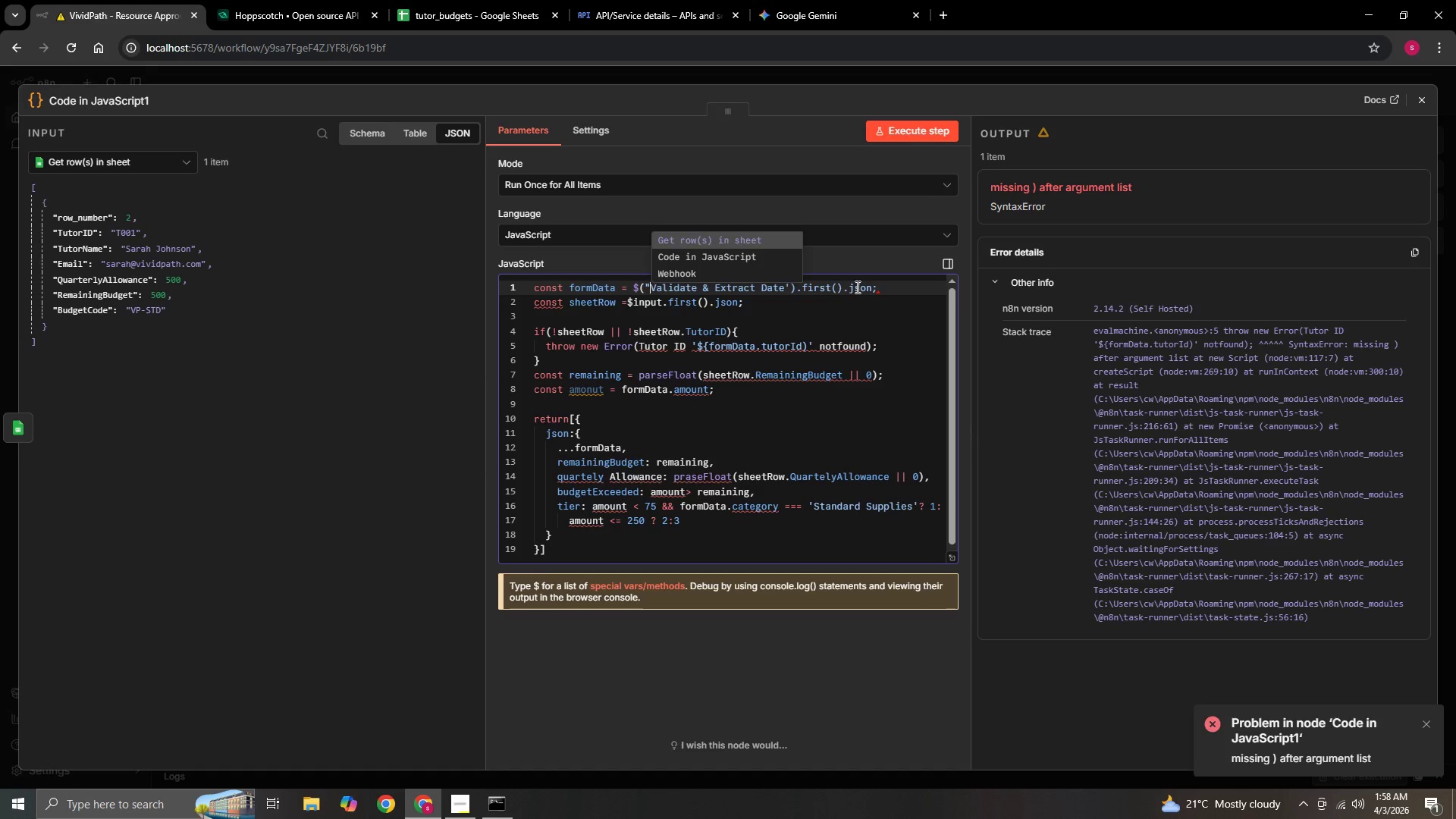 
hold_key(key=ArrowRight, duration=1.11)
 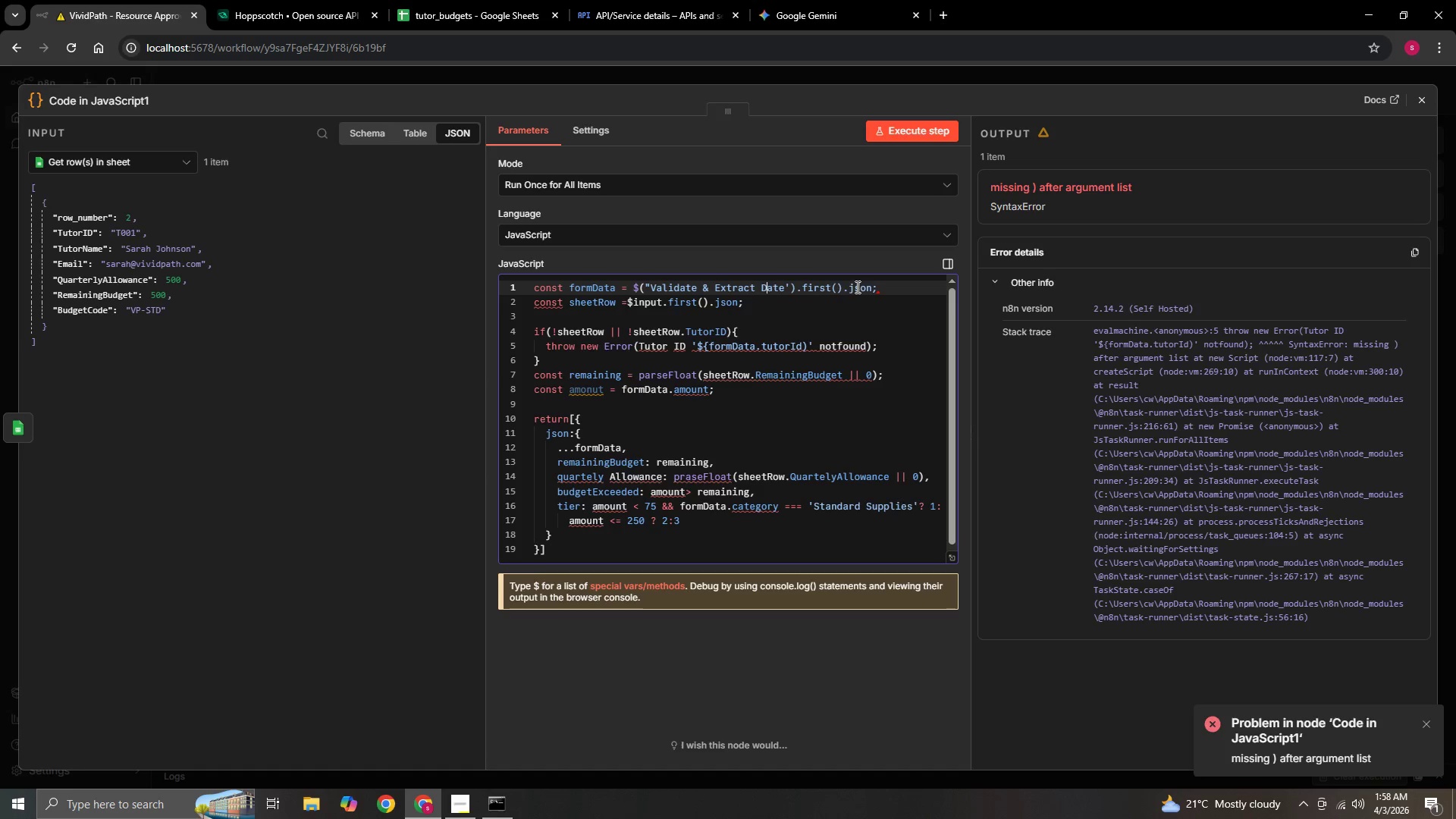 
key(ArrowRight)
 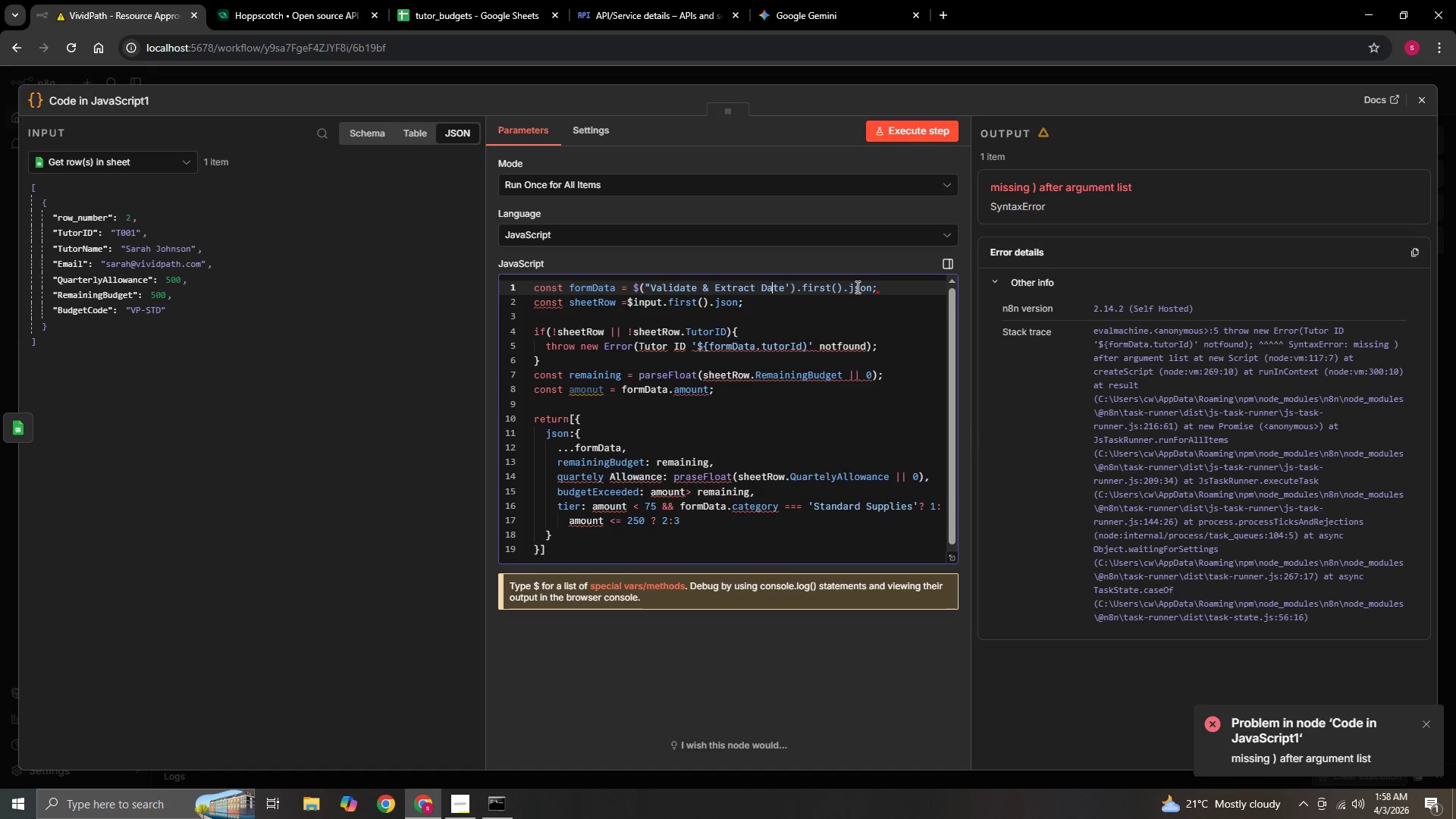 
key(ArrowRight)
 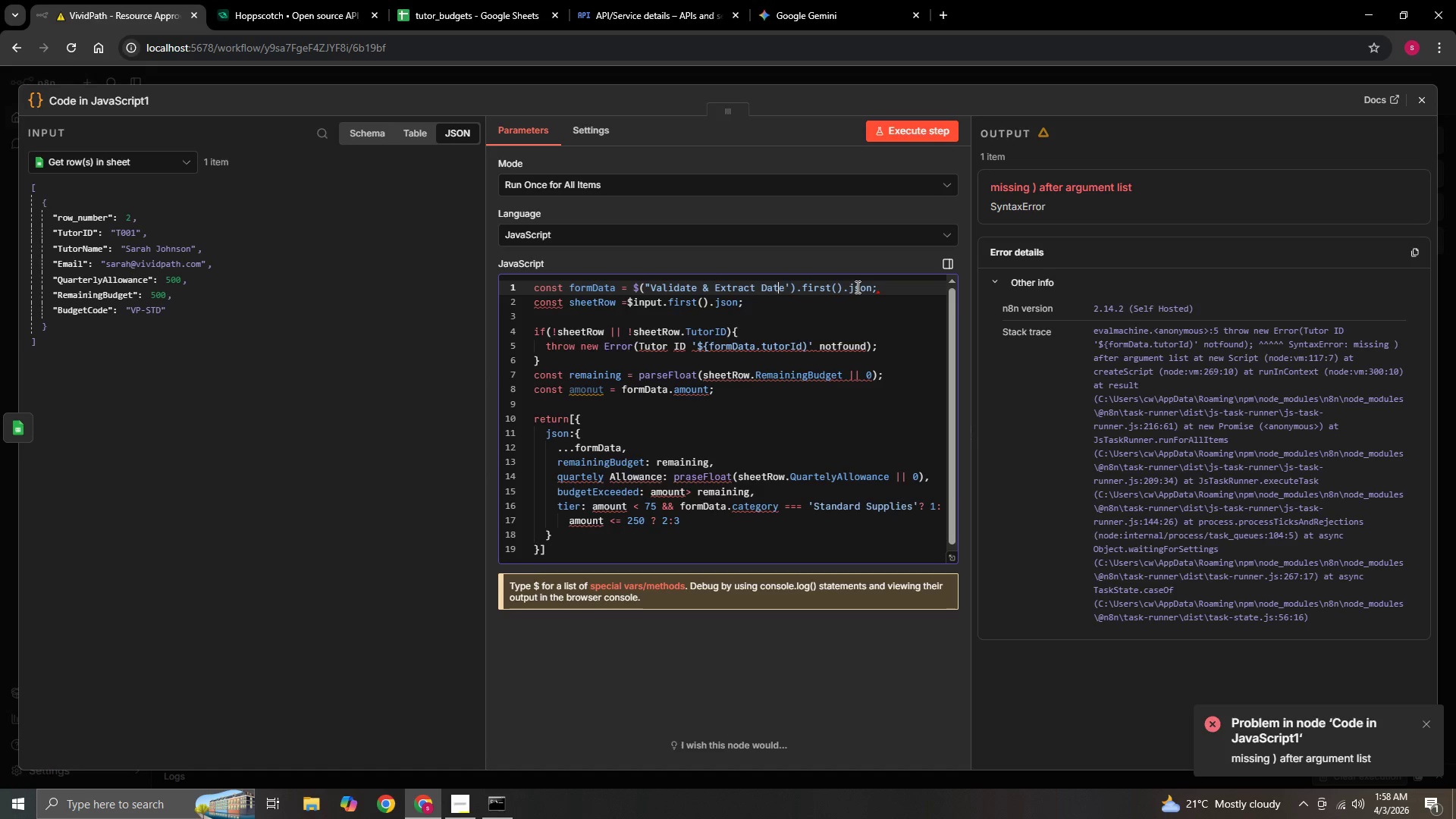 
key(ArrowRight)
 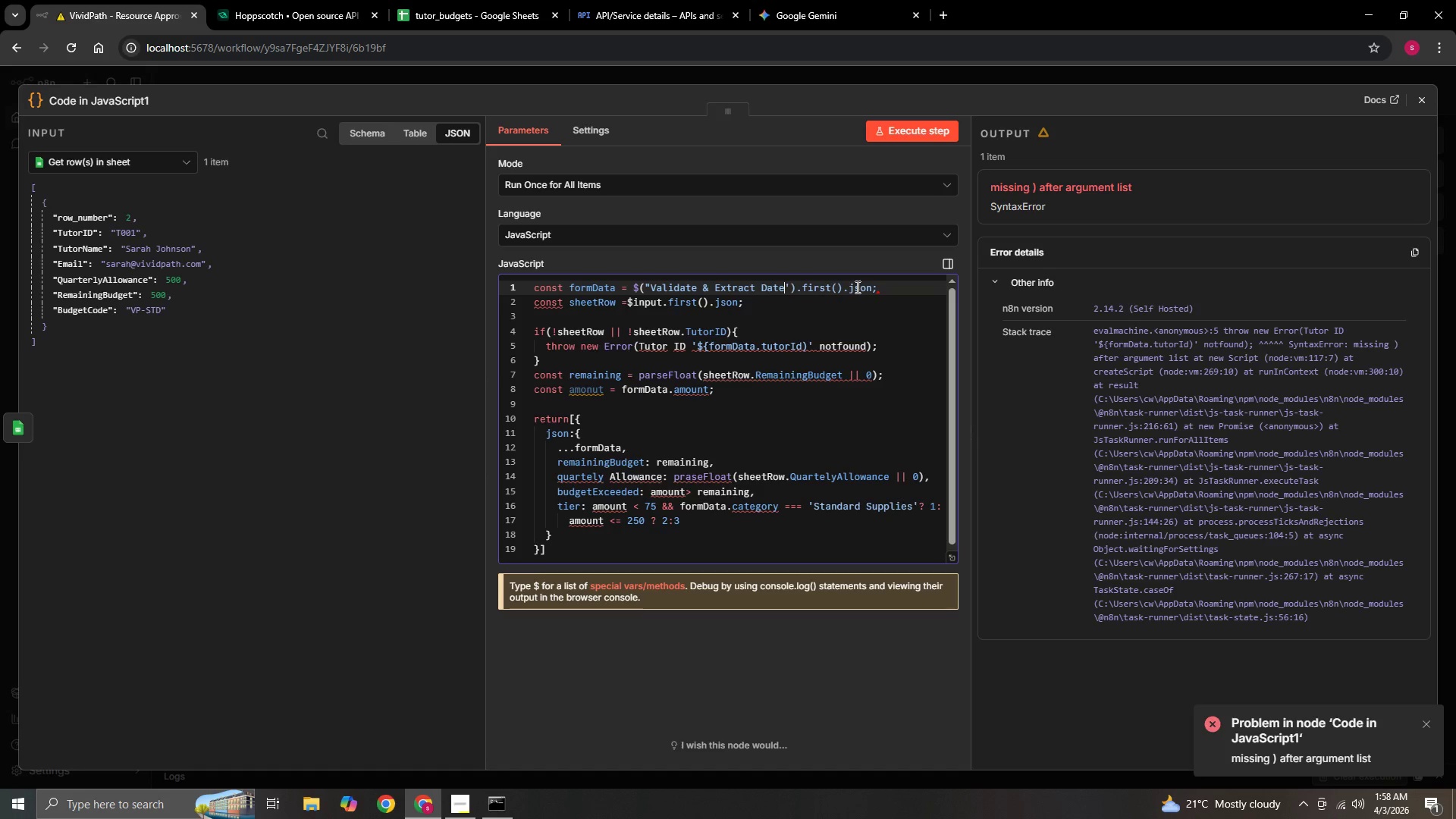 
key(ArrowRight)
 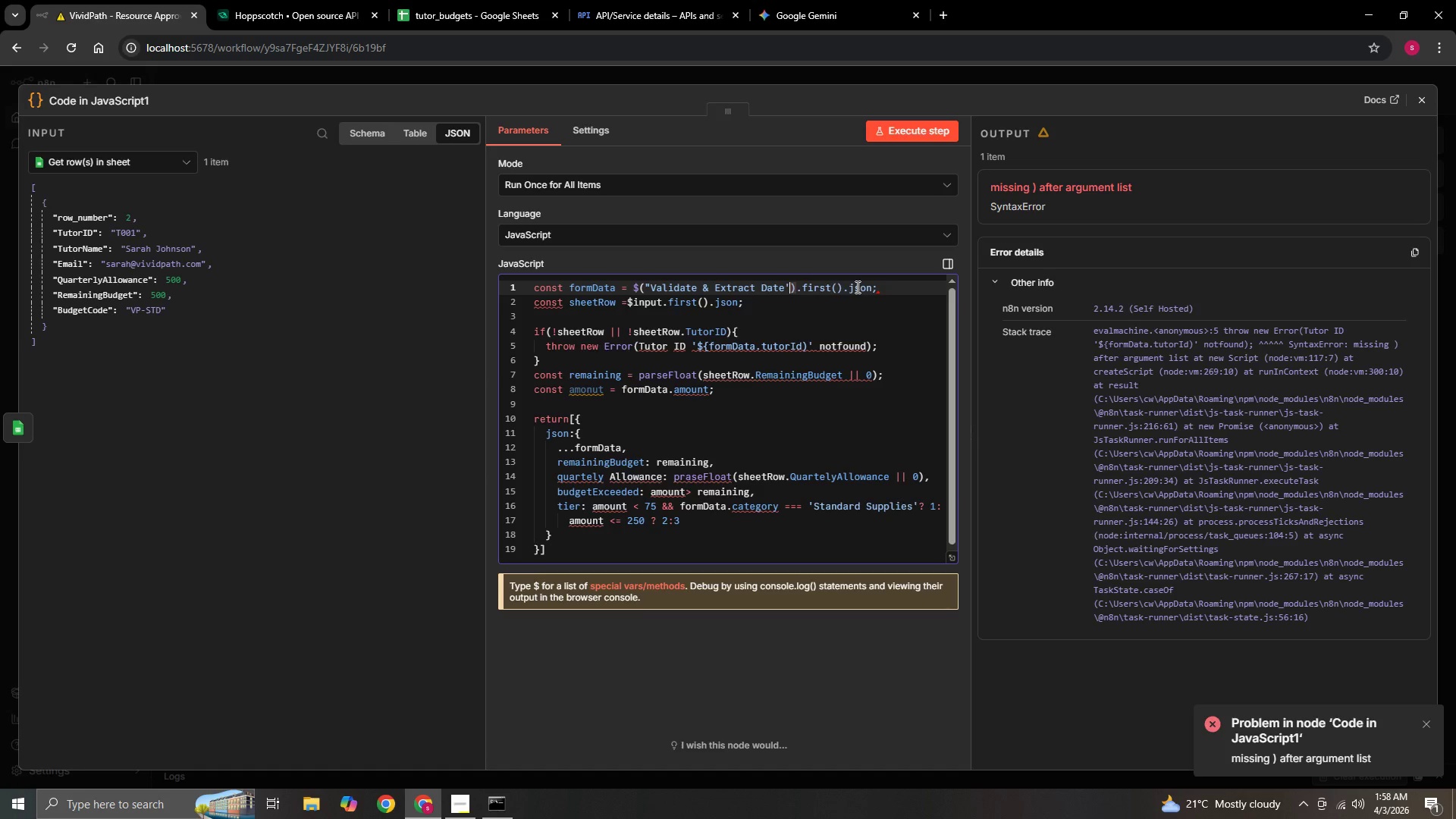 
key(Backspace)
 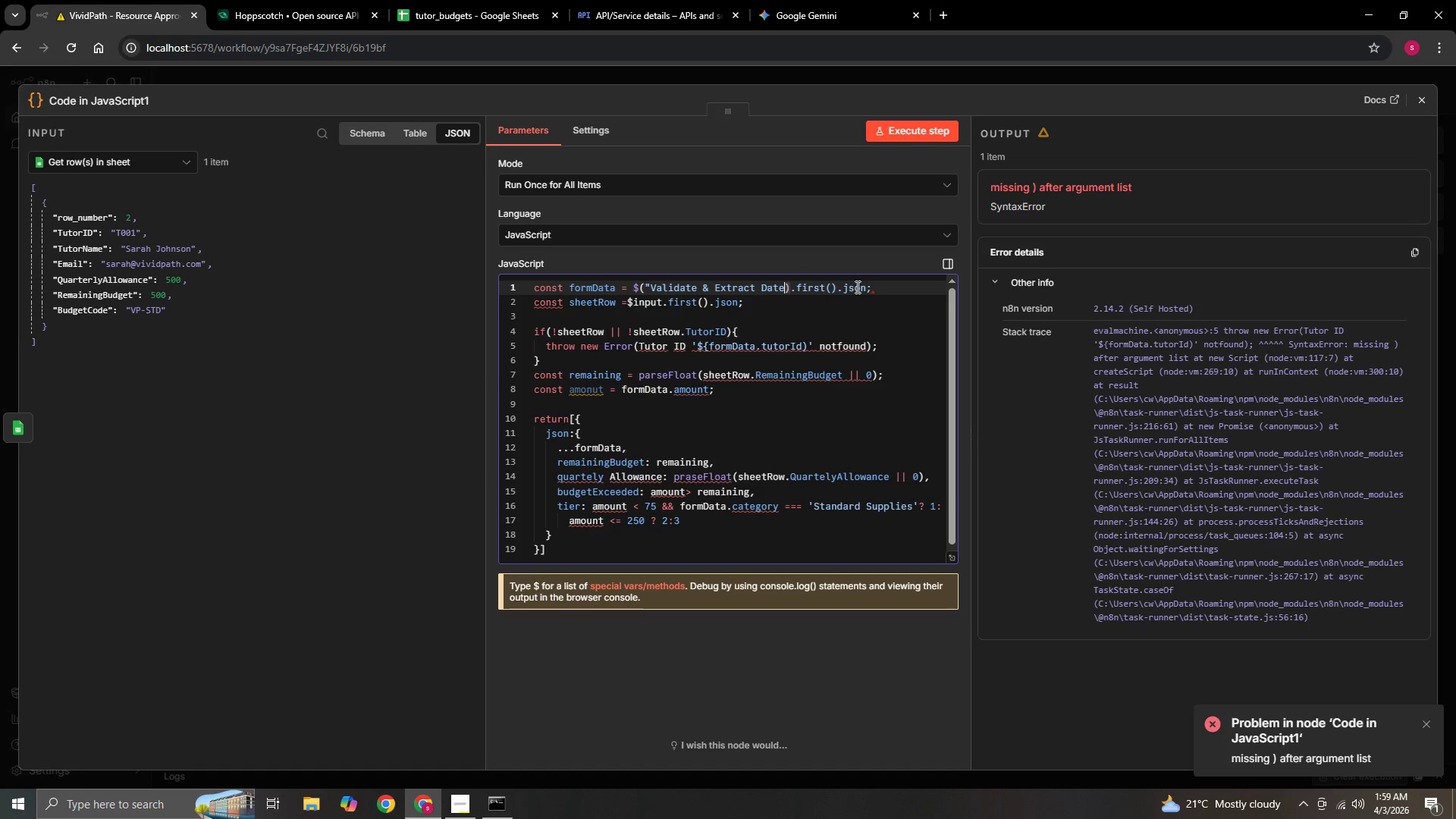 
key(Shift+Quote)
 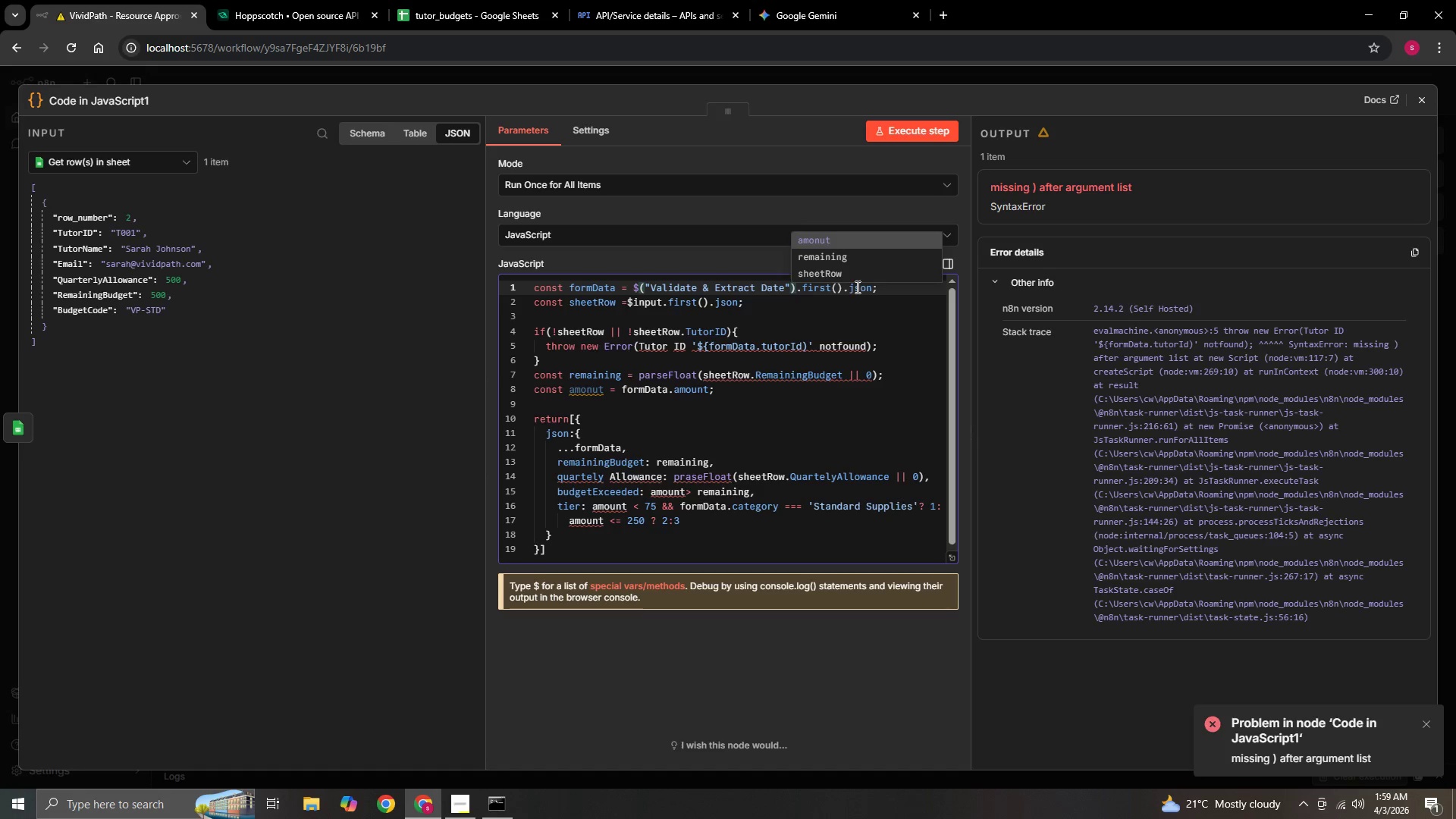 
key(ArrowRight)
 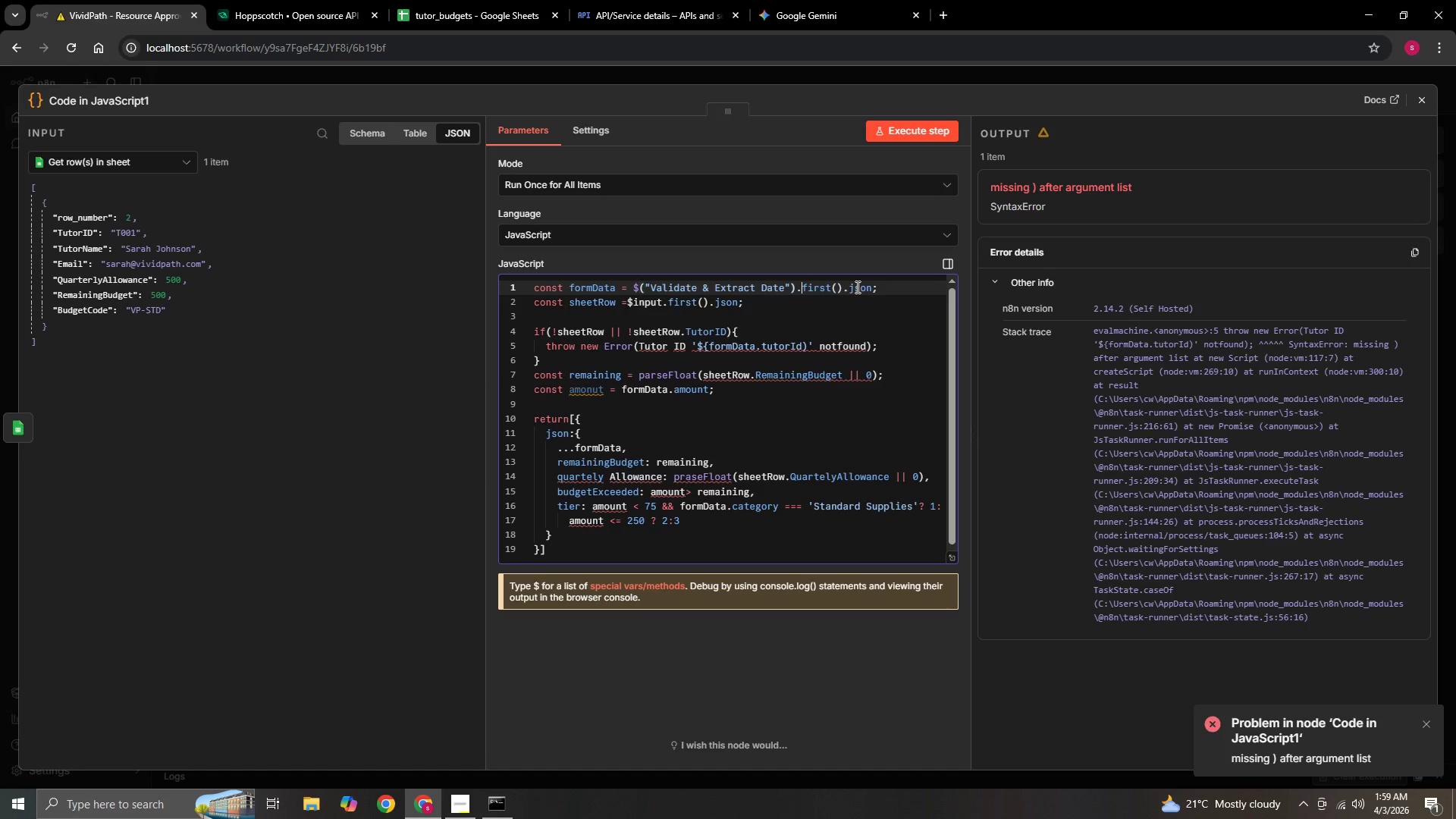 
key(ArrowRight)
 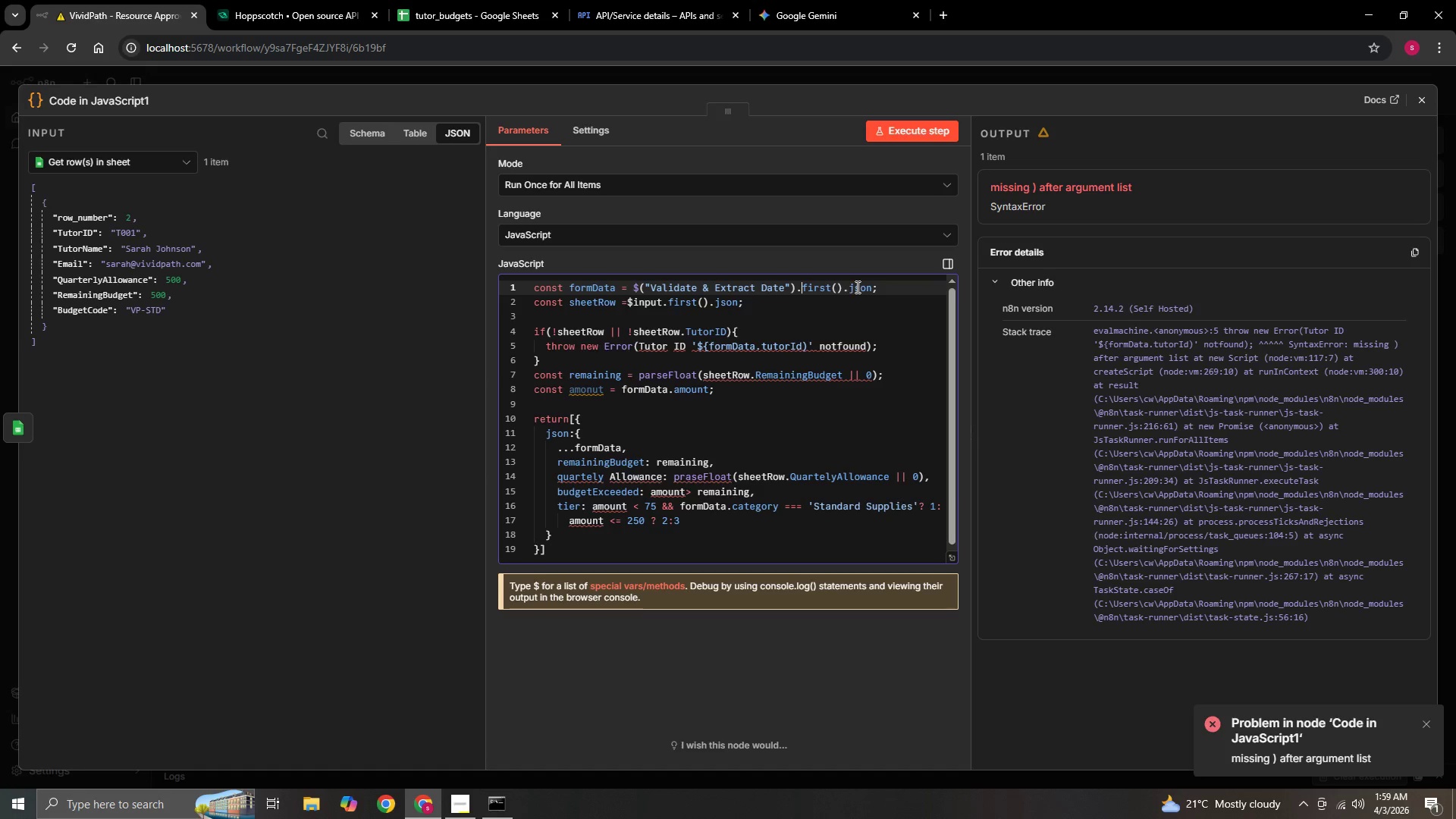 
key(ArrowRight)
 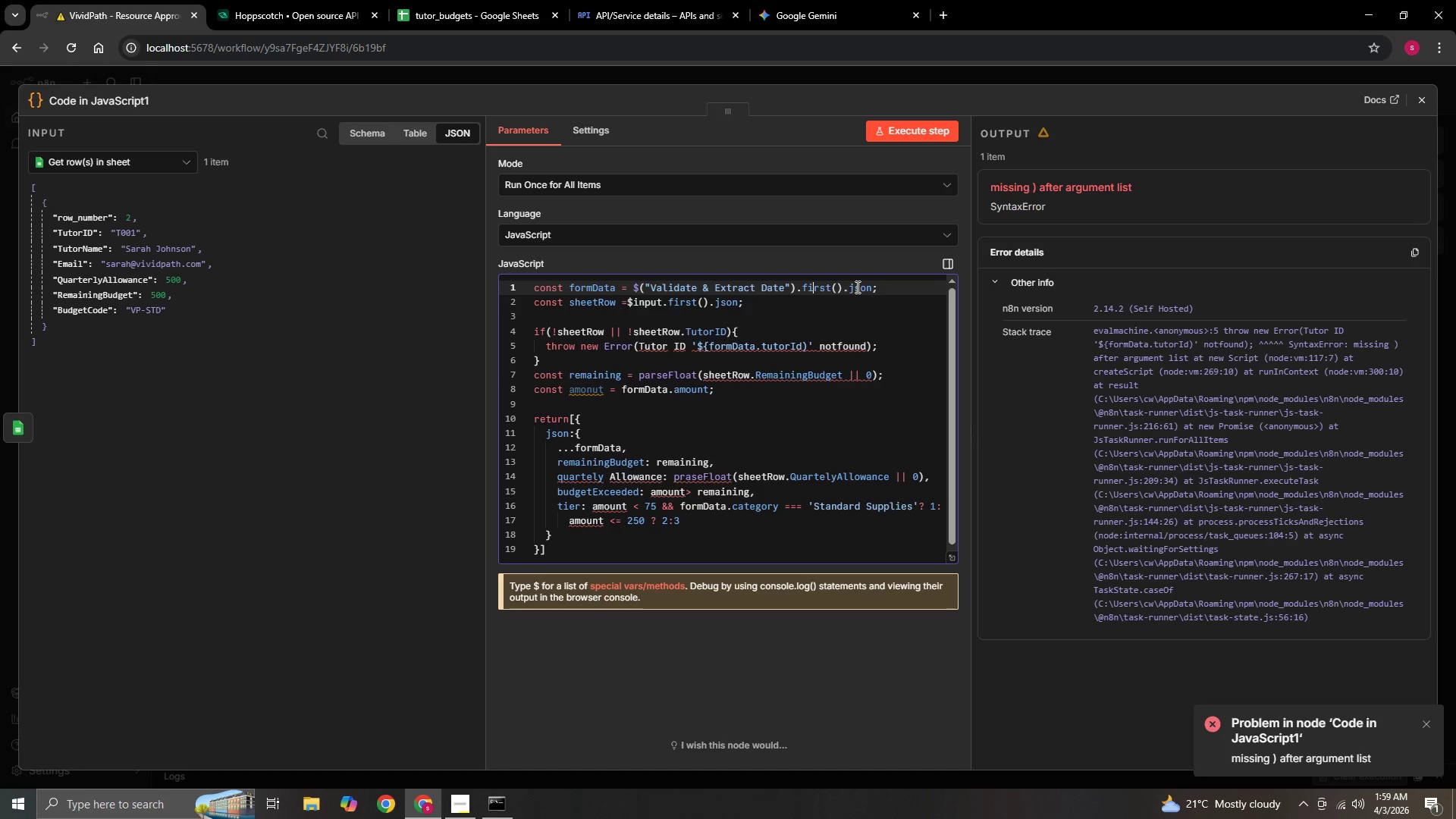 
hold_key(key=ArrowRight, duration=0.61)
 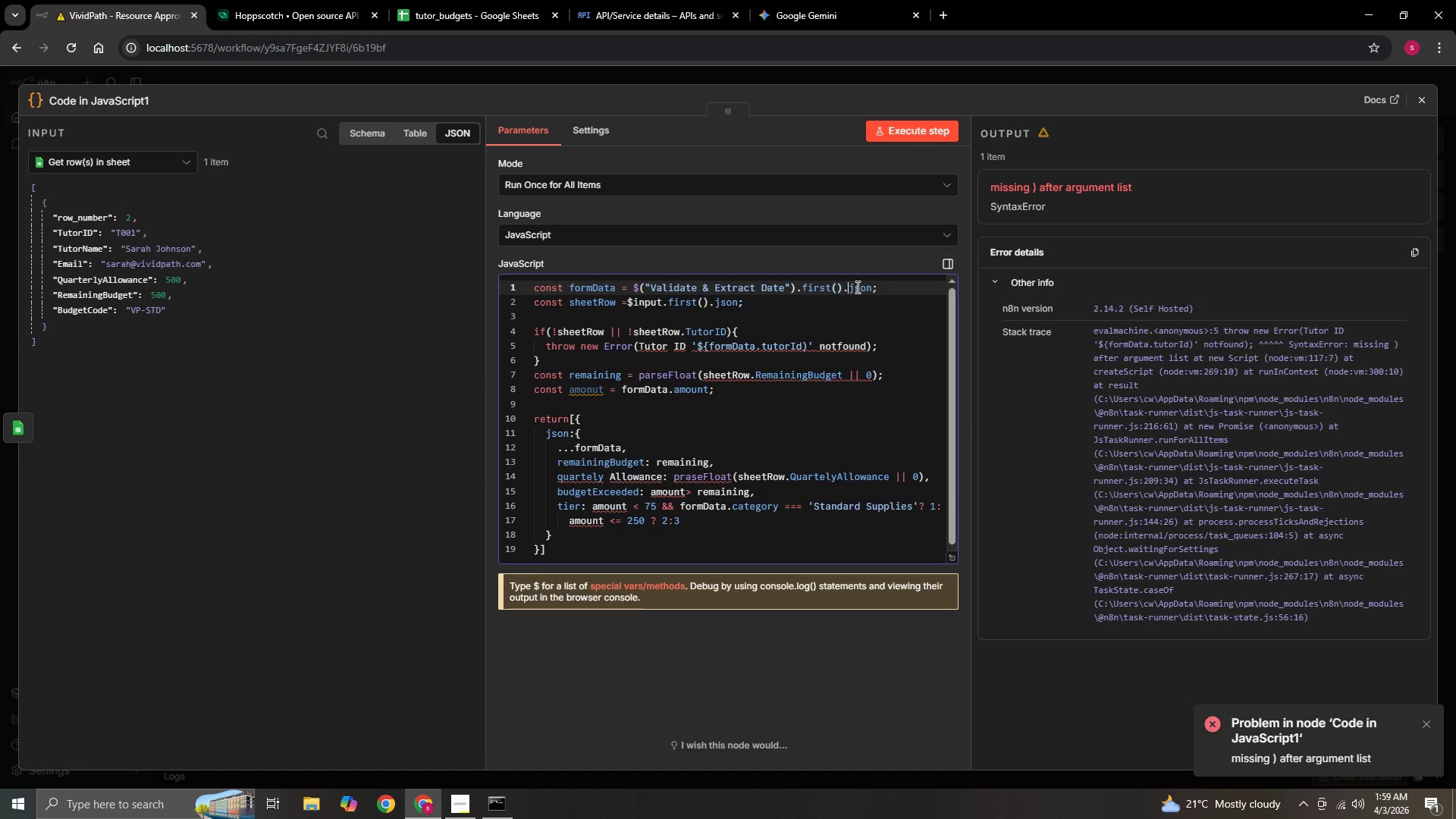 
hold_key(key=ArrowRight, duration=0.42)
 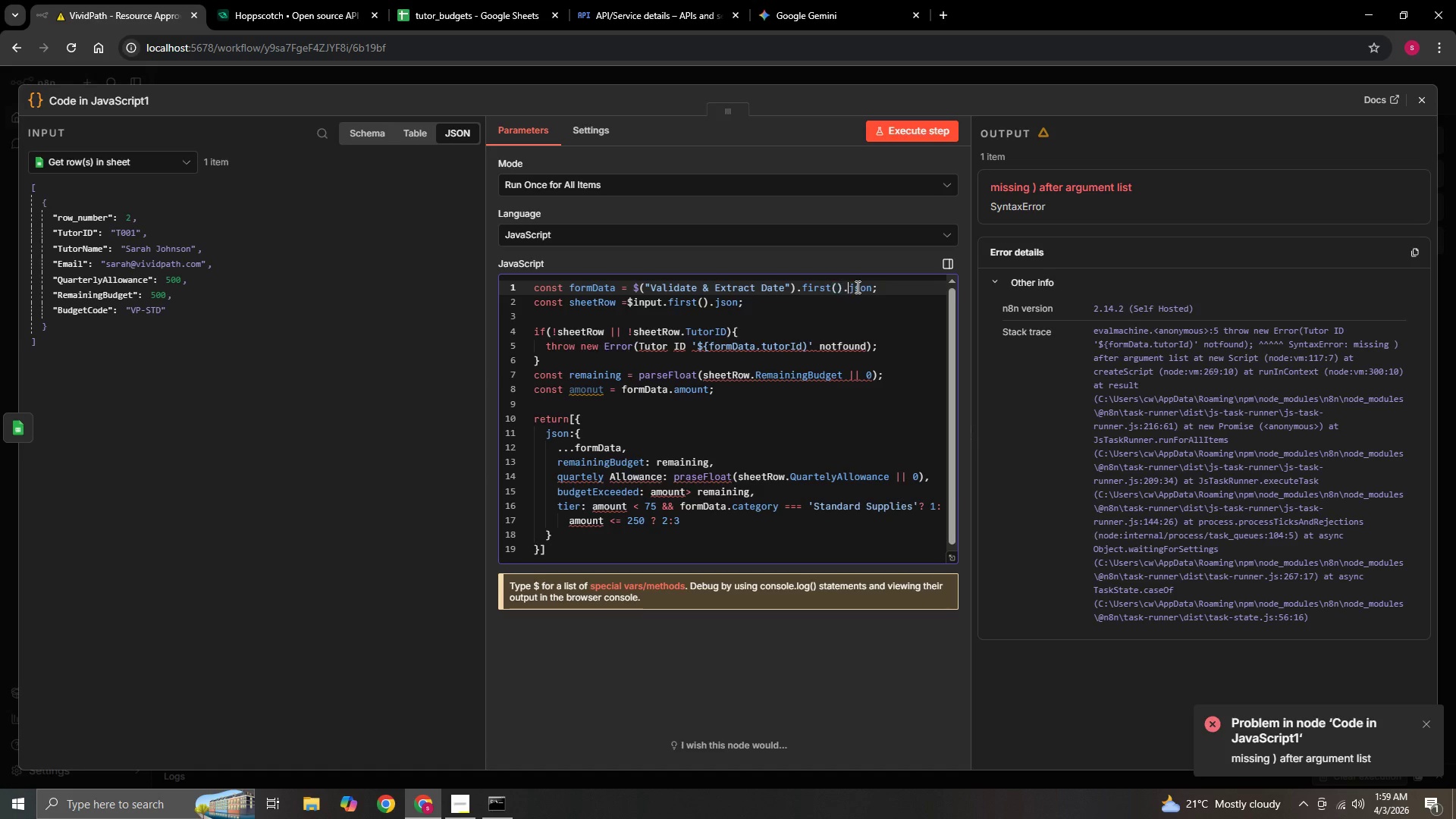 
key(ArrowRight)
 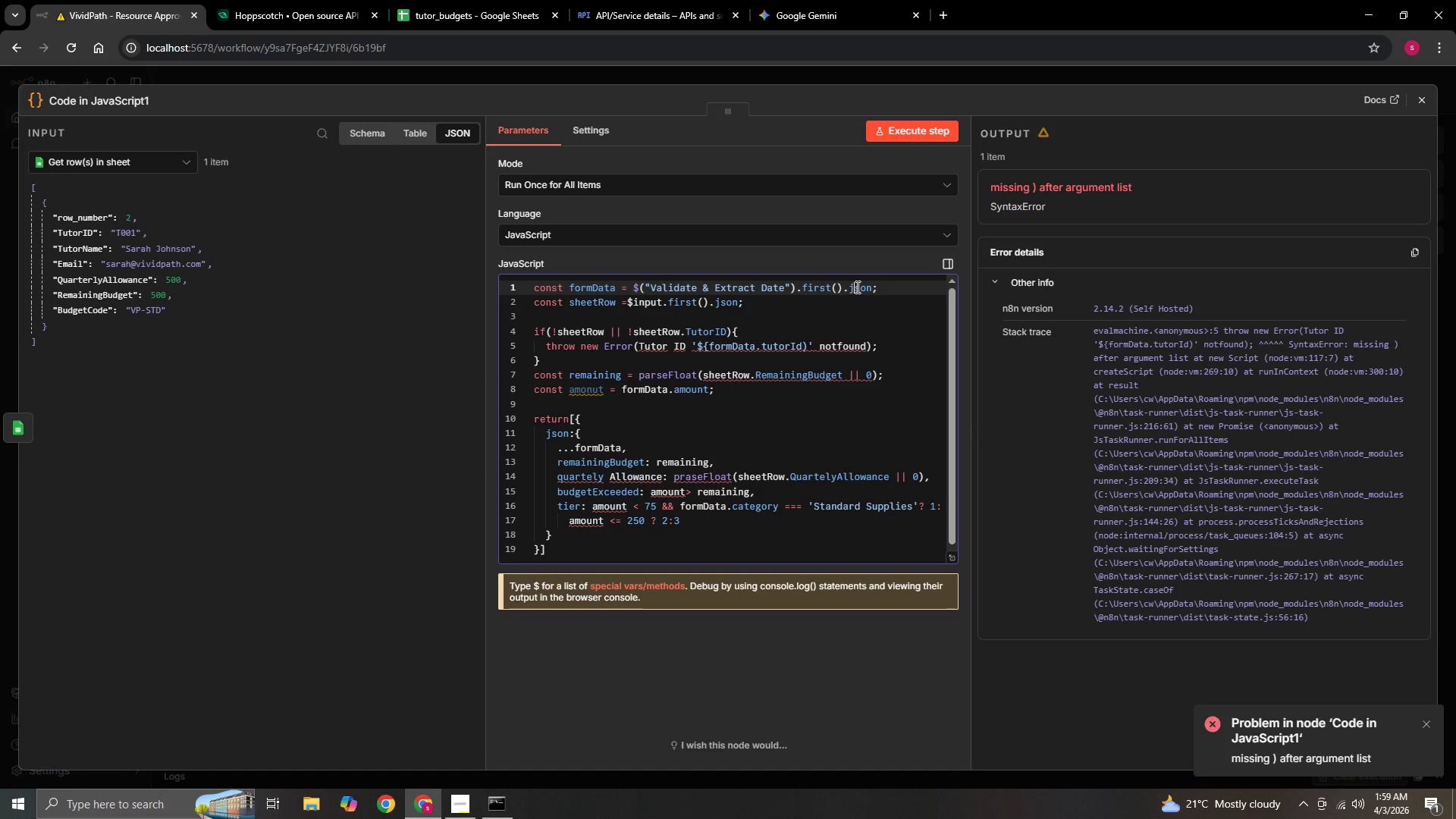 
key(ArrowRight)
 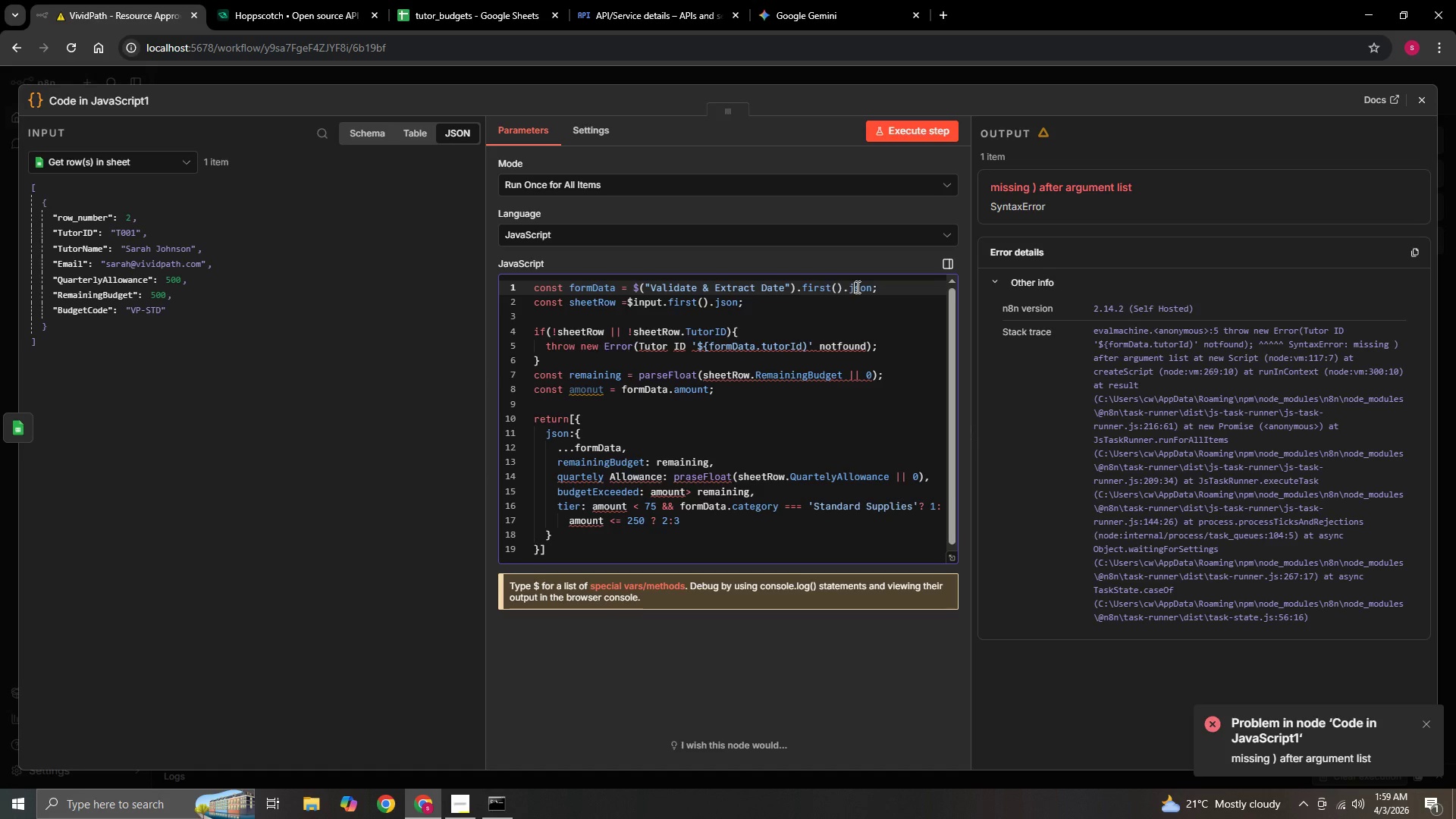 
key(ArrowRight)
 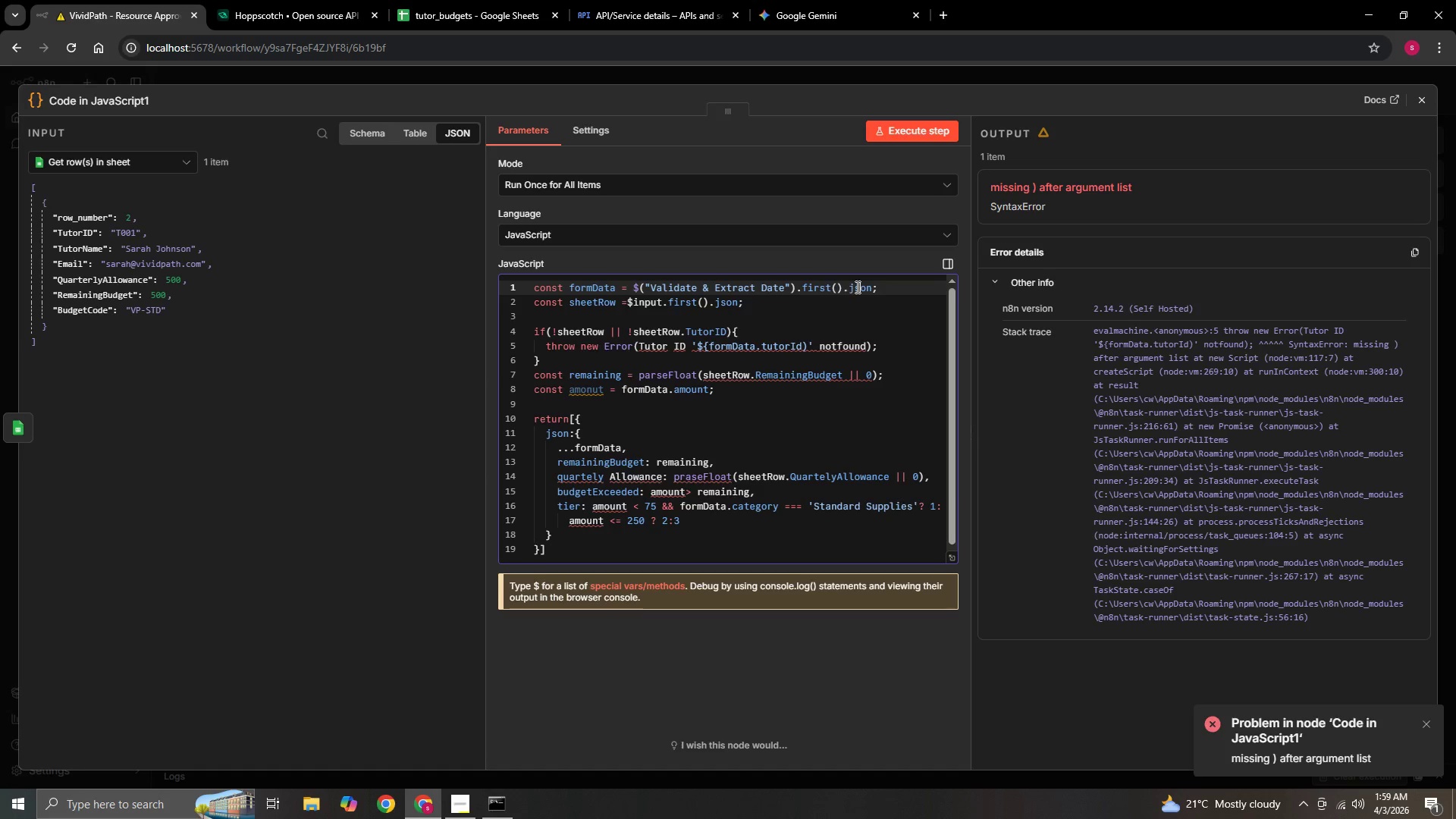 
key(ArrowRight)
 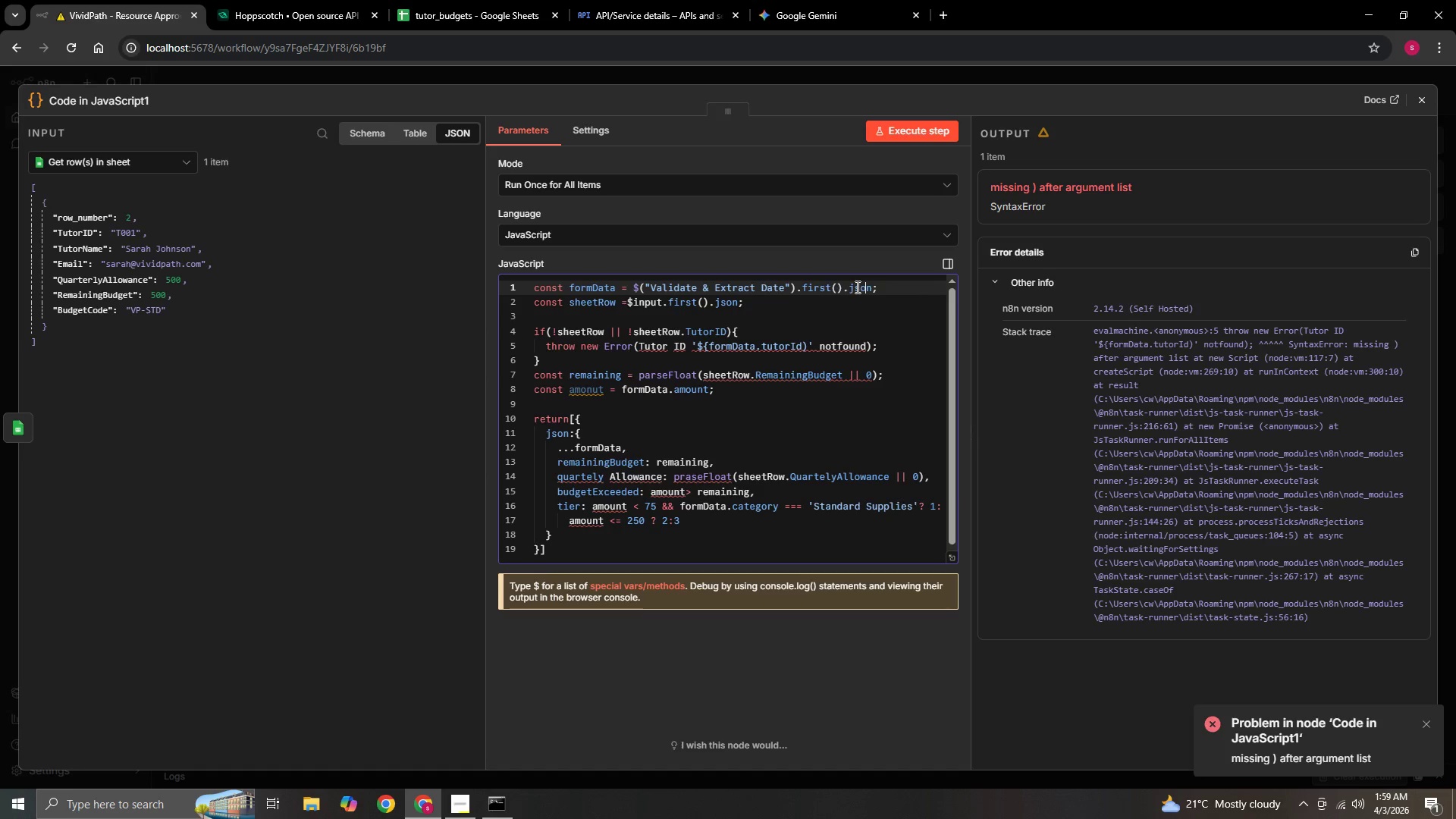 
wait(5.06)
 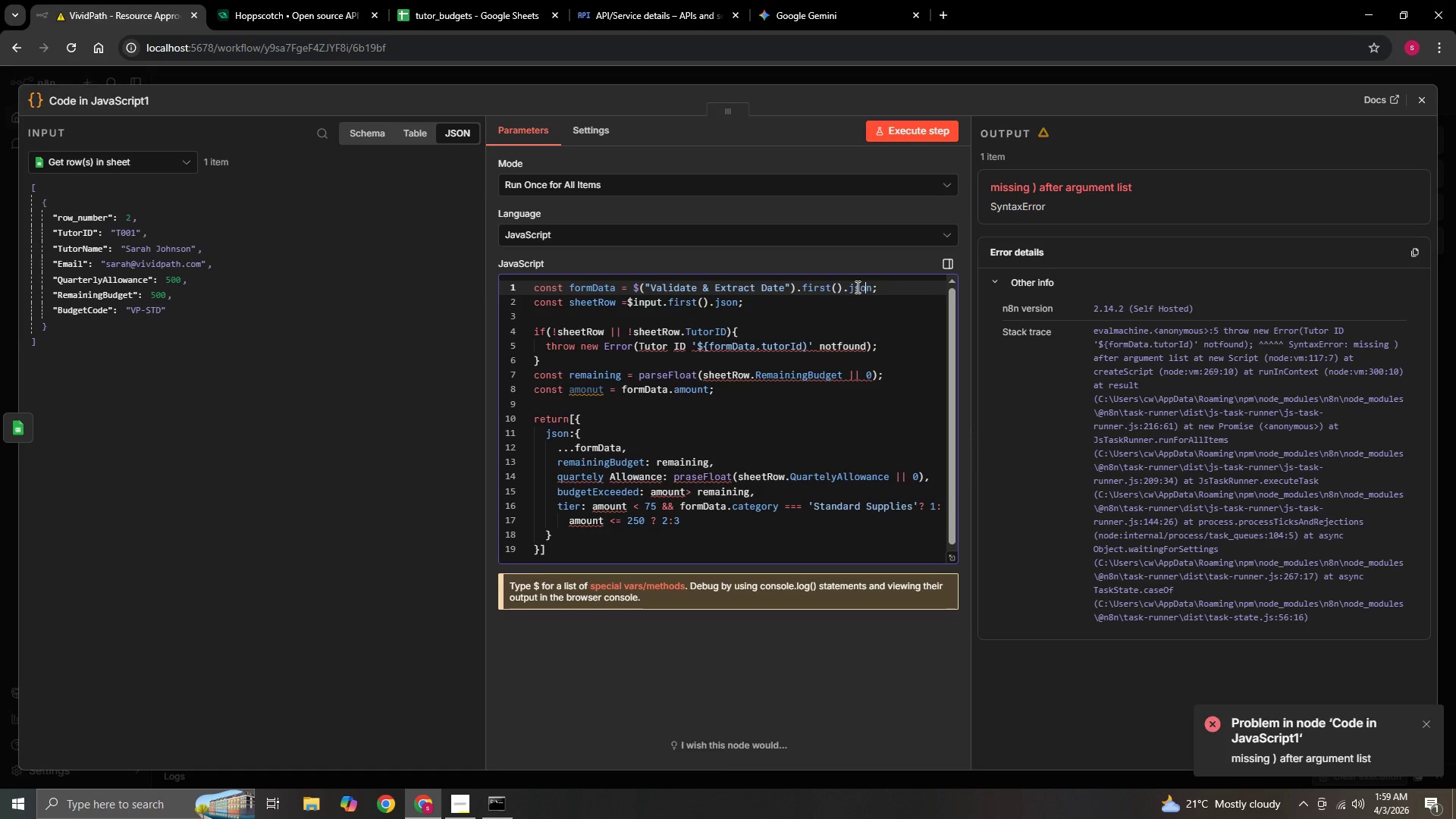 
key(ArrowDown)
 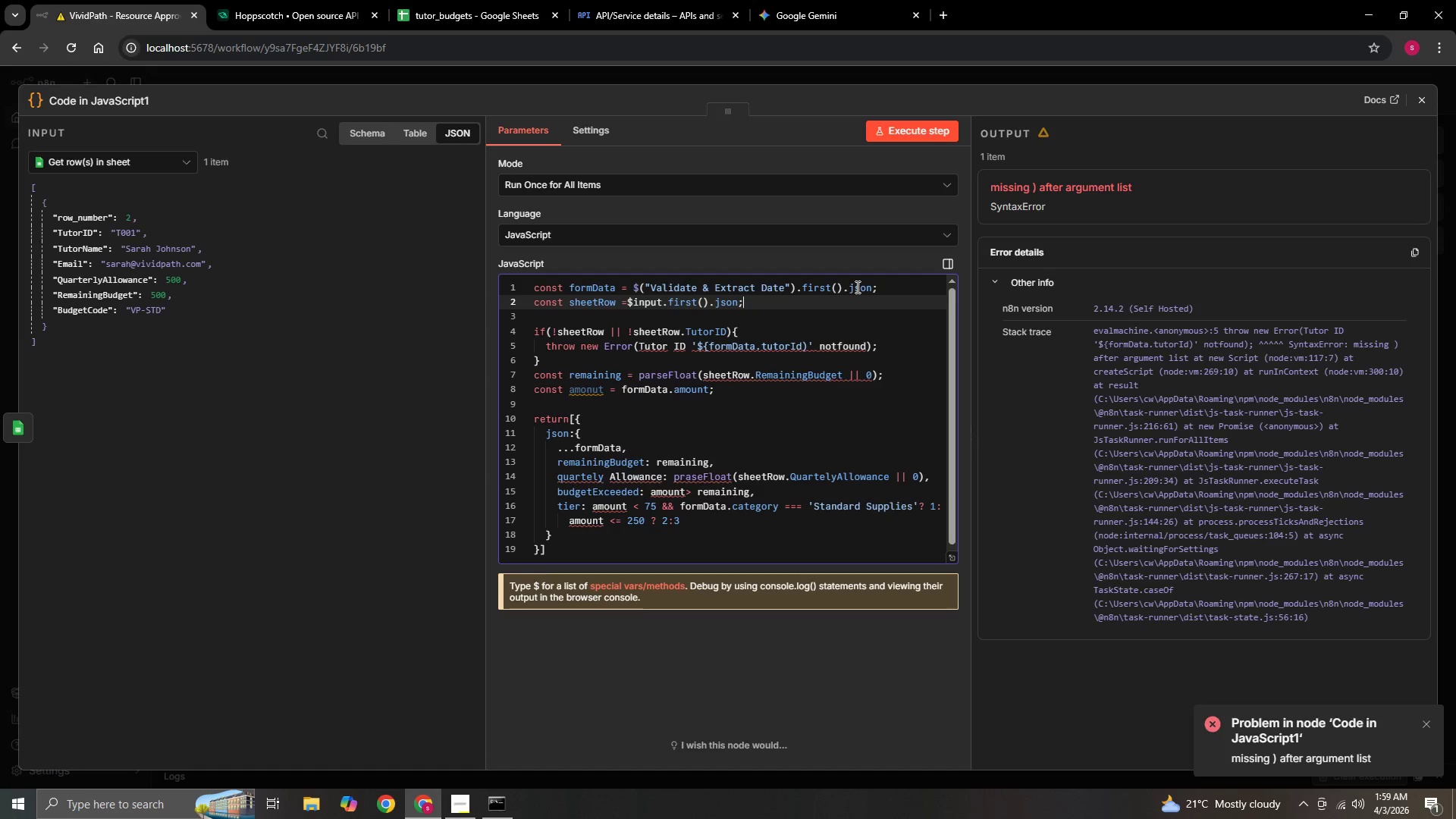 
hold_key(key=ArrowLeft, duration=0.91)
 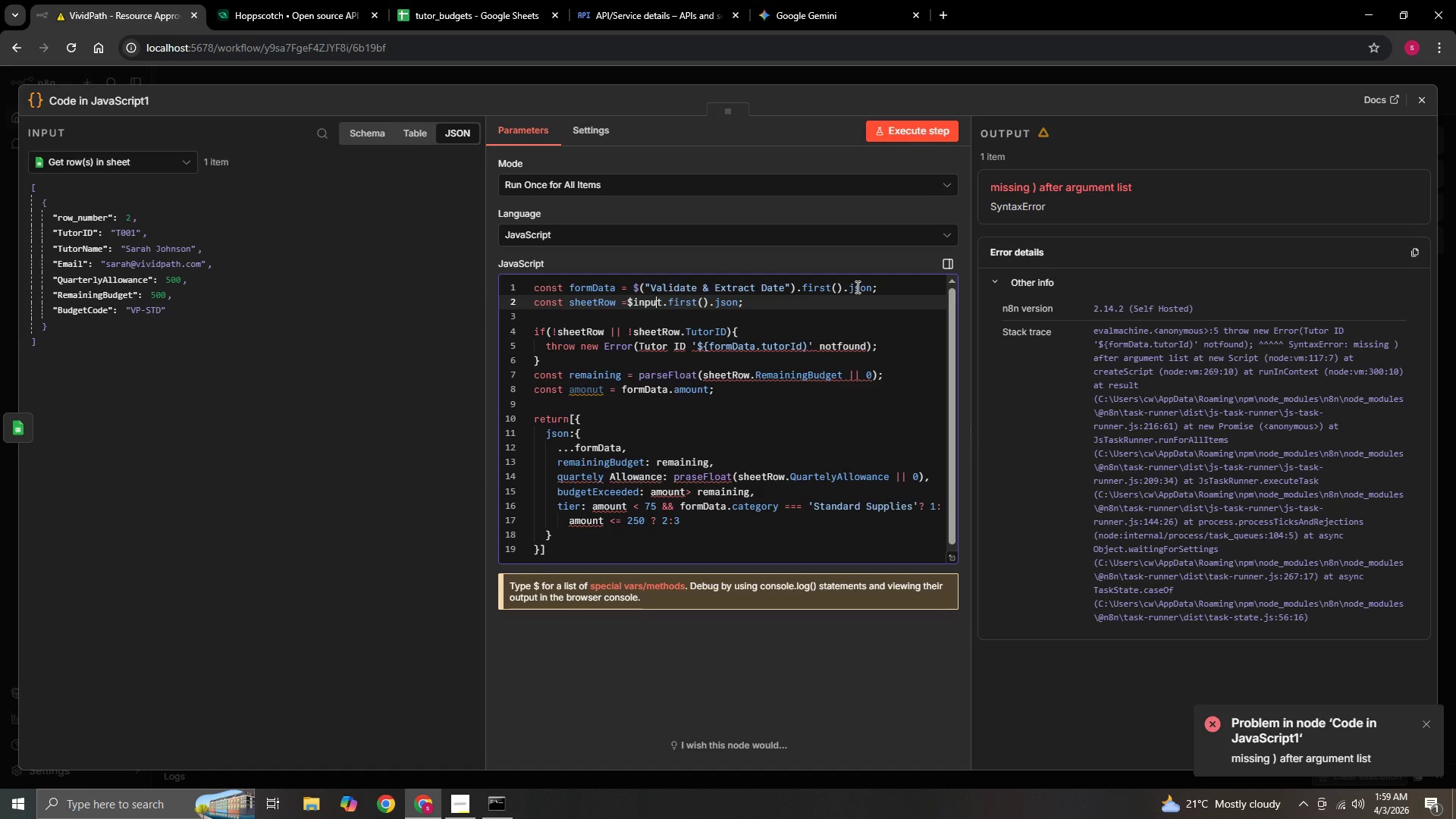 
hold_key(key=ArrowLeft, duration=0.8)
 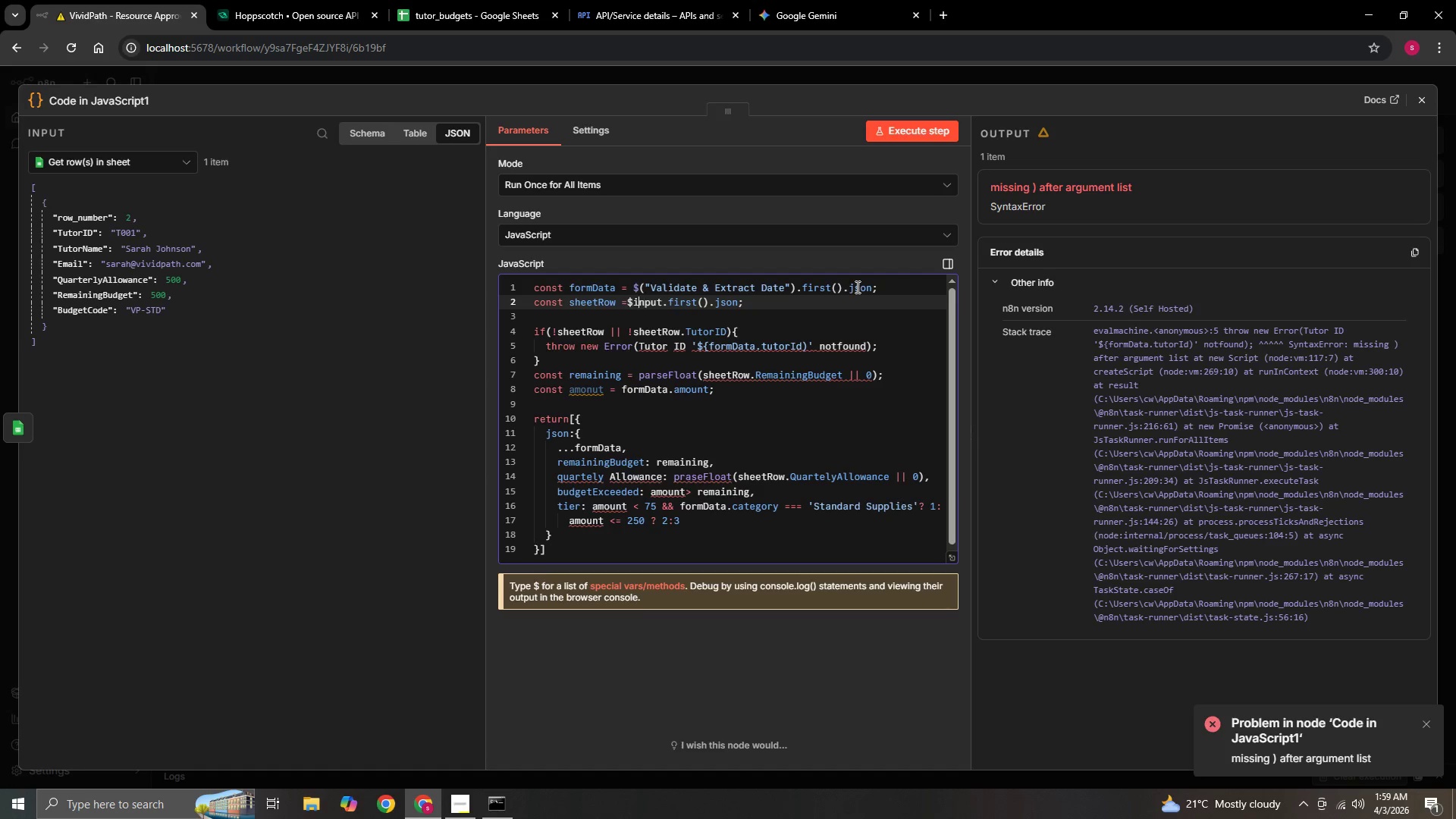 
key(ArrowLeft)
 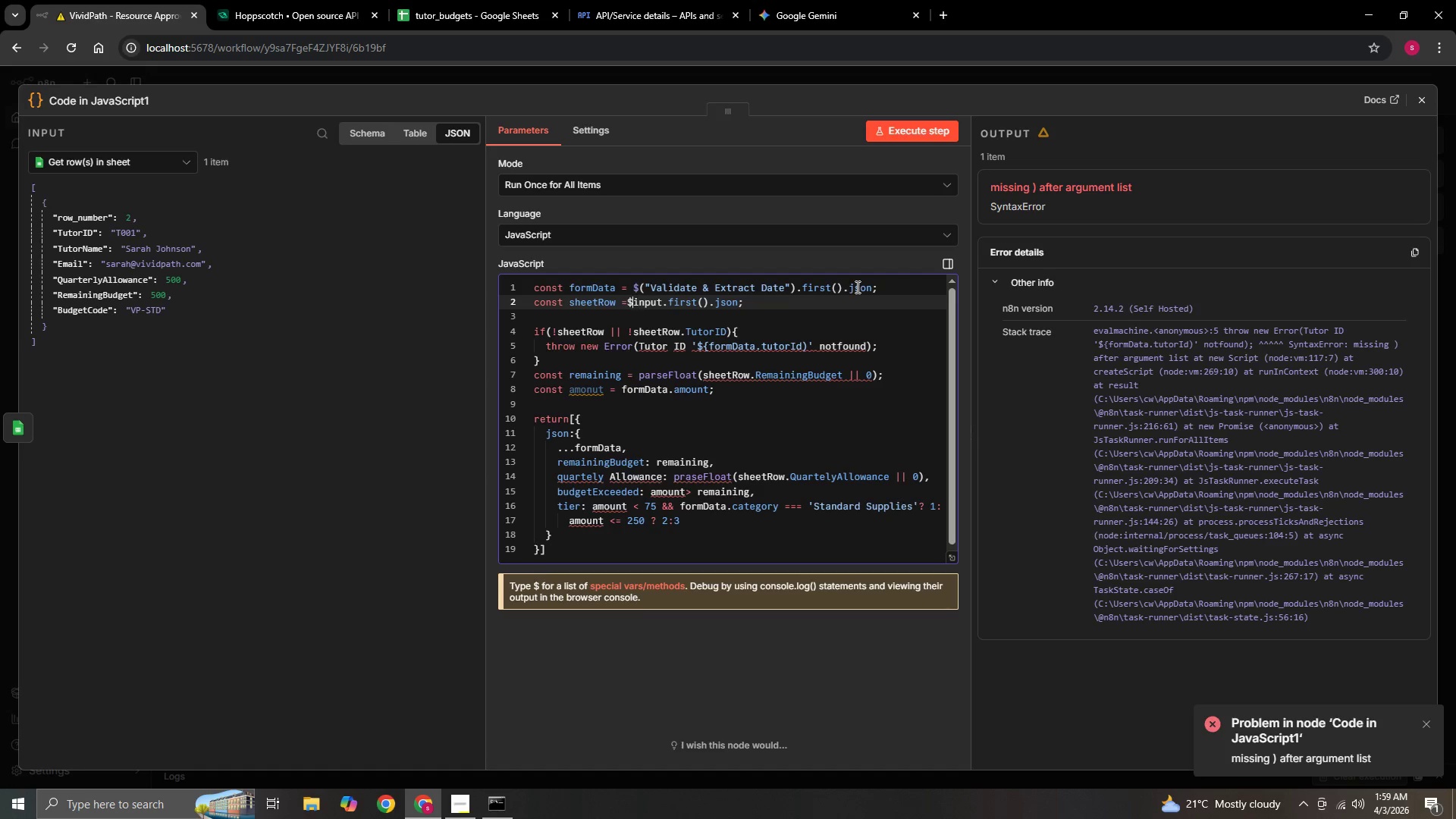 
key(ArrowLeft)
 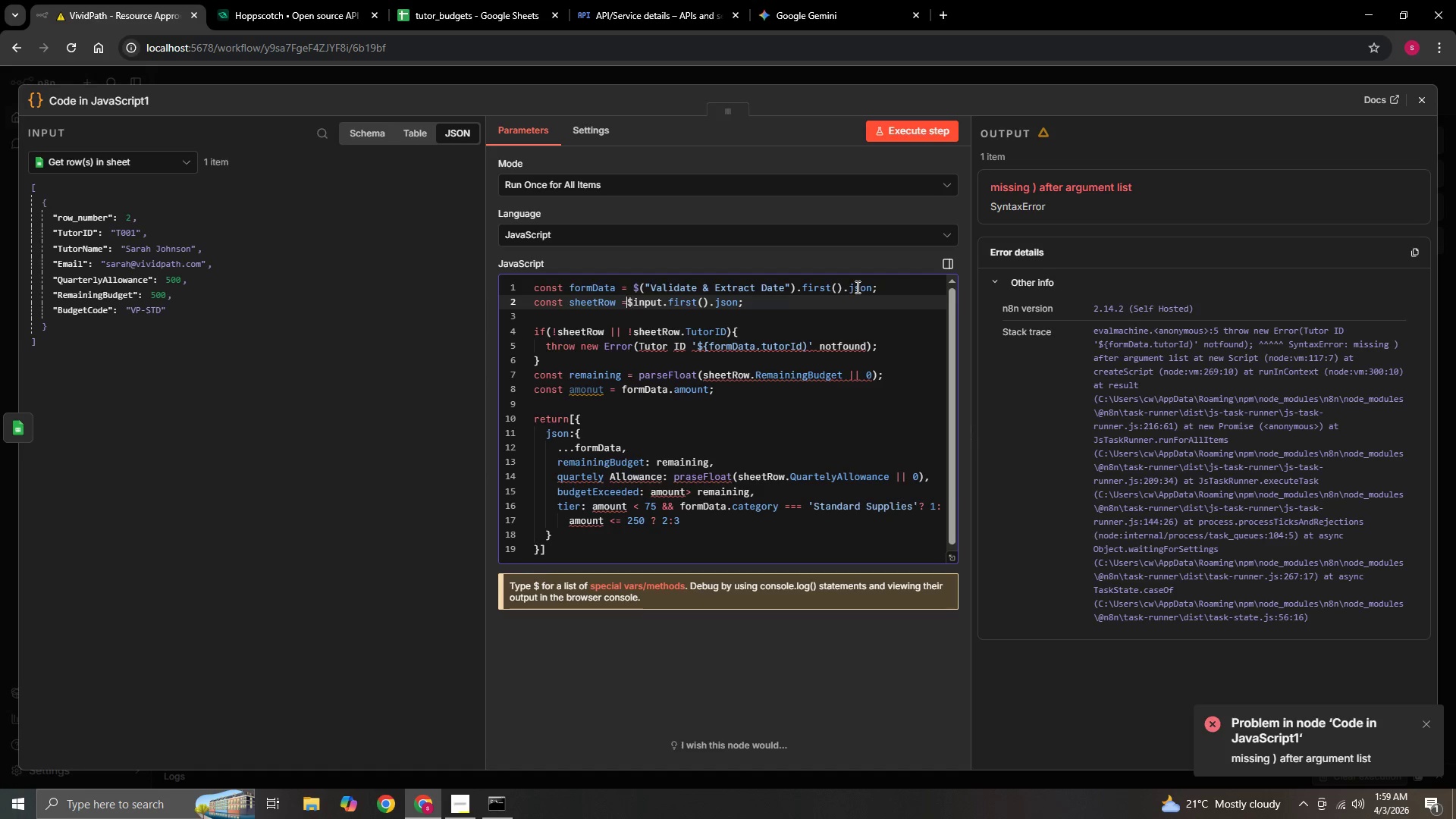 
key(ArrowLeft)
 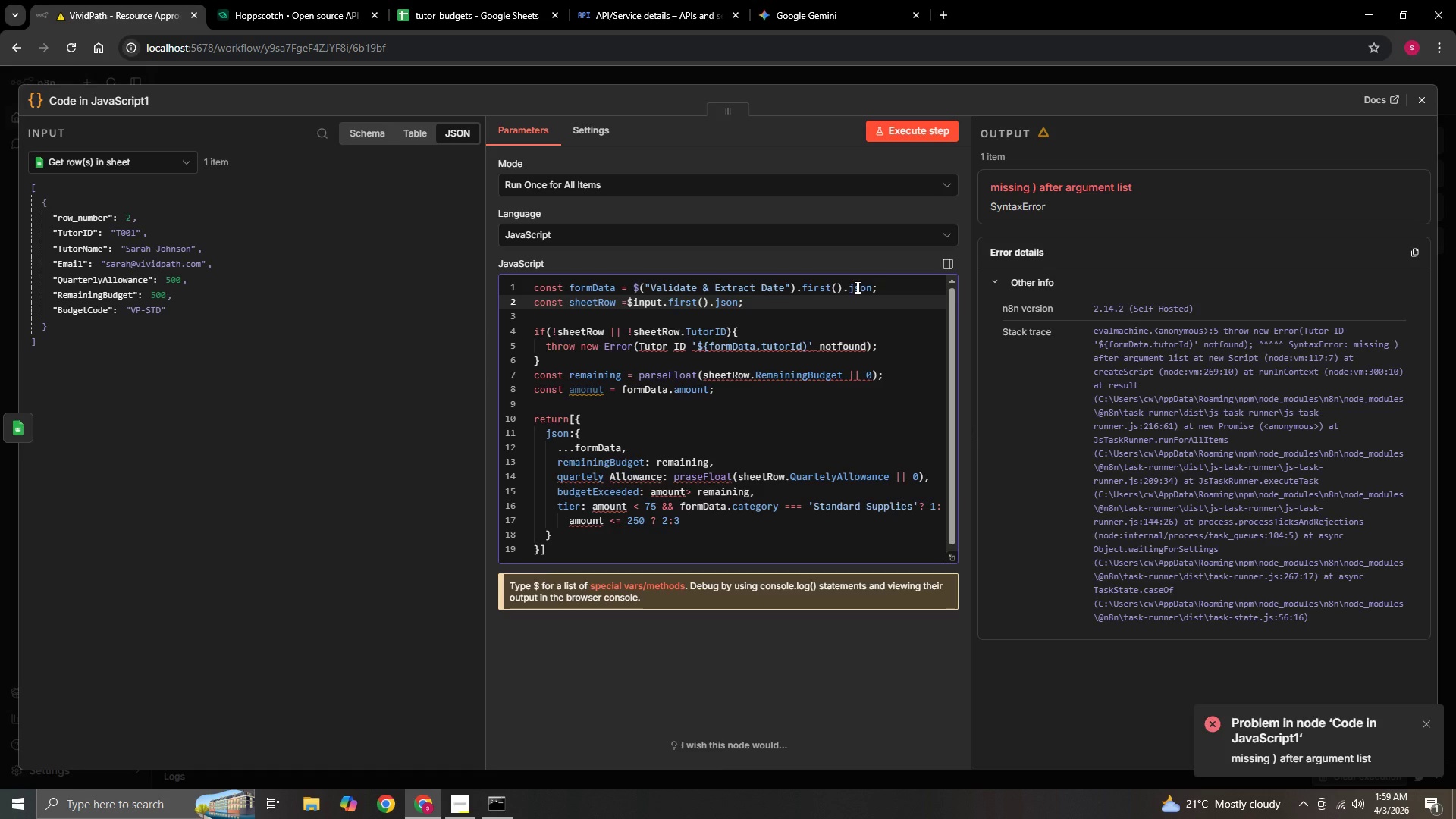 
key(Space)
 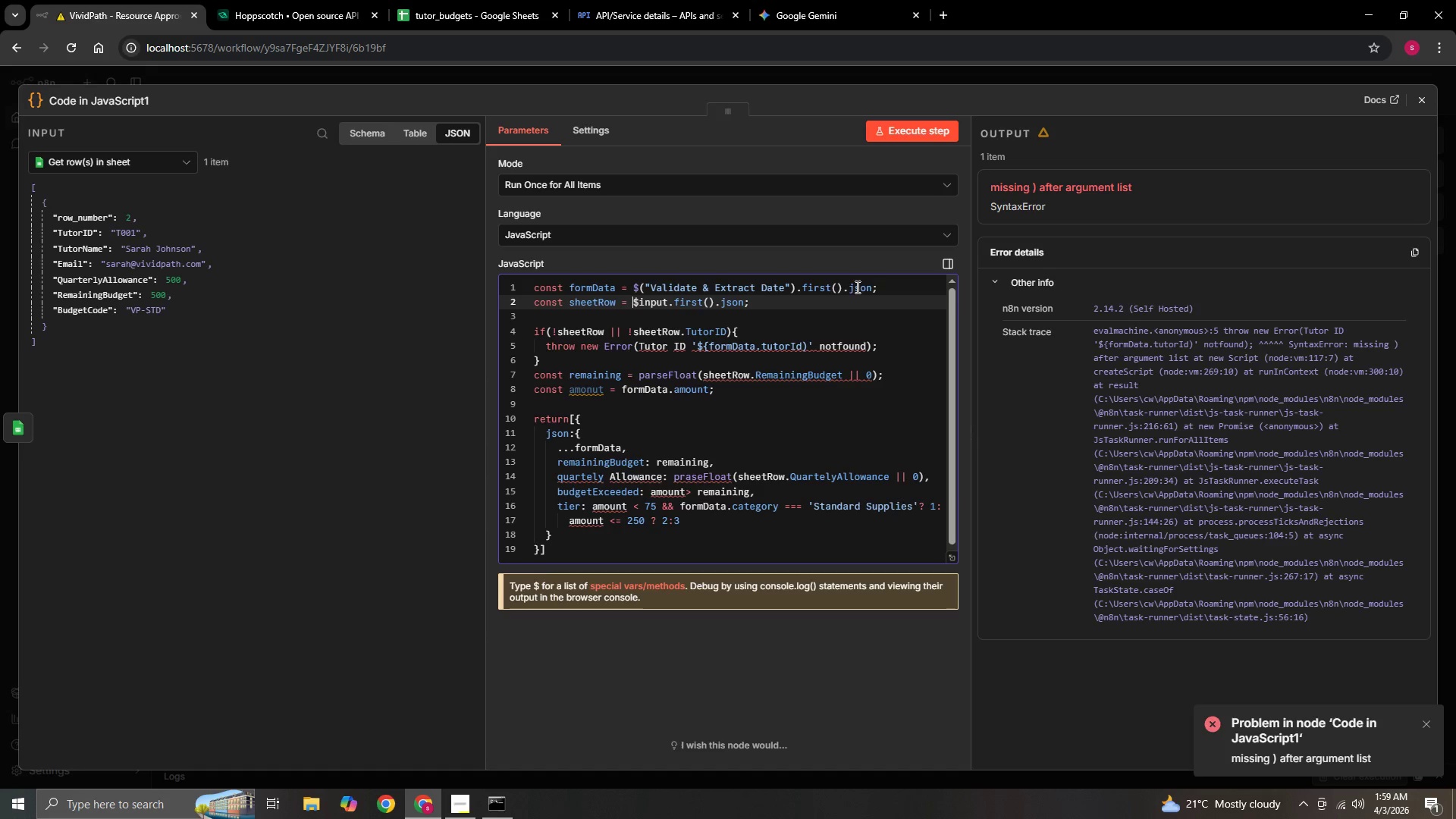 
wait(26.64)
 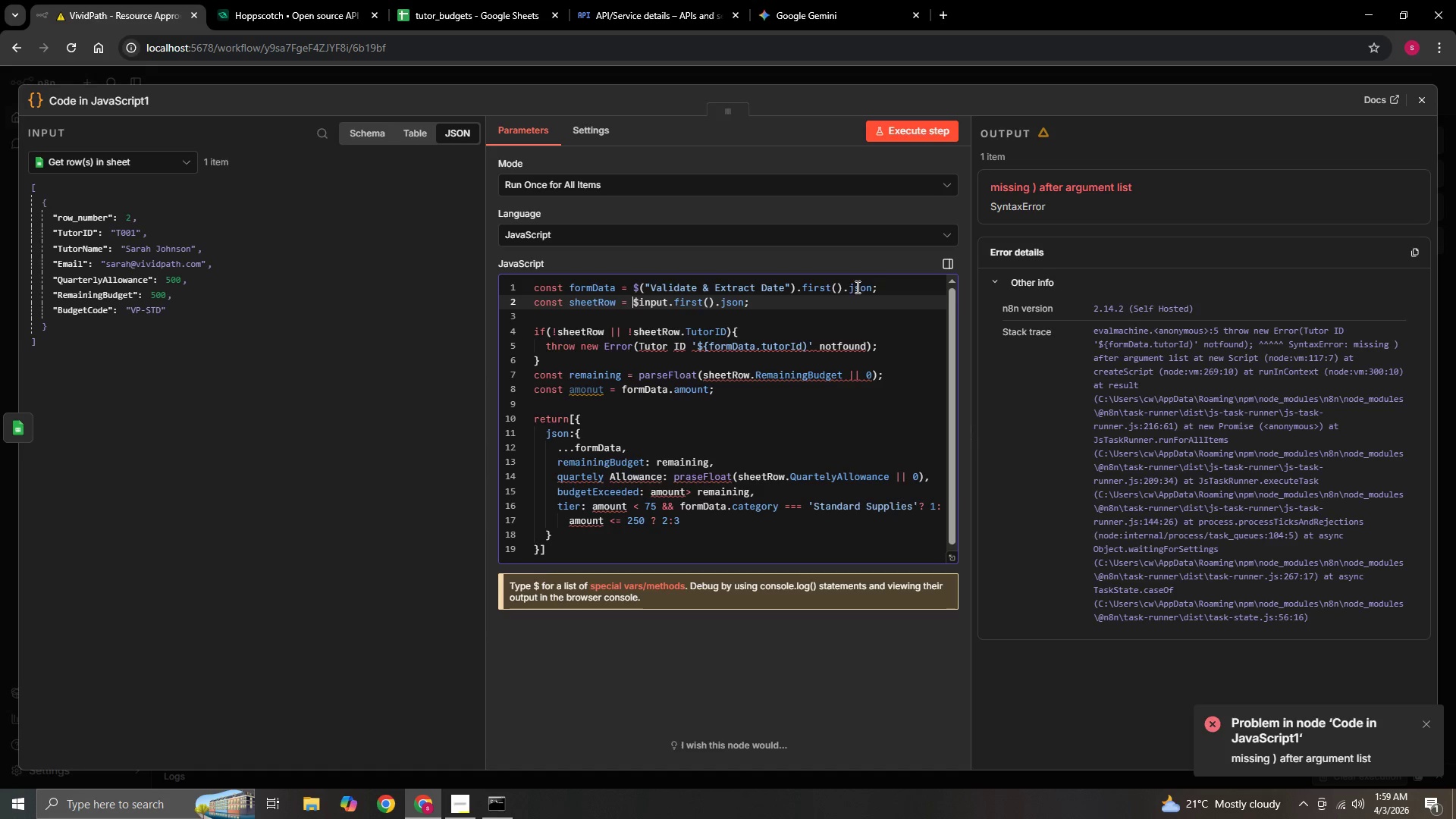 
scroll: coordinate [799, 428], scroll_direction: up, amount: 1.0
 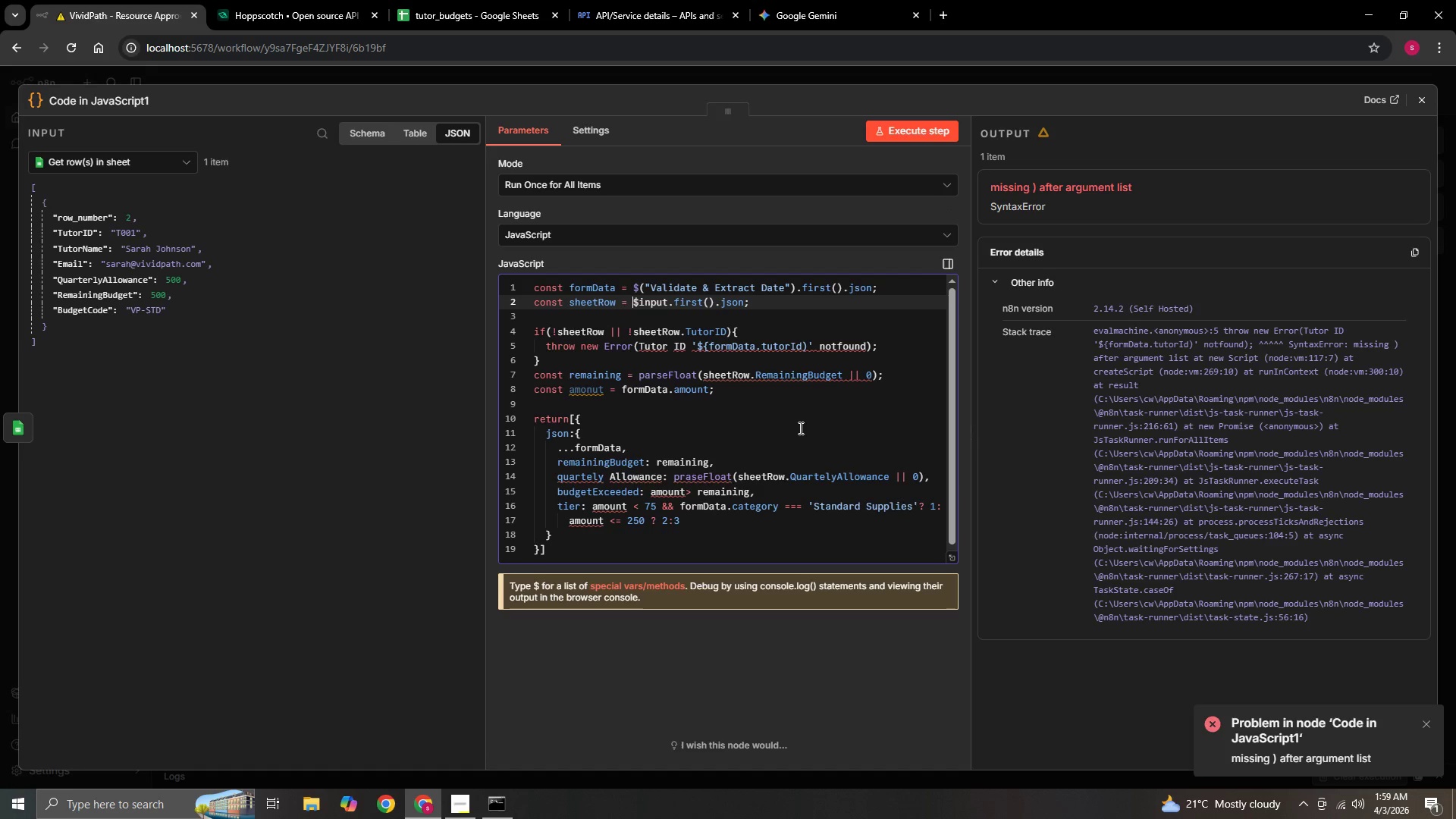 
scroll: coordinate [799, 428], scroll_direction: none, amount: 0.0
 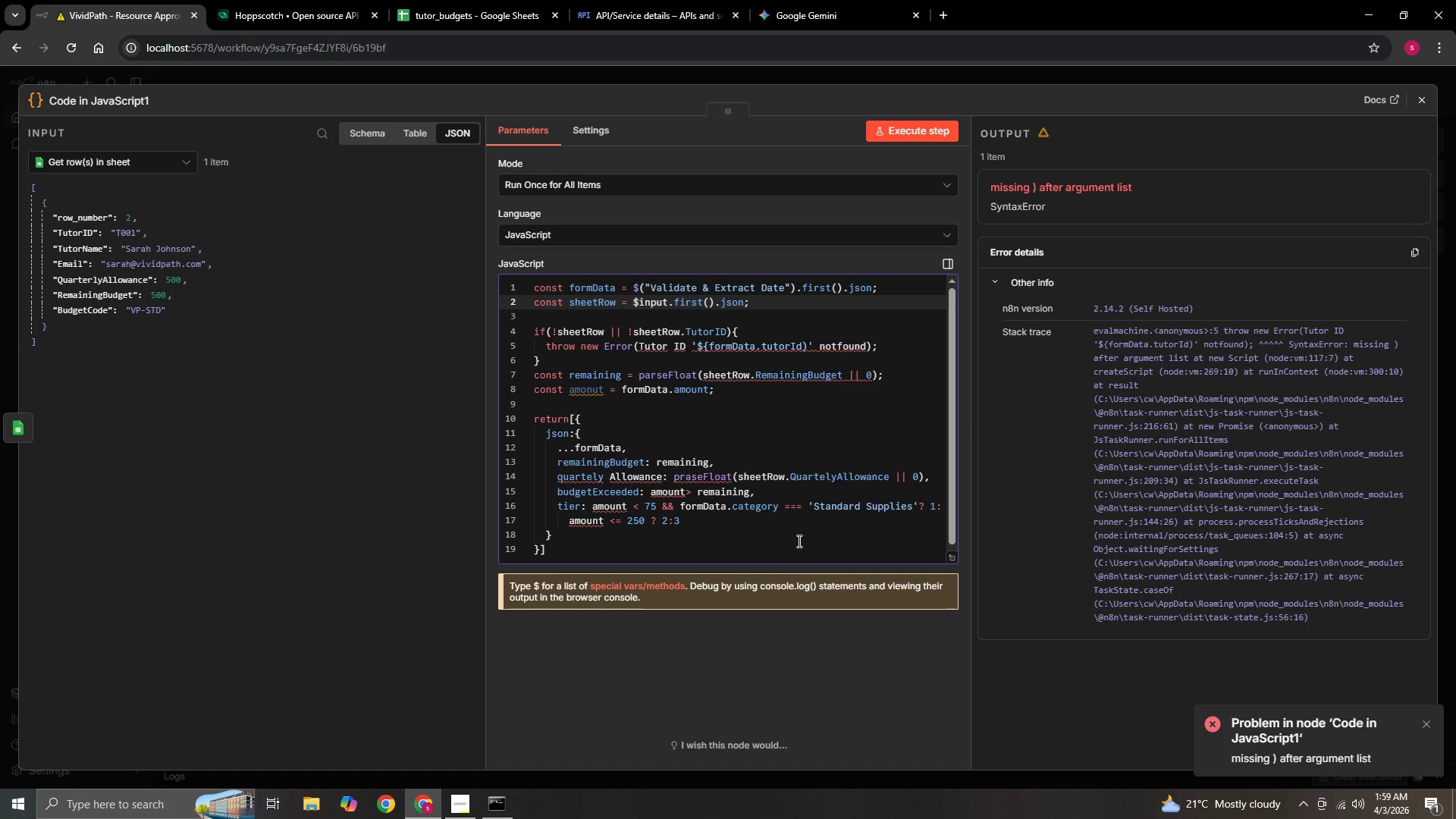 
wait(7.18)
 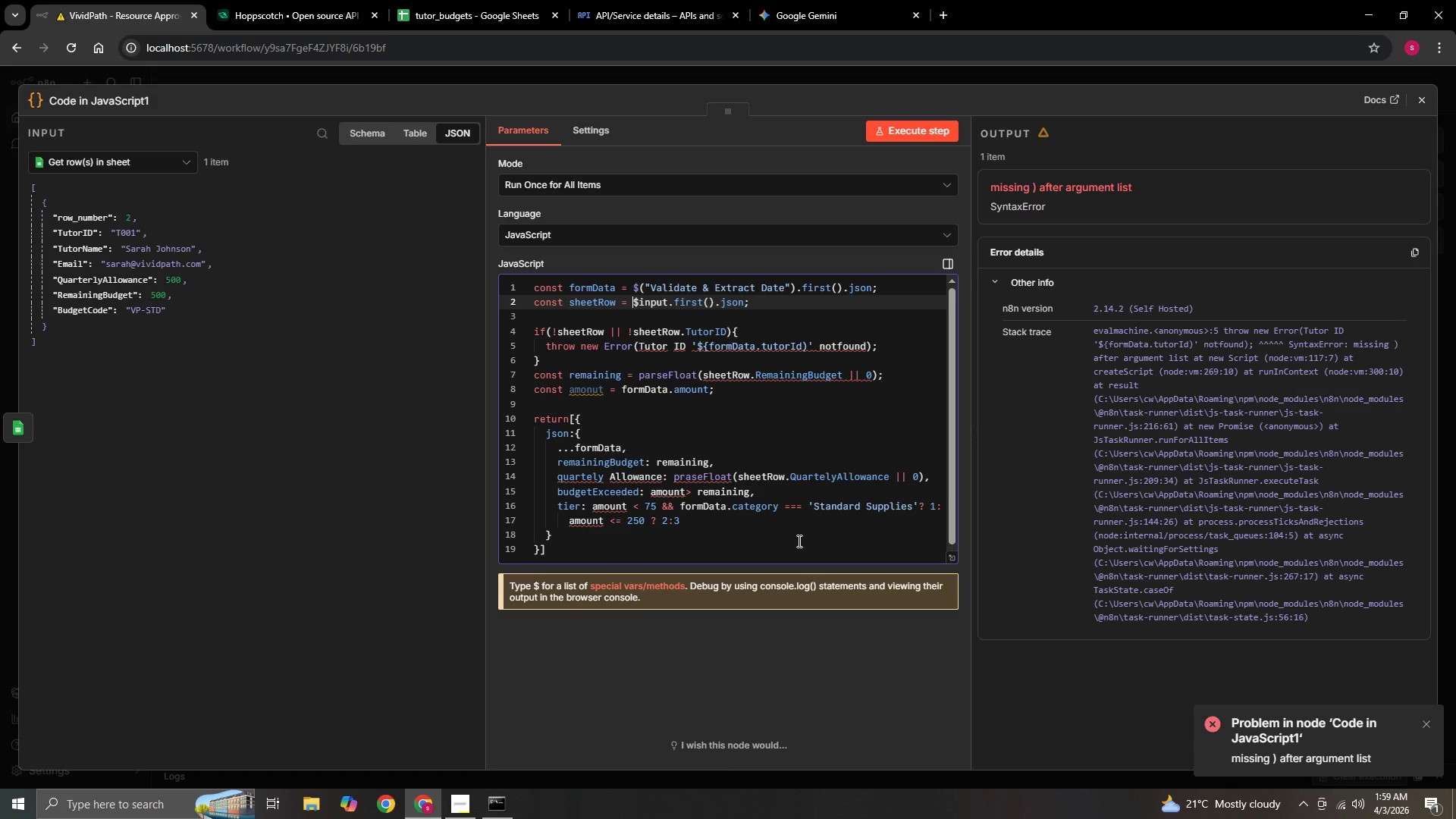 
scroll: coordinate [798, 541], scroll_direction: none, amount: 0.0
 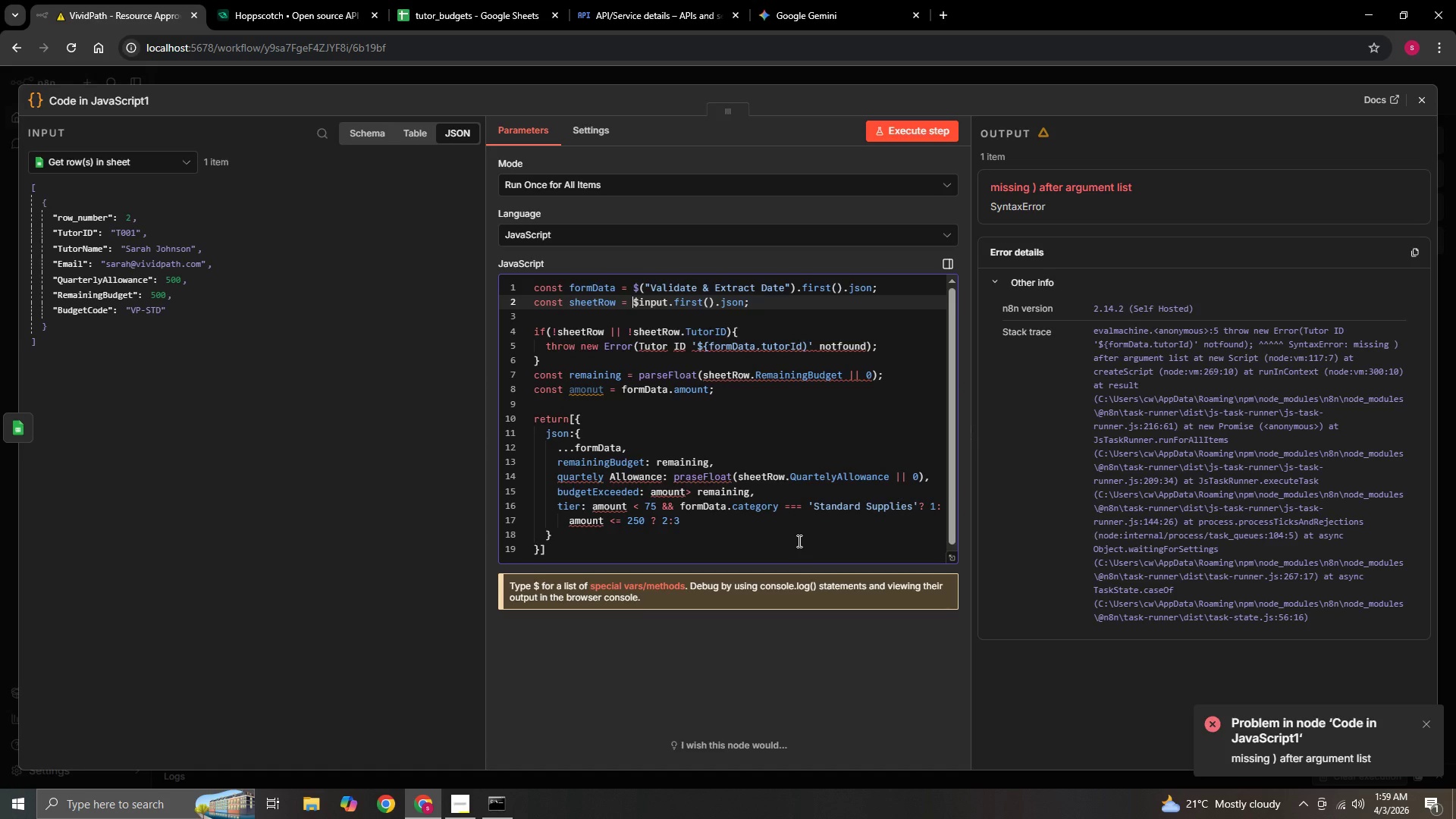 
scroll: coordinate [798, 541], scroll_direction: down, amount: 2.0
 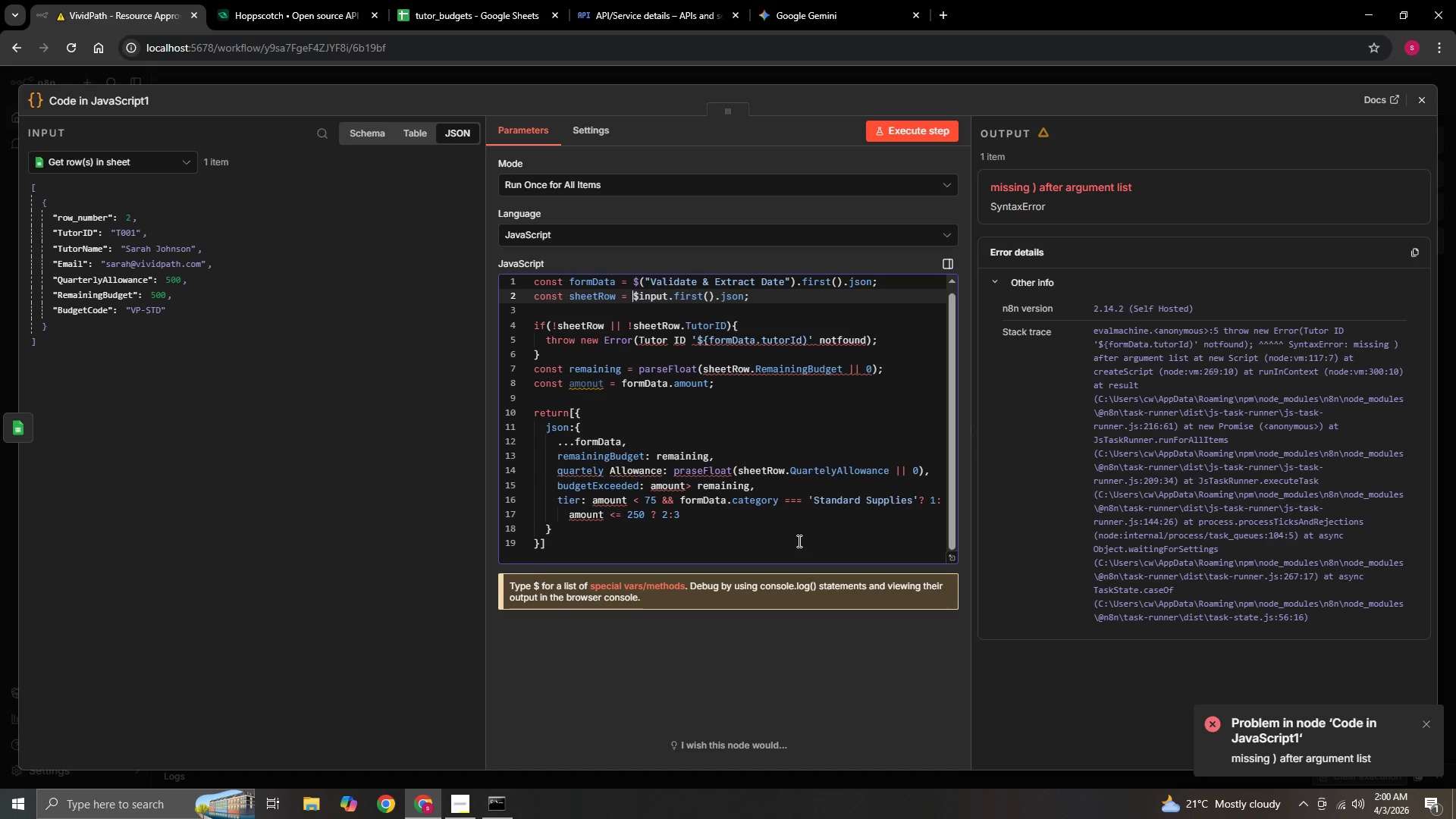 
wait(8.37)
 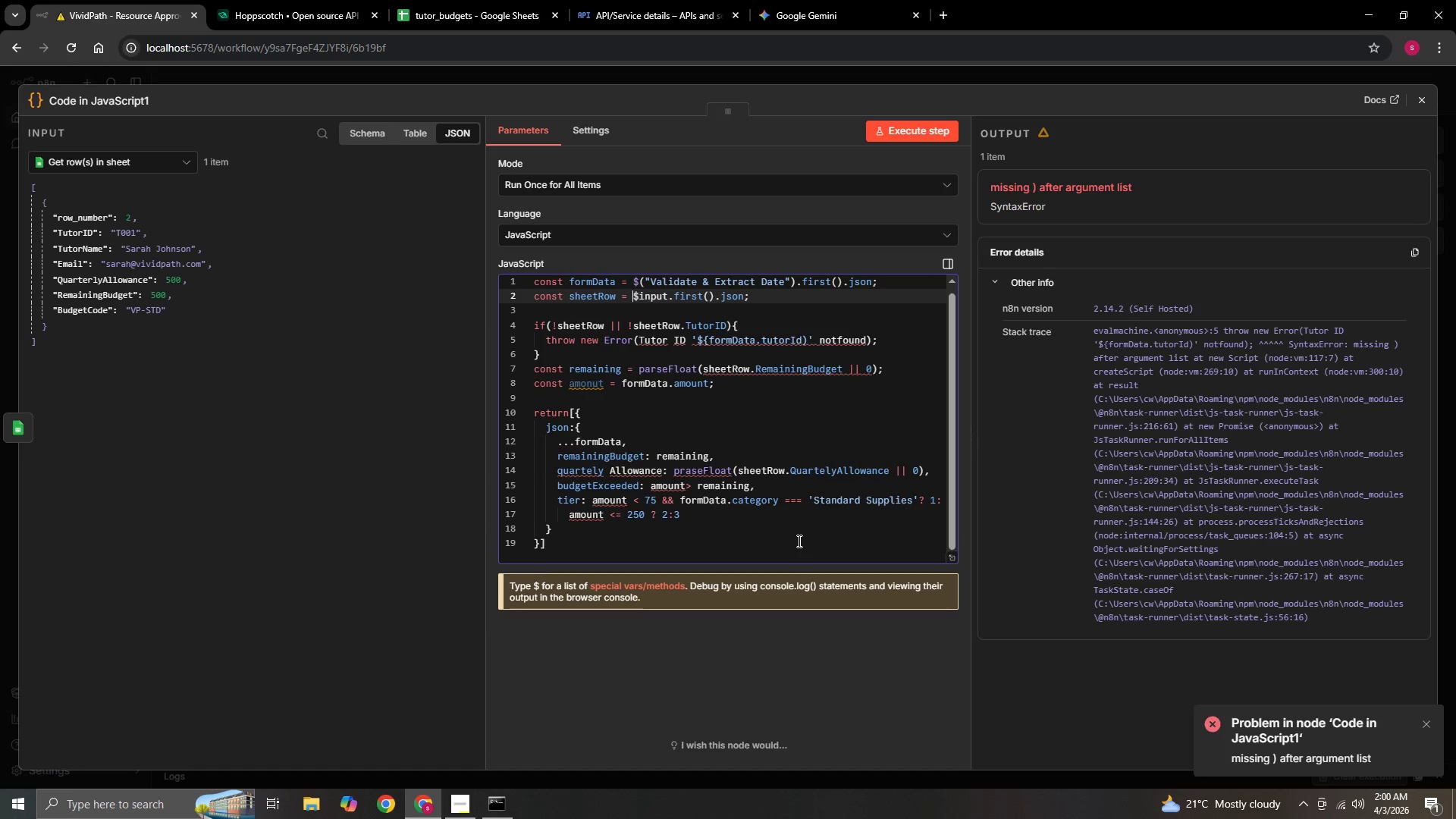 
left_click([440, 205])
 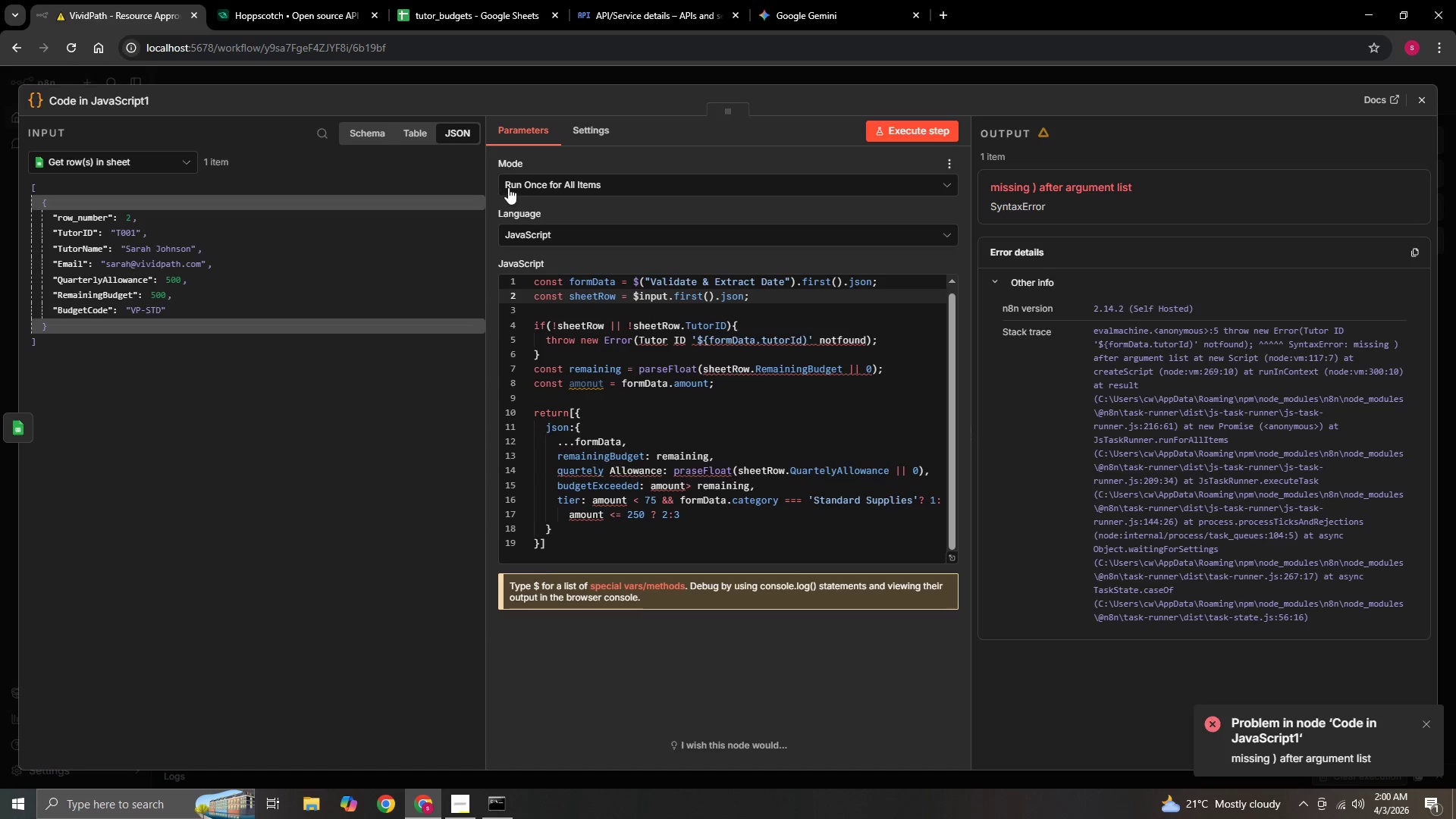 
left_click([497, 183])
 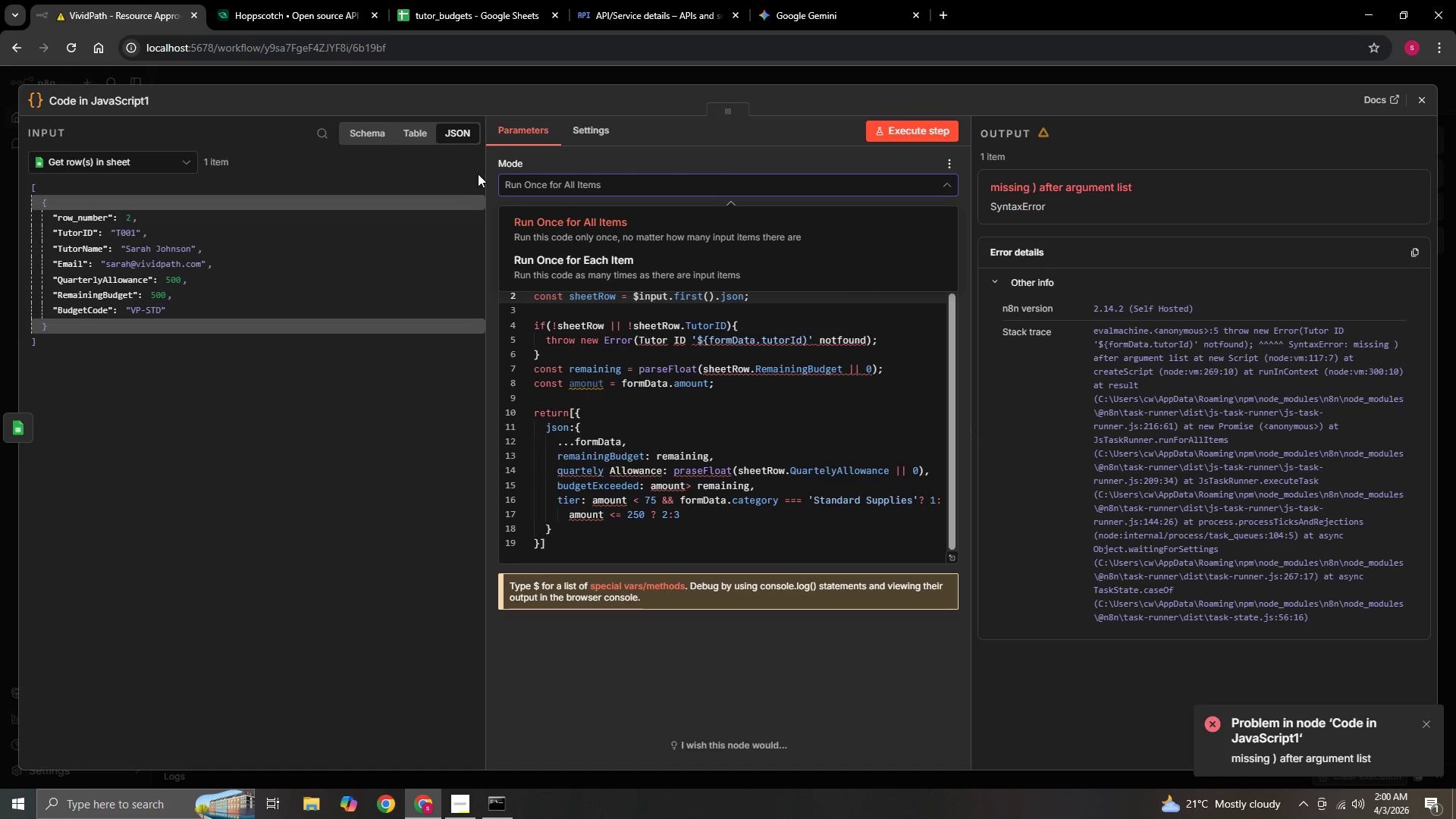 
left_click([488, 172])
 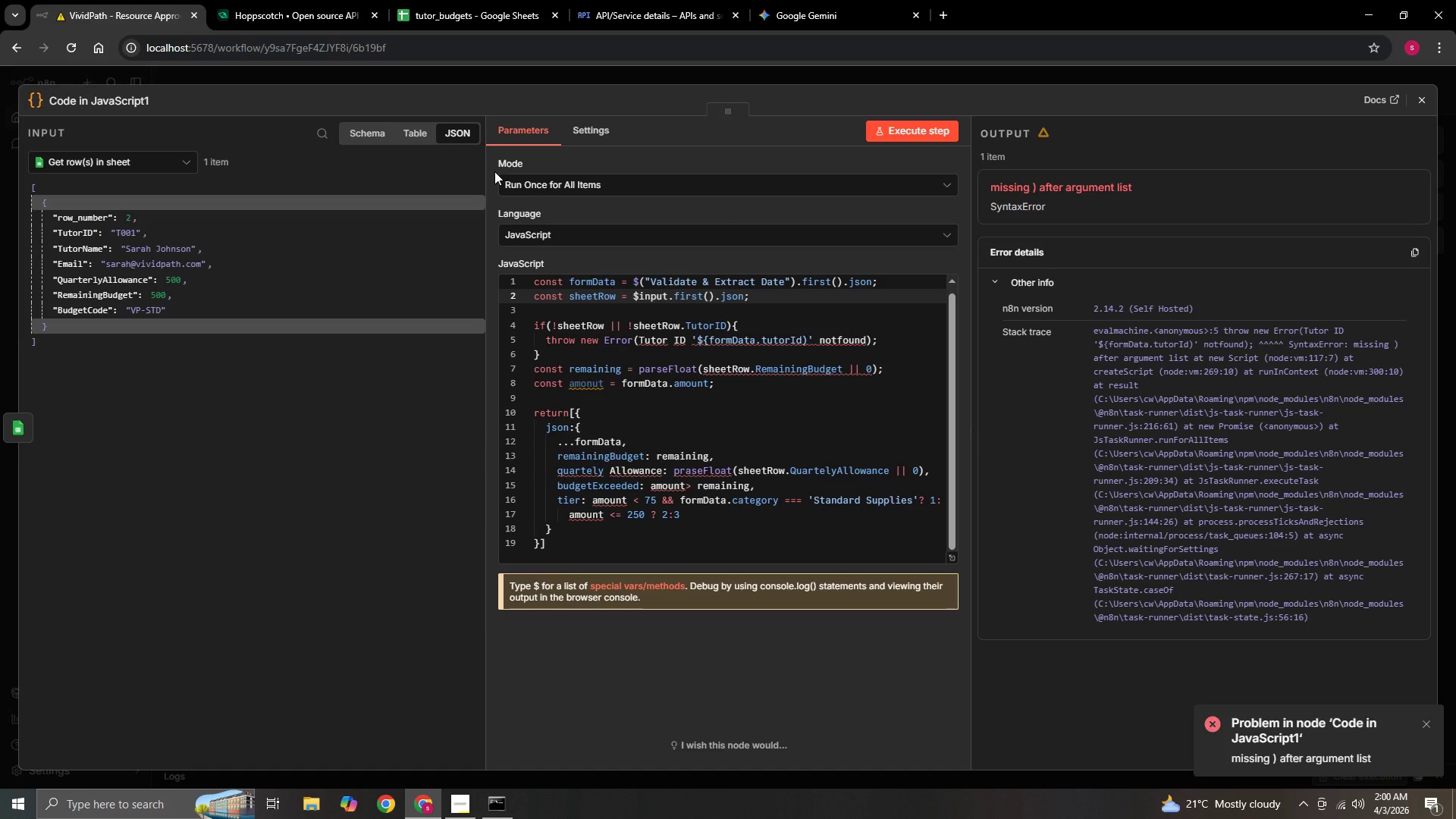 
hold_key(key=ShiftLeft, duration=1.36)
 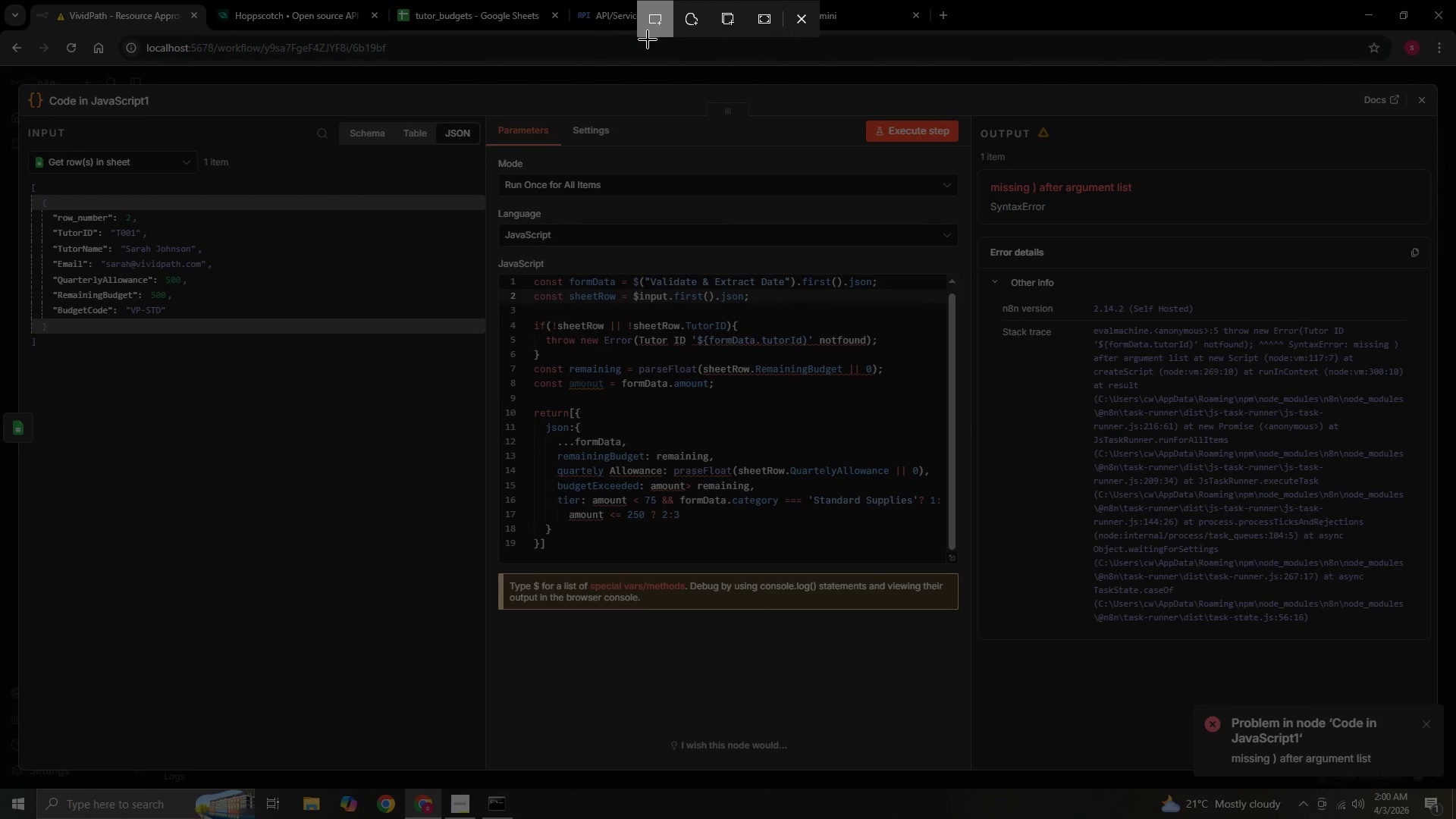 
hold_key(key=MetaLeft, duration=1.05)
 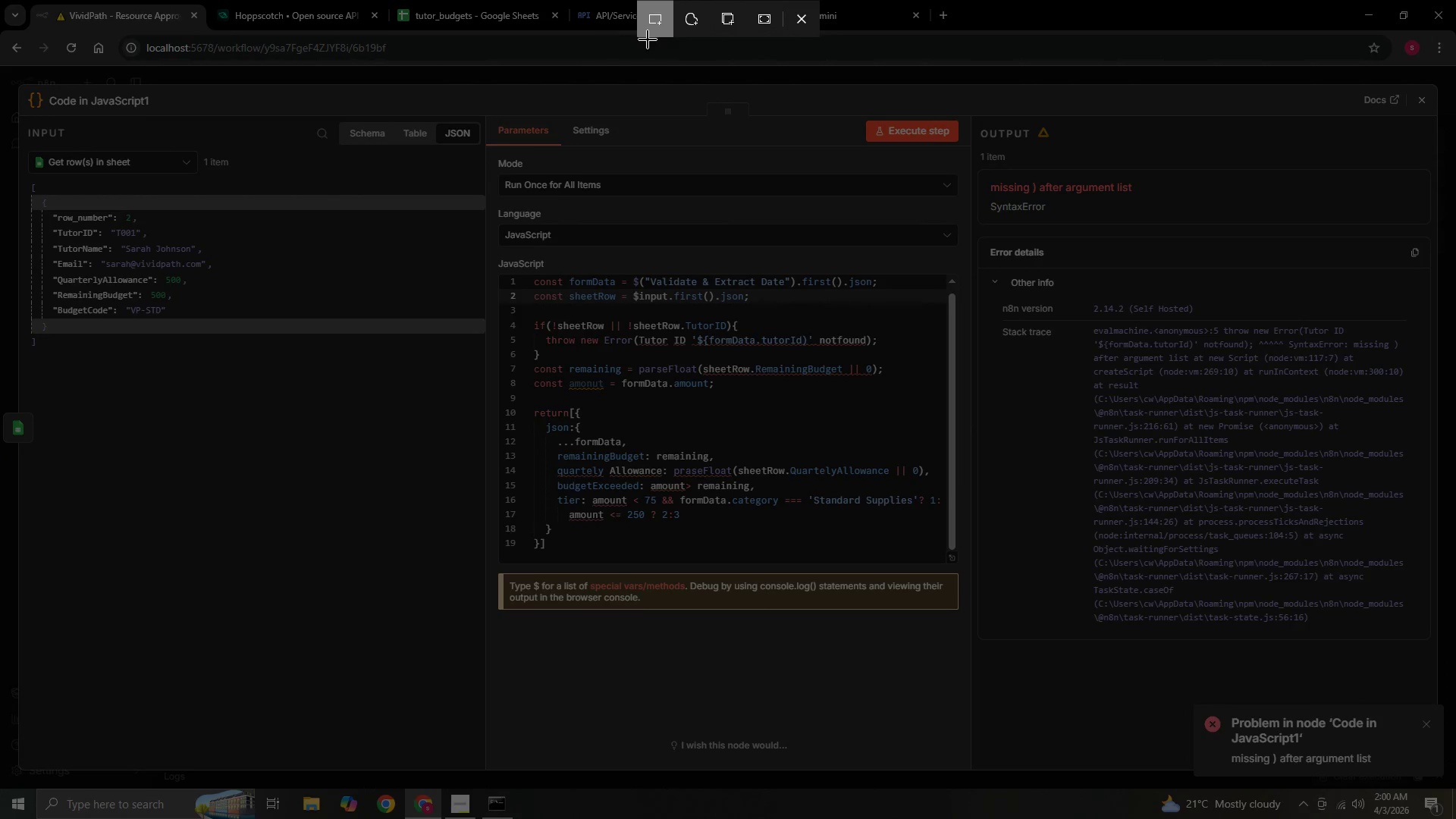 
hold_key(key=S, duration=0.83)
 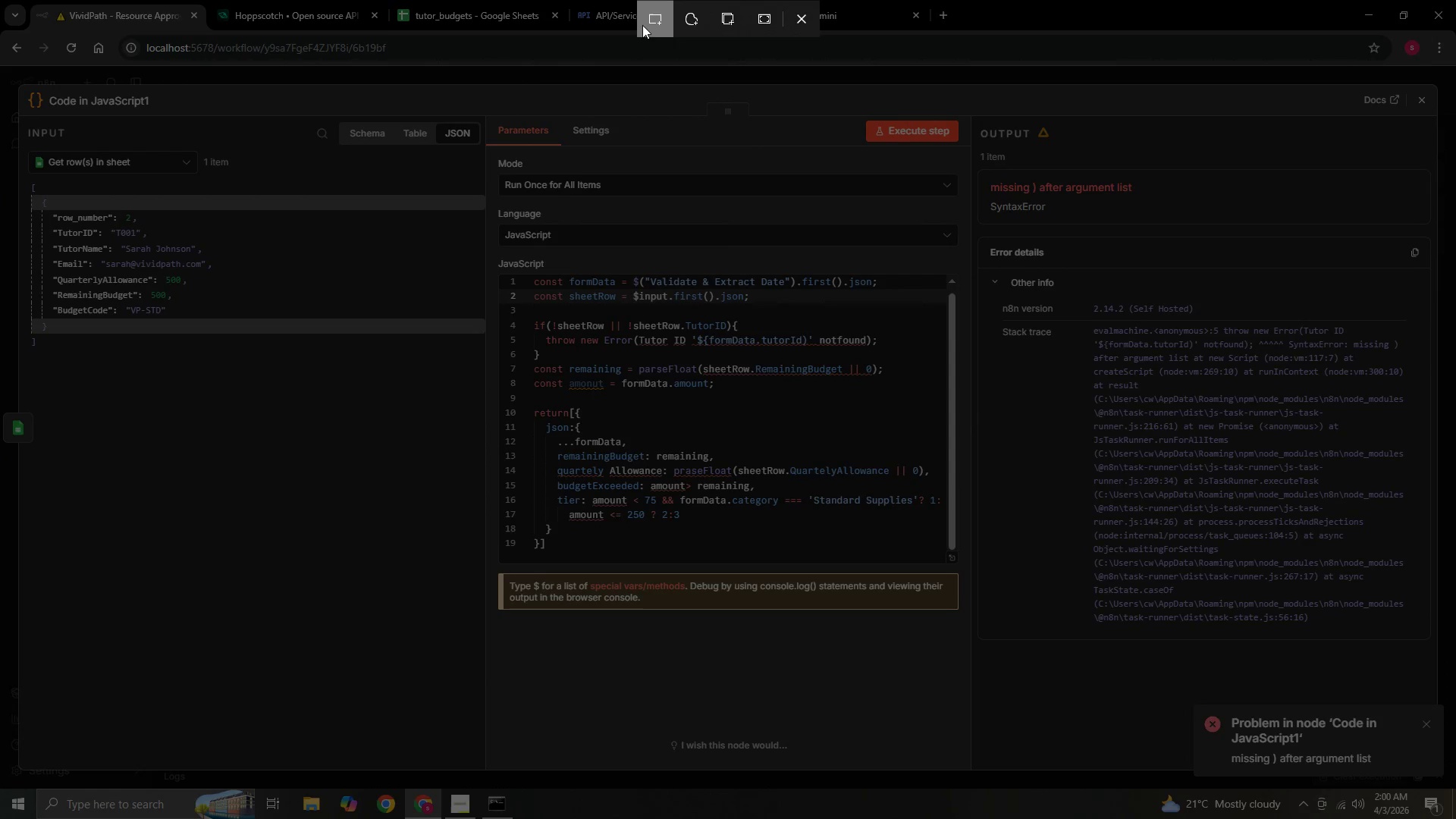 
left_click([648, 22])
 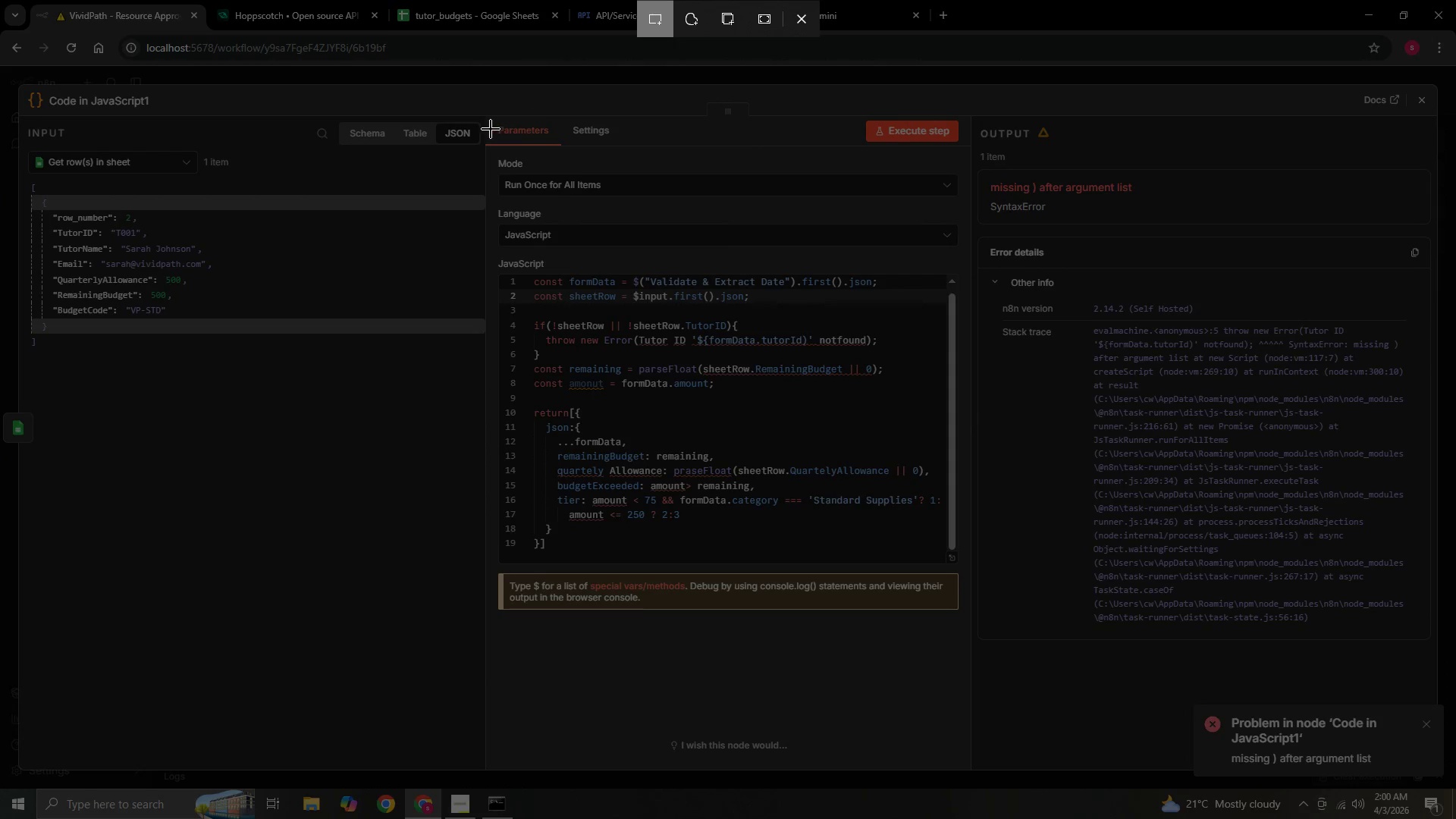 
left_click_drag(start_coordinate=[494, 125], to_coordinate=[1454, 786])
 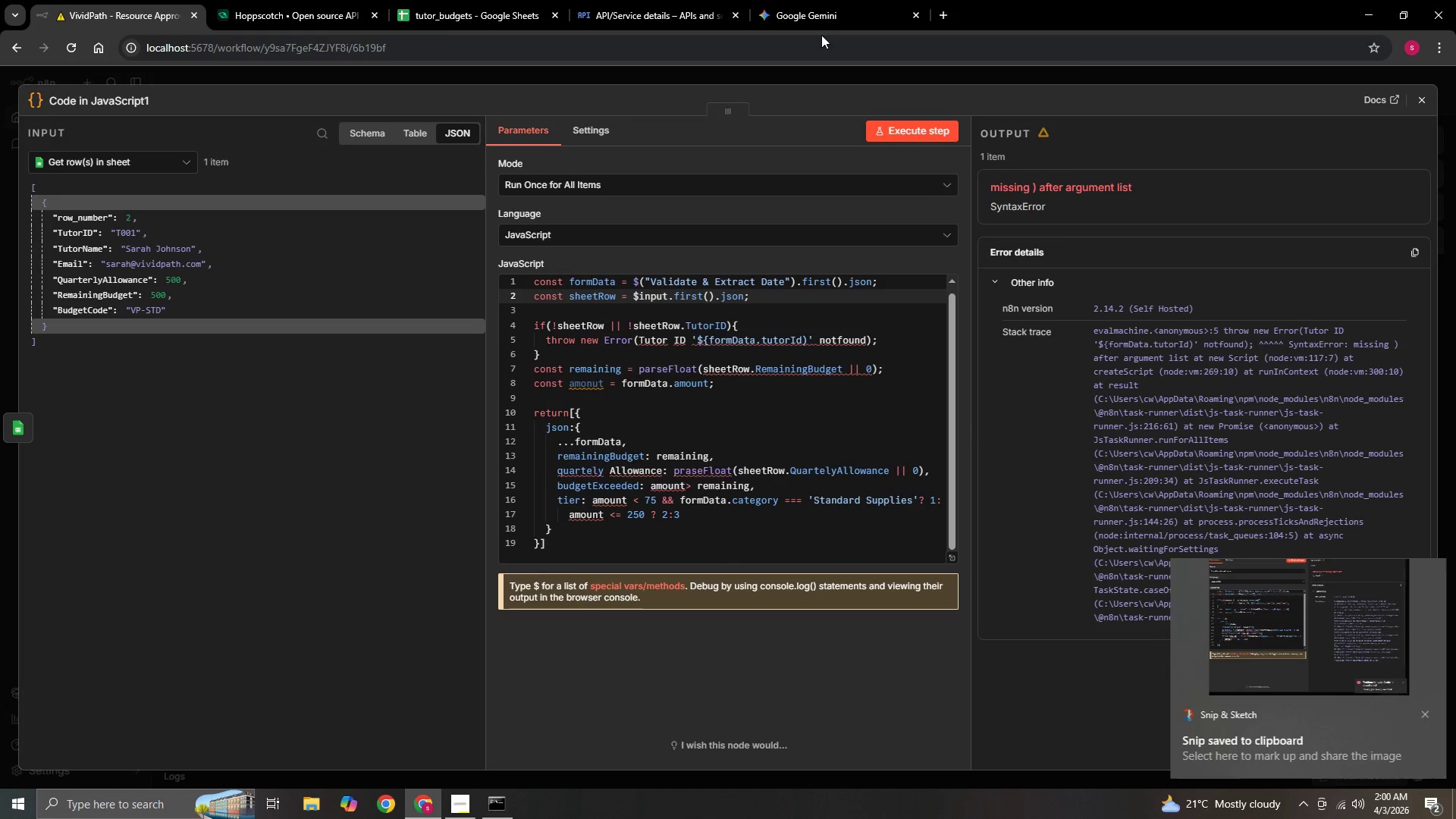 
left_click([823, 25])
 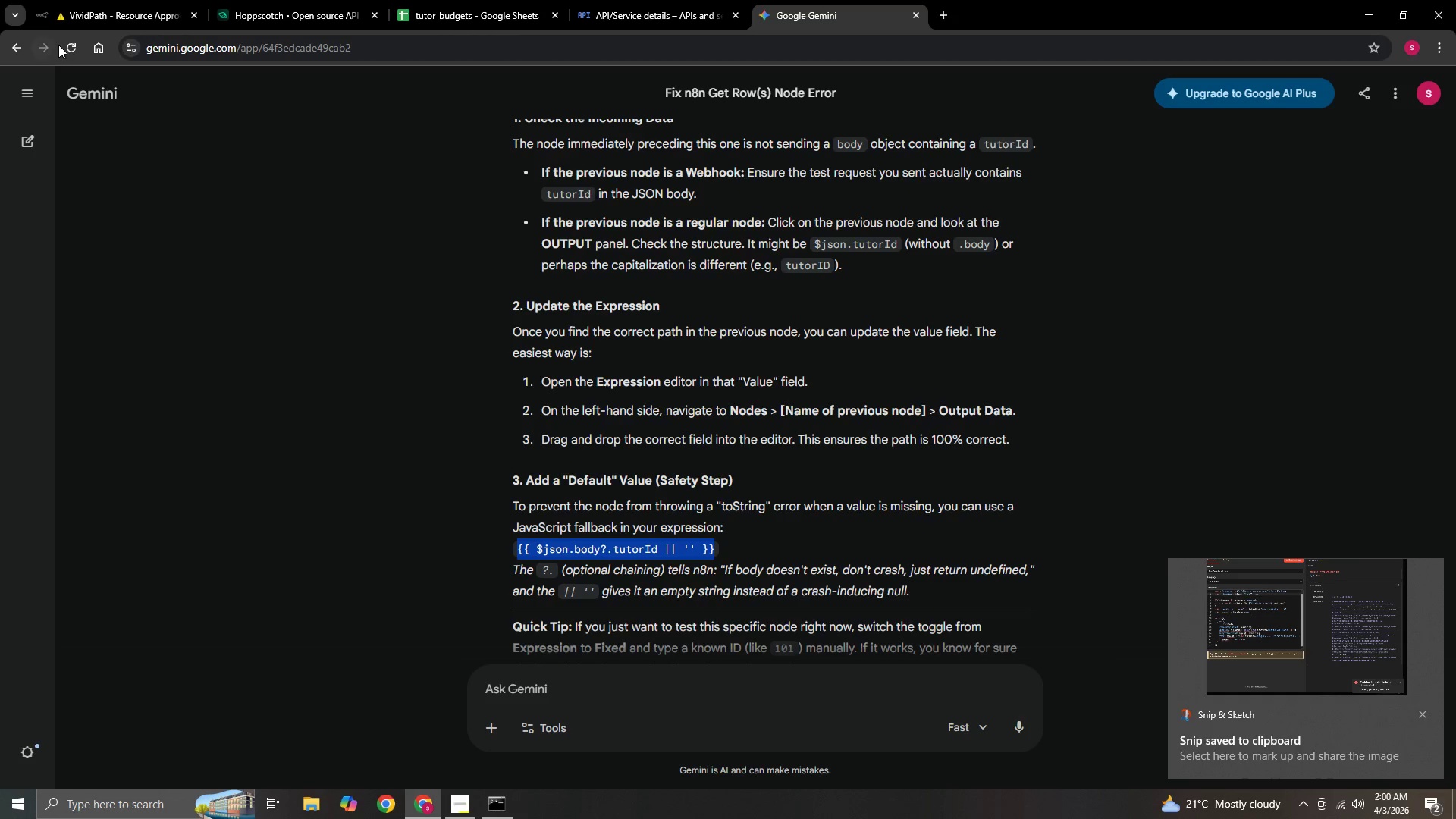 
double_click([63, 47])
 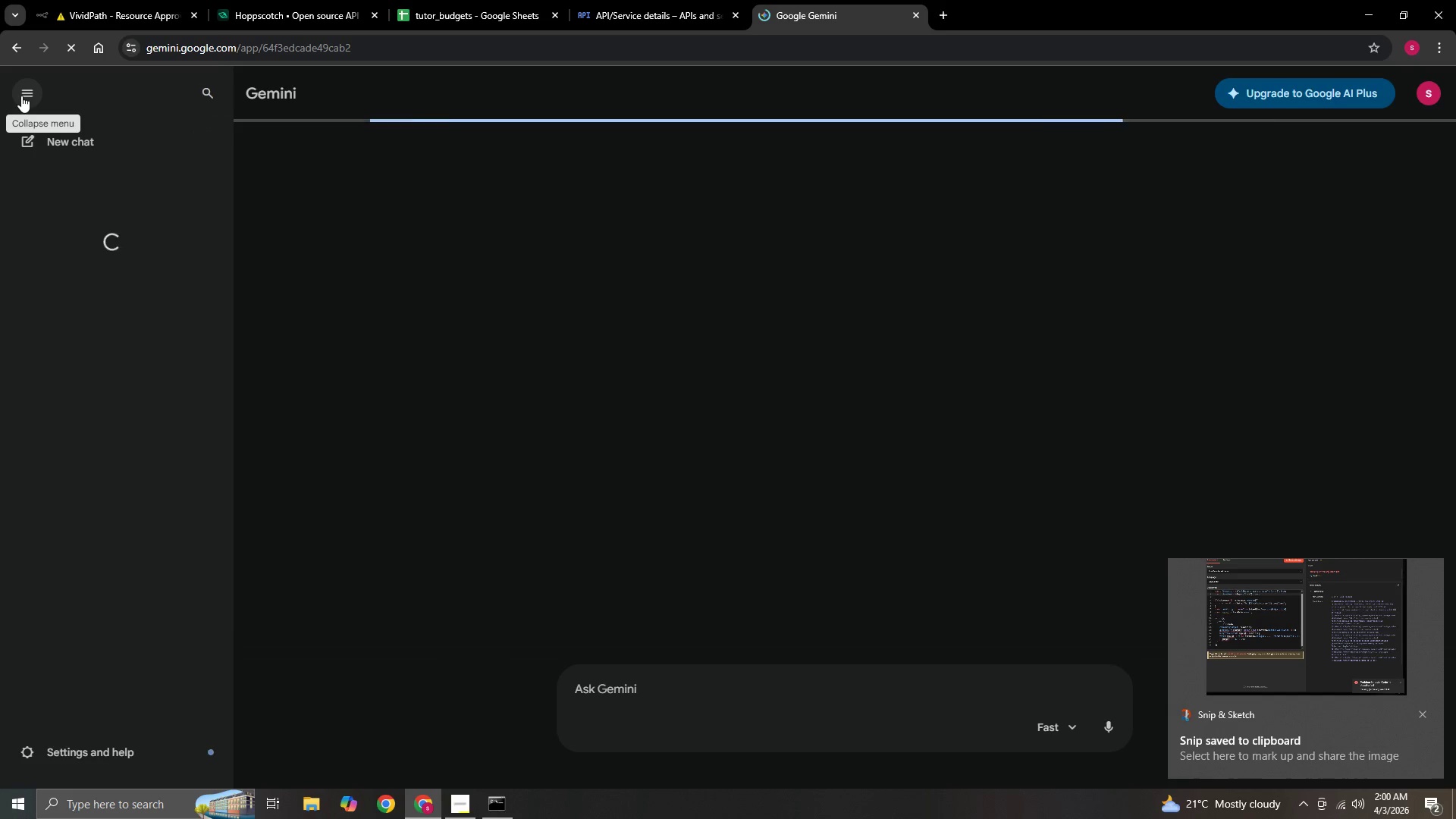 
left_click([47, 139])
 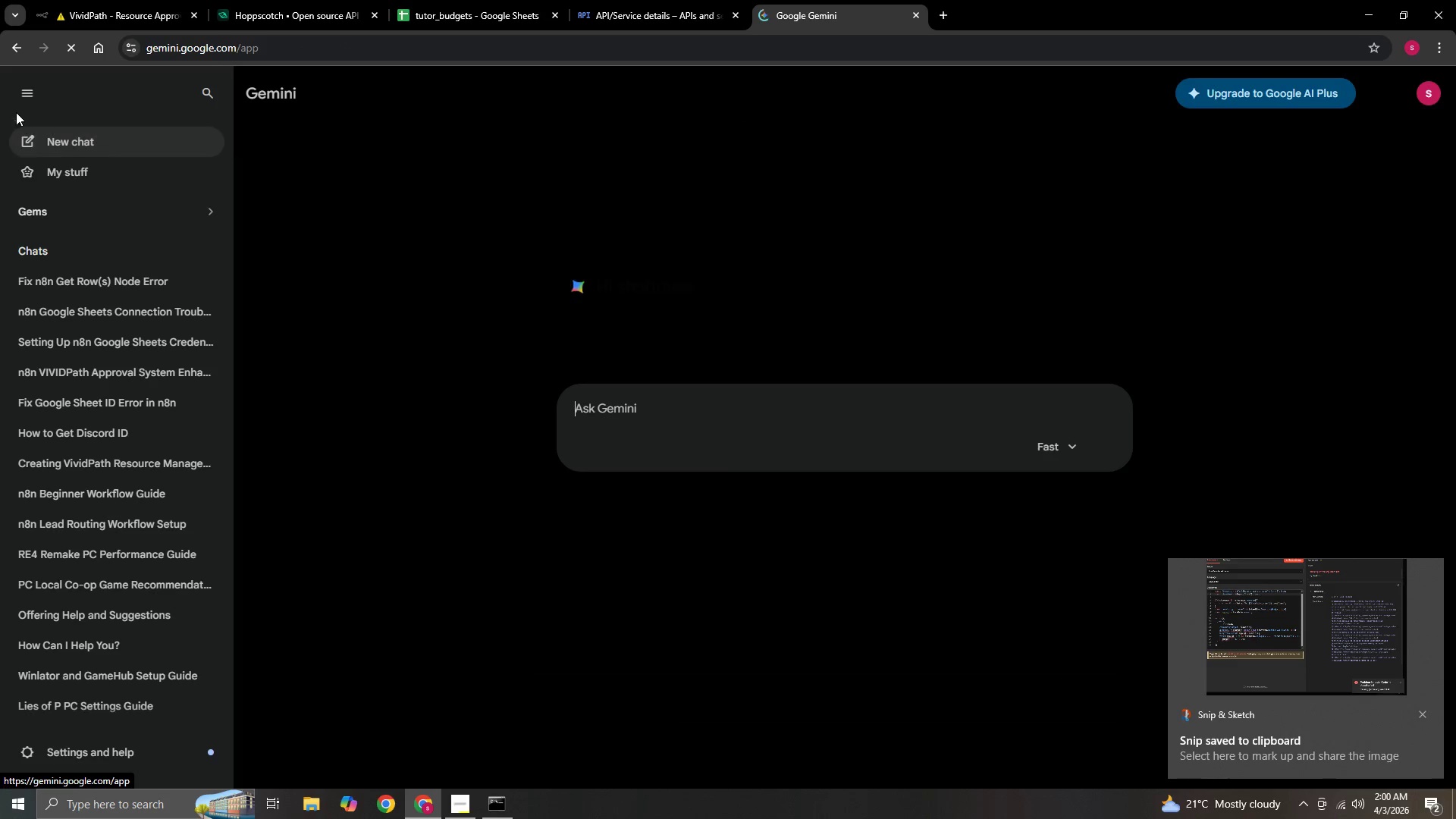 
left_click([18, 97])
 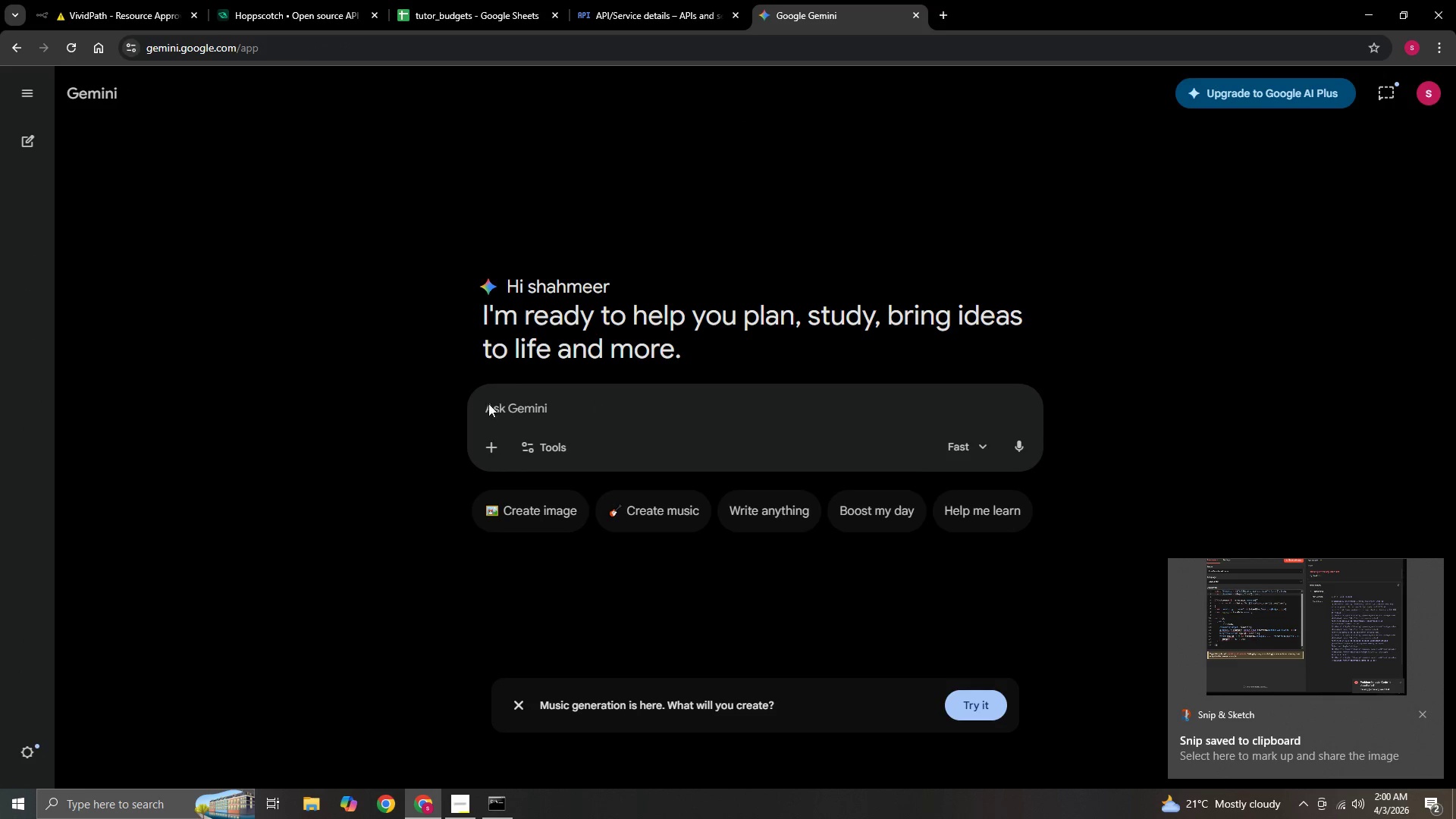 
left_click([551, 417])
 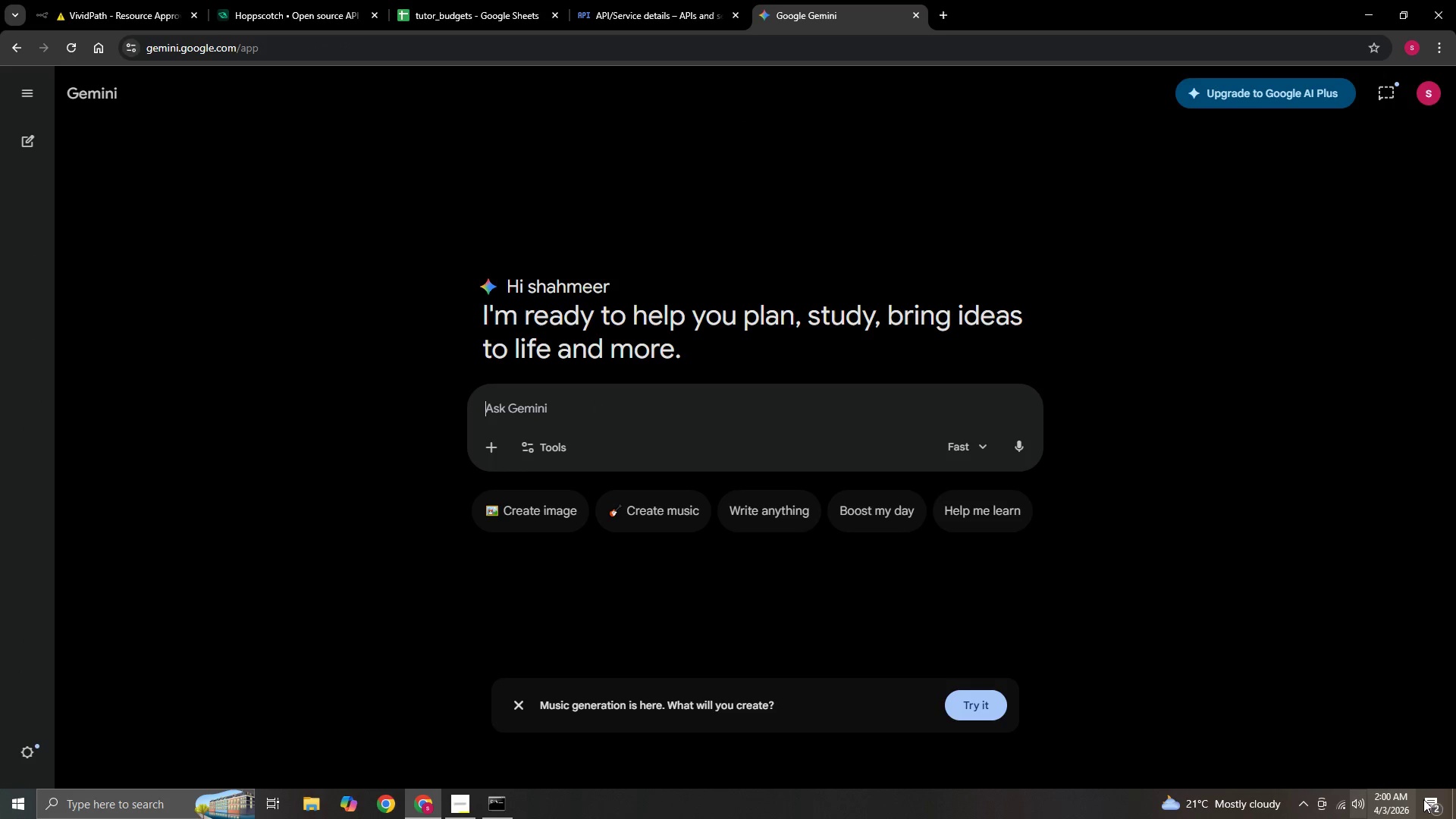 
left_click([1445, 799])
 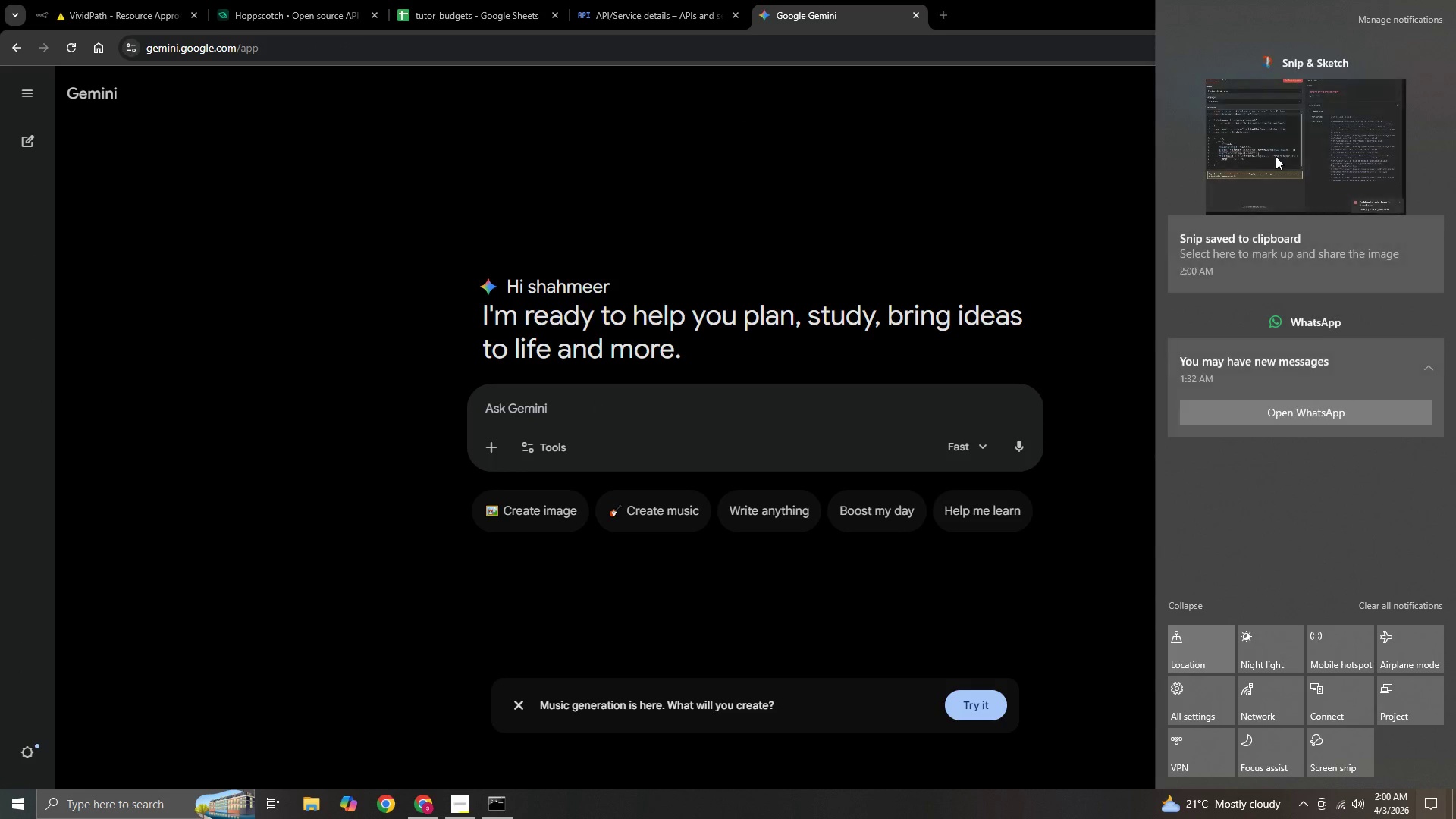 
left_click([1280, 174])
 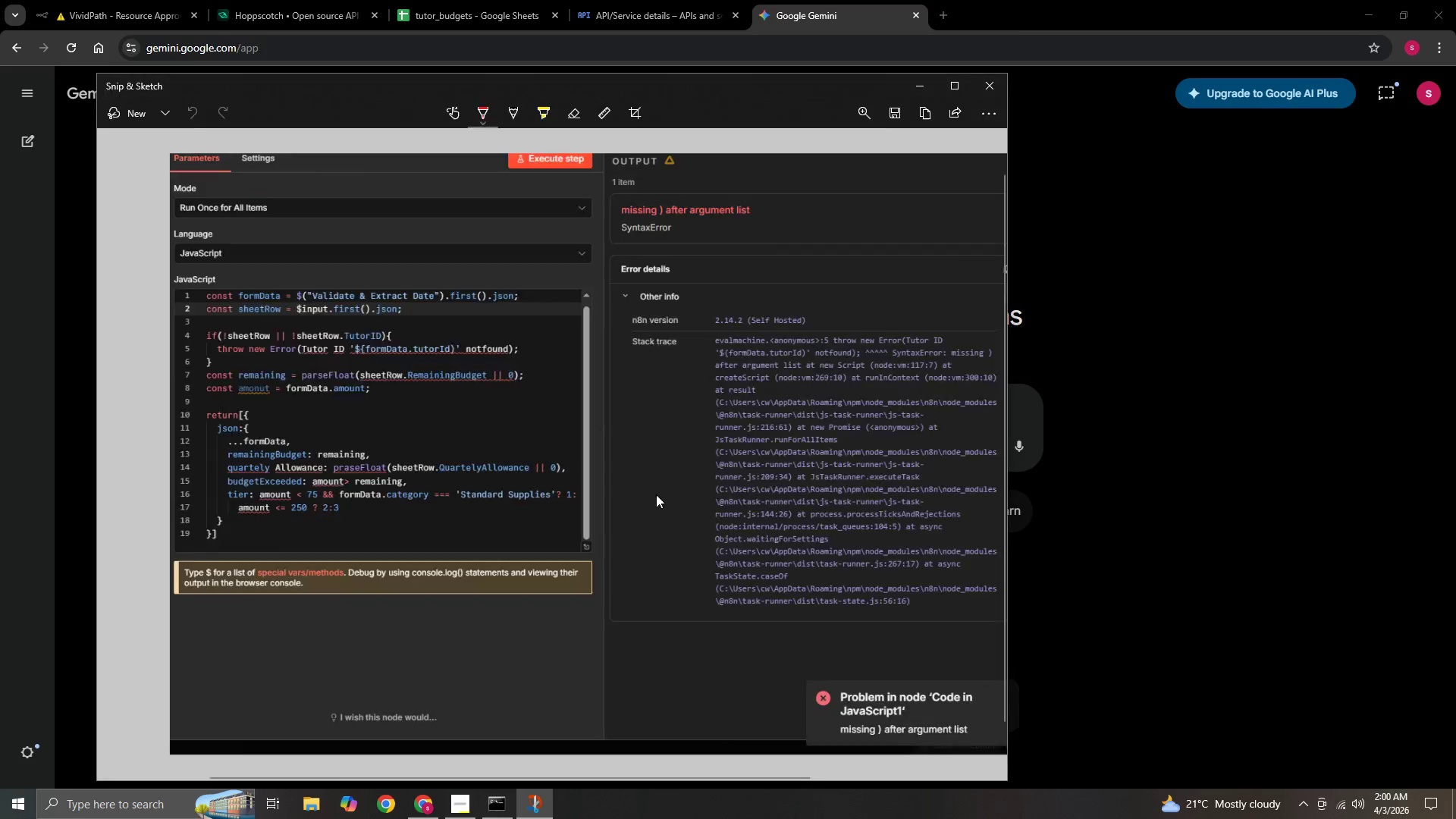 
left_click([594, 487])
 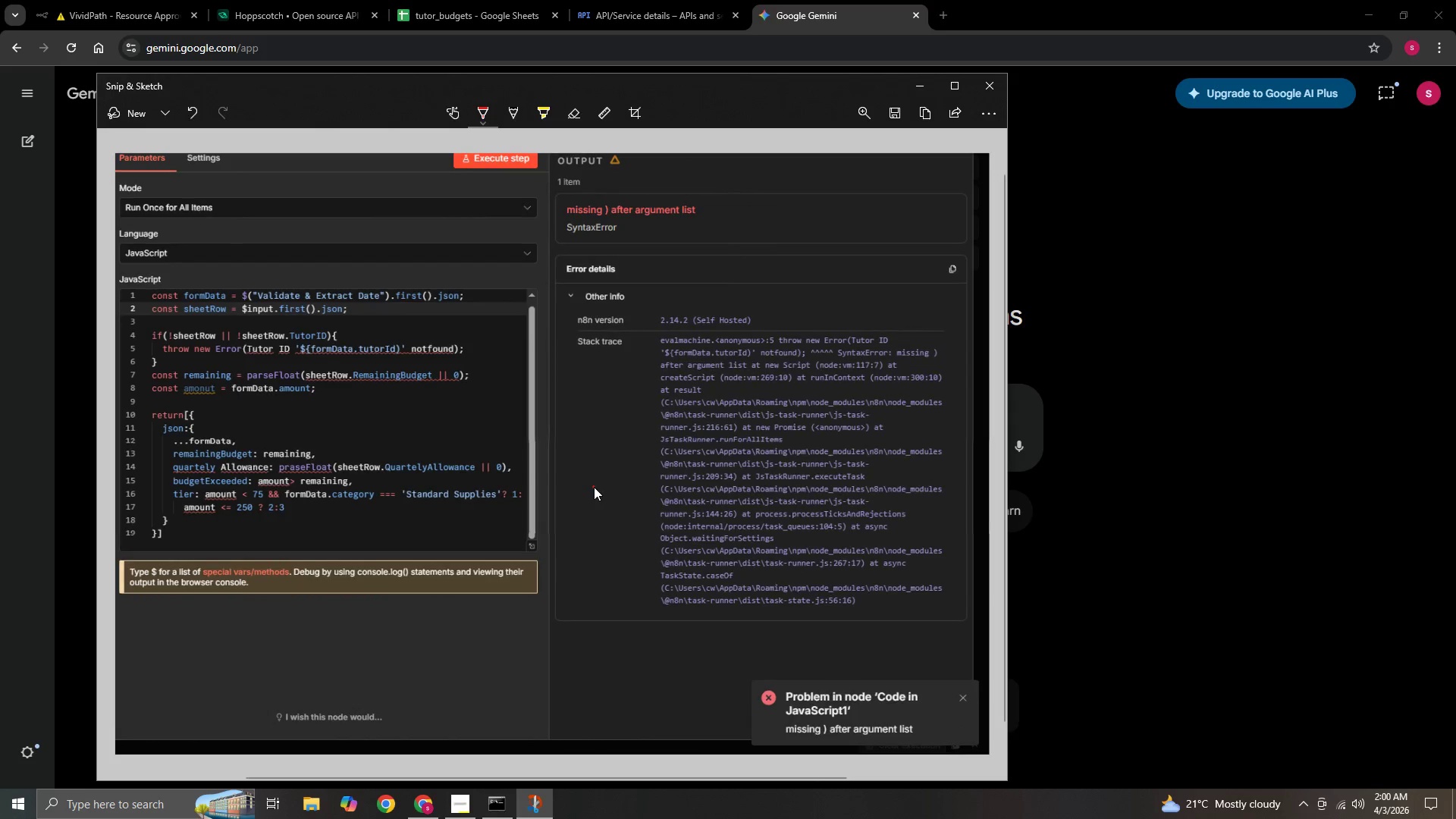 
key(Control+C)
 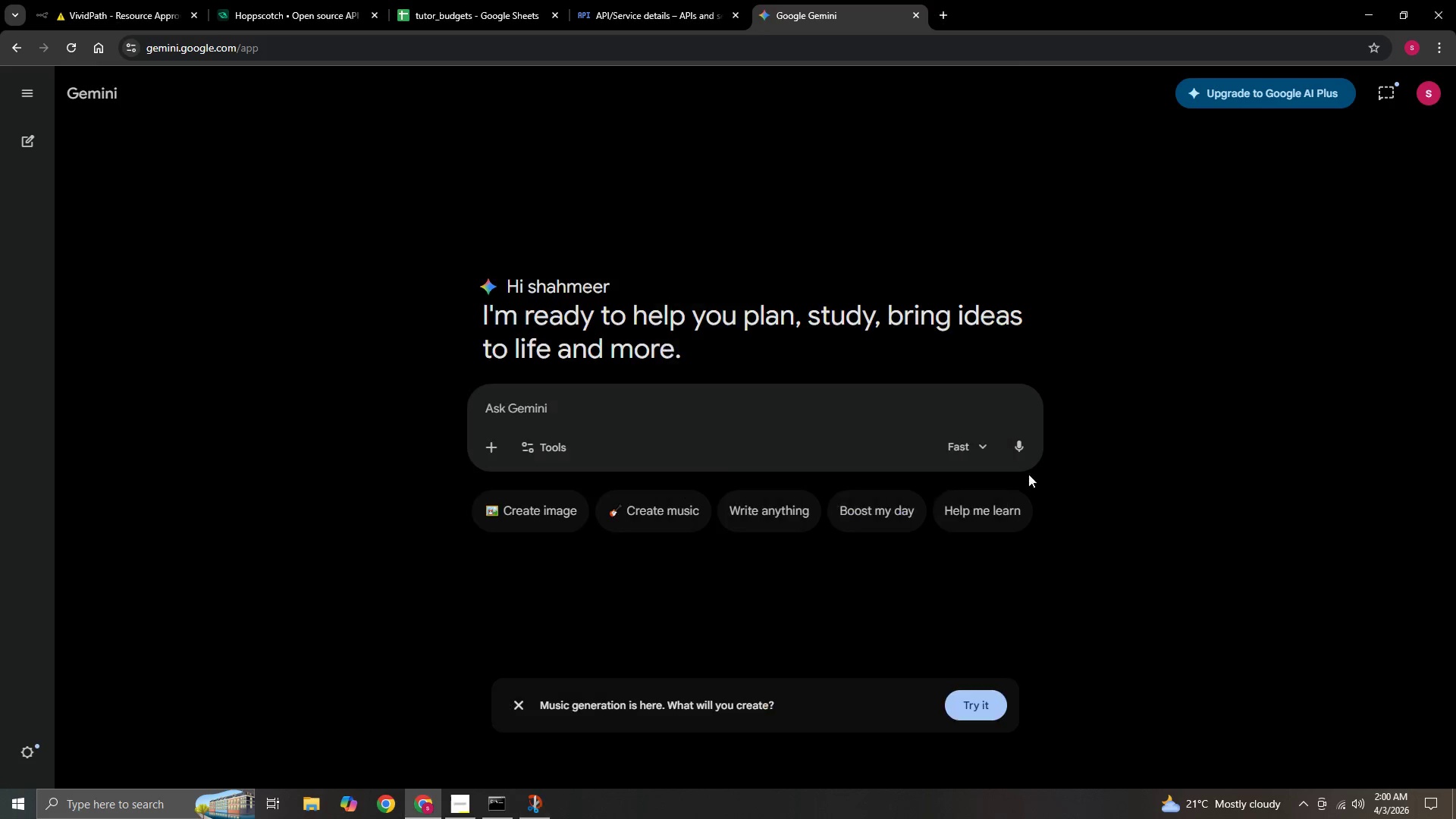 
double_click([648, 391])
 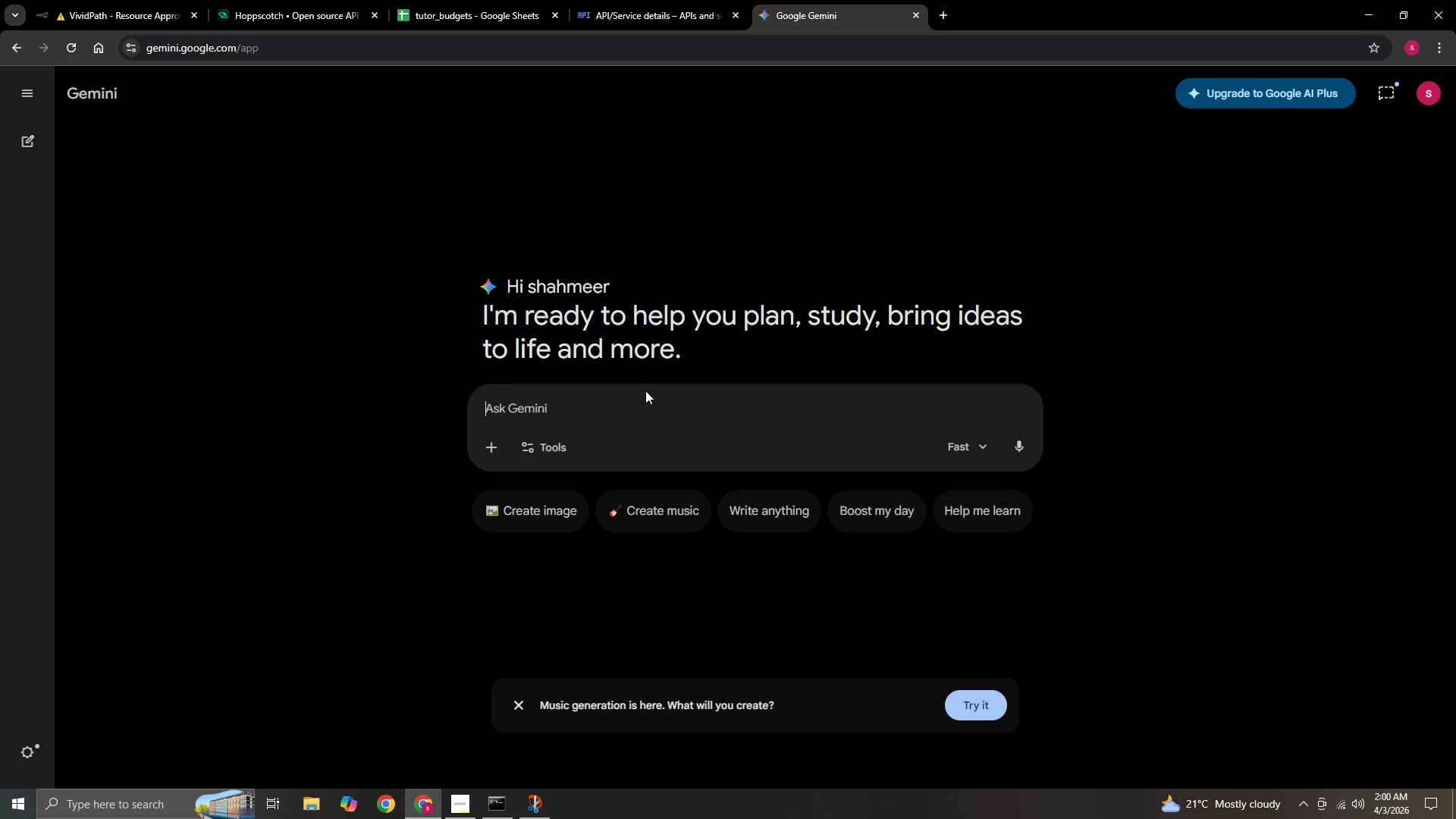 
key(Control+V)
 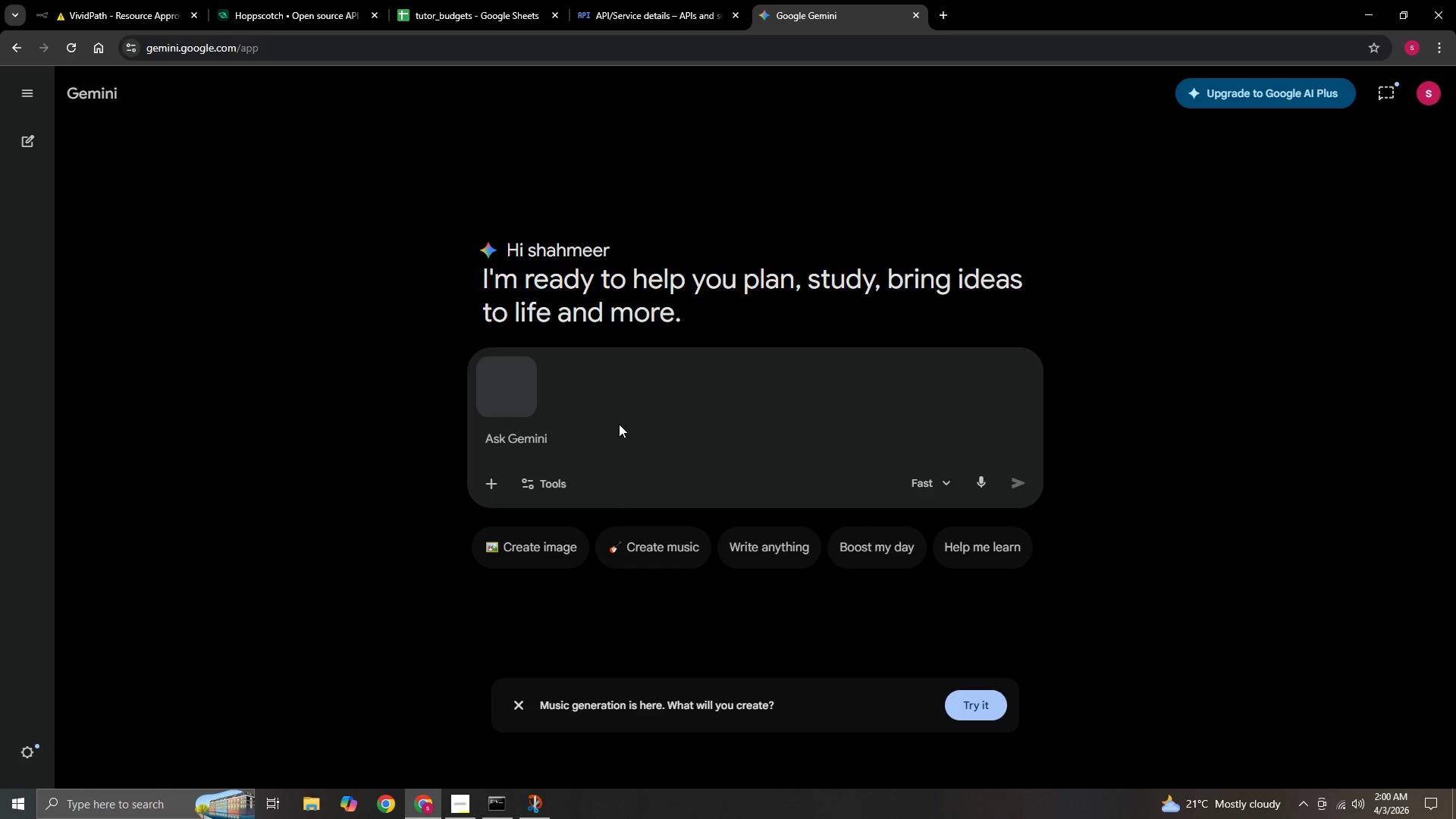 
left_click([595, 441])
 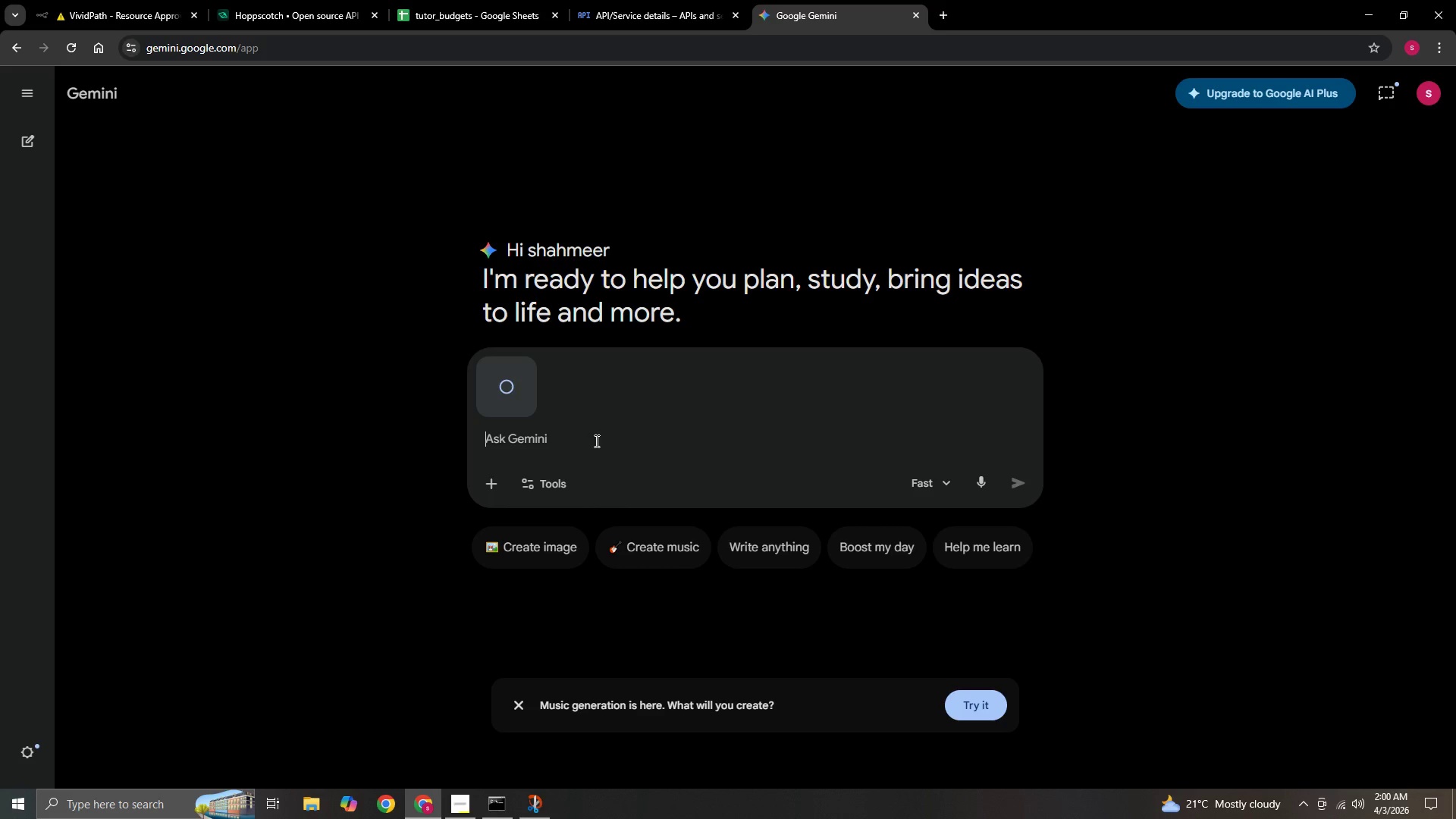 
type(fix the code and tell me was)
key(Backspace)
key(Backspace)
type(hats the error )
 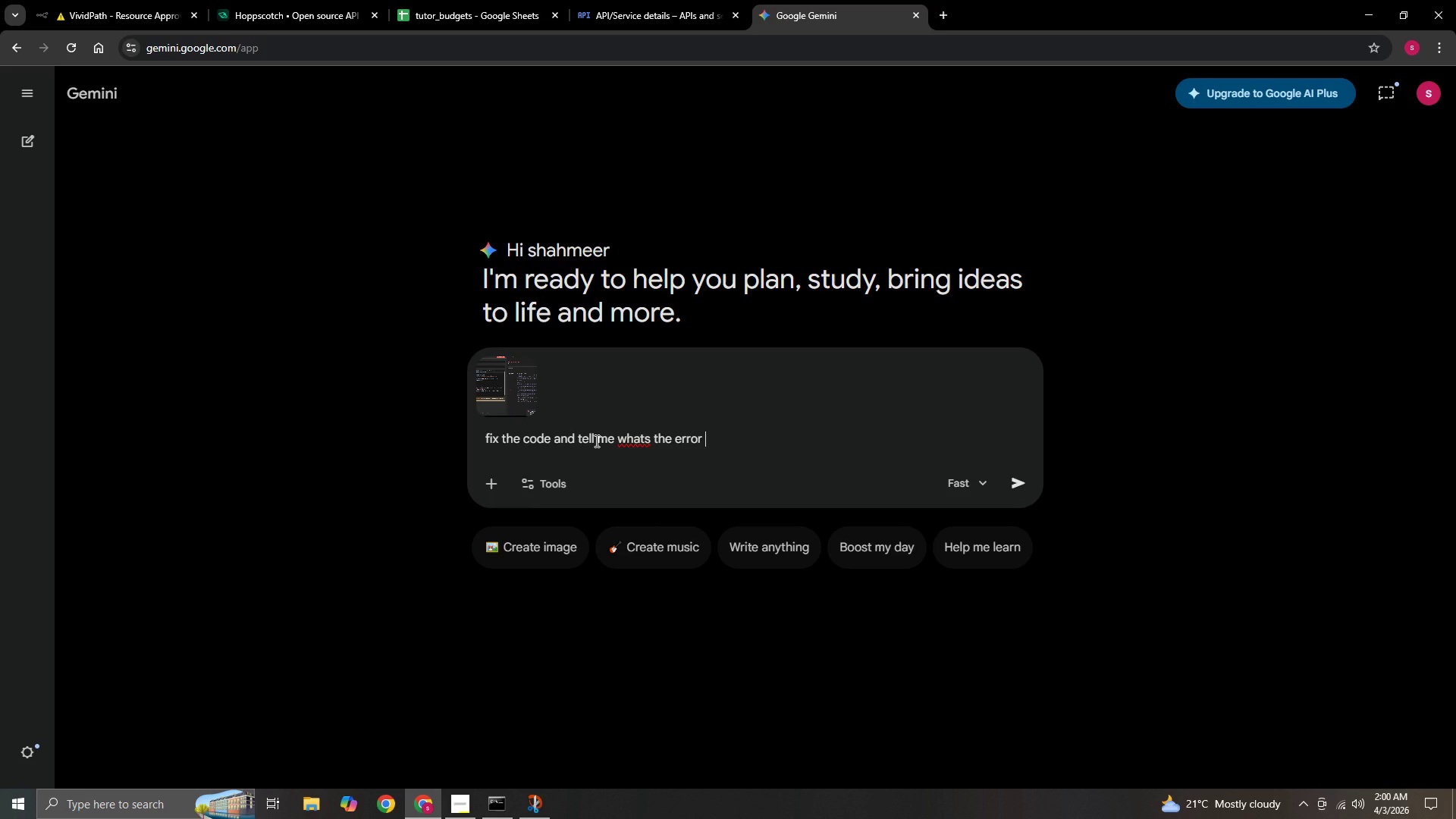 
wait(5.81)
 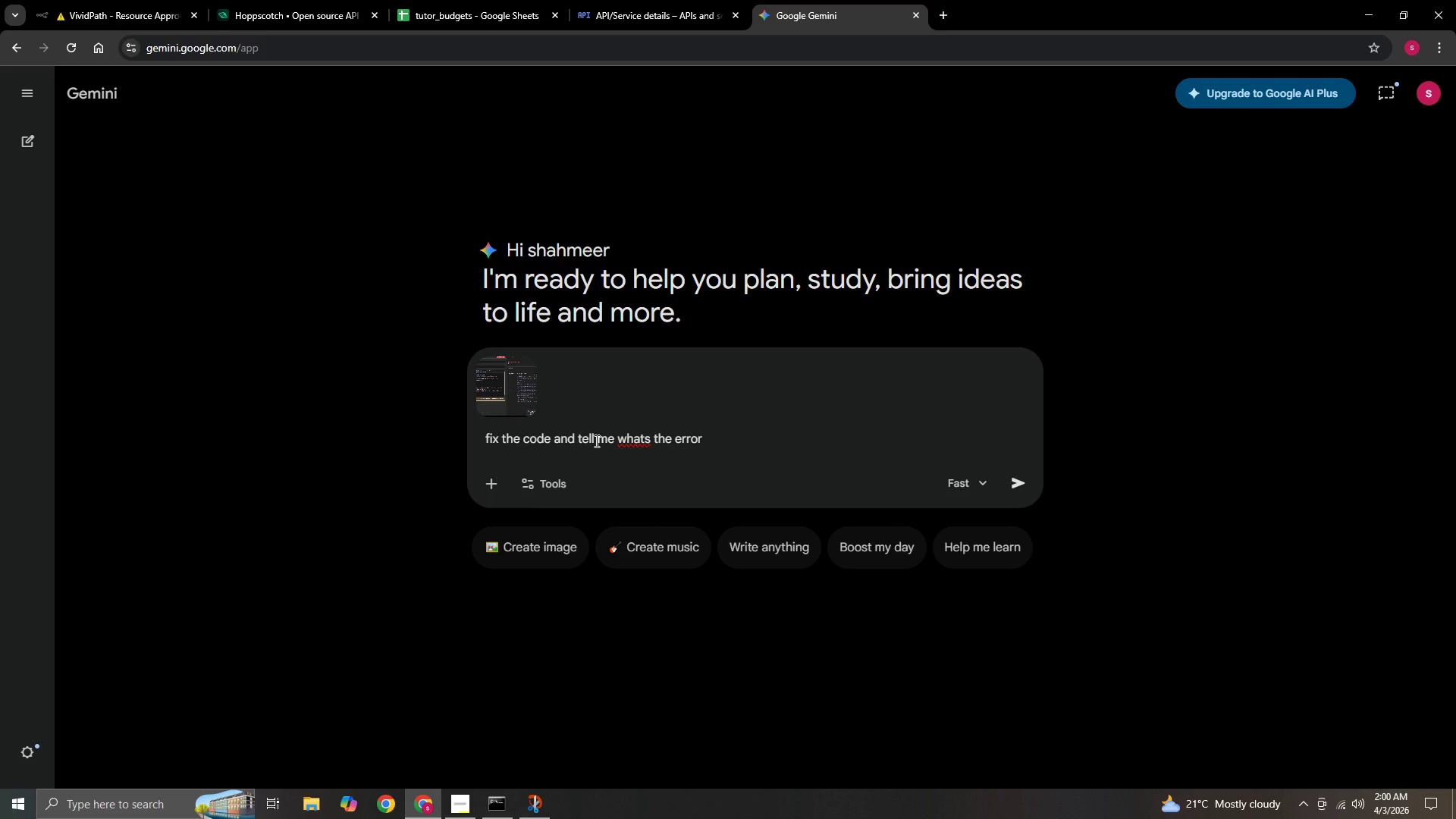 
type(and the code purpose)
 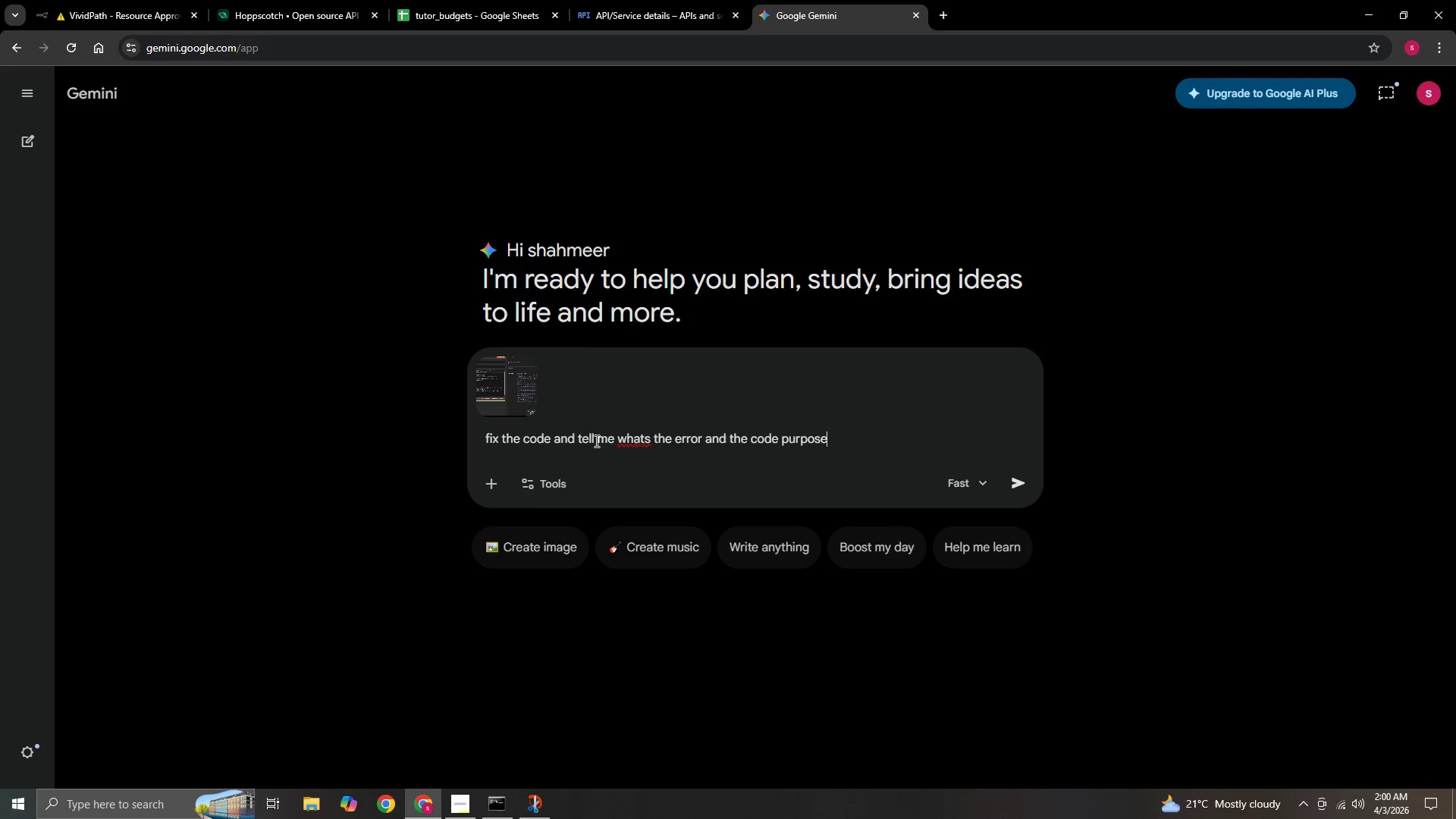 
key(Enter)
 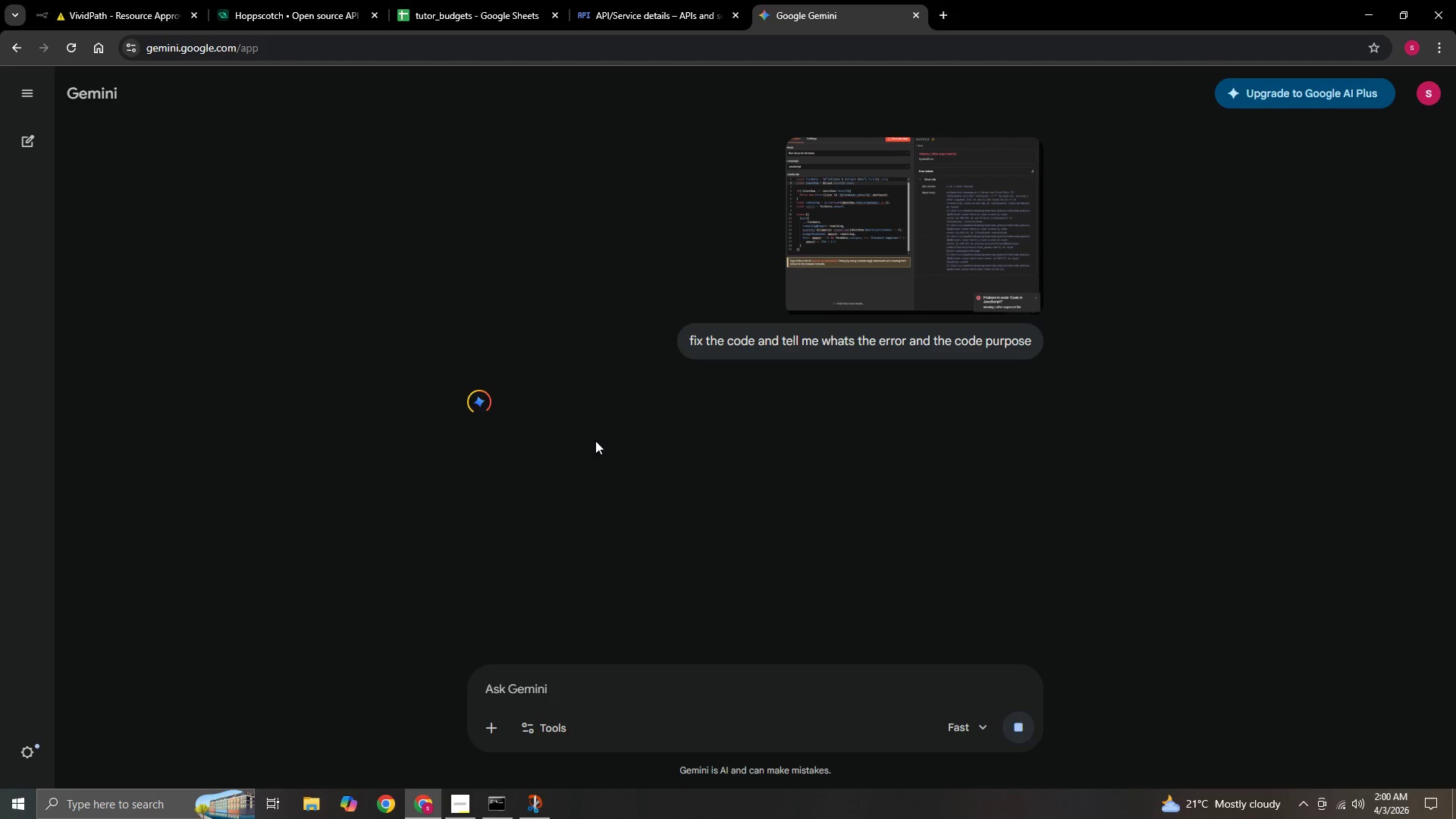 
scroll: coordinate [604, 398], scroll_direction: down, amount: 14.0
 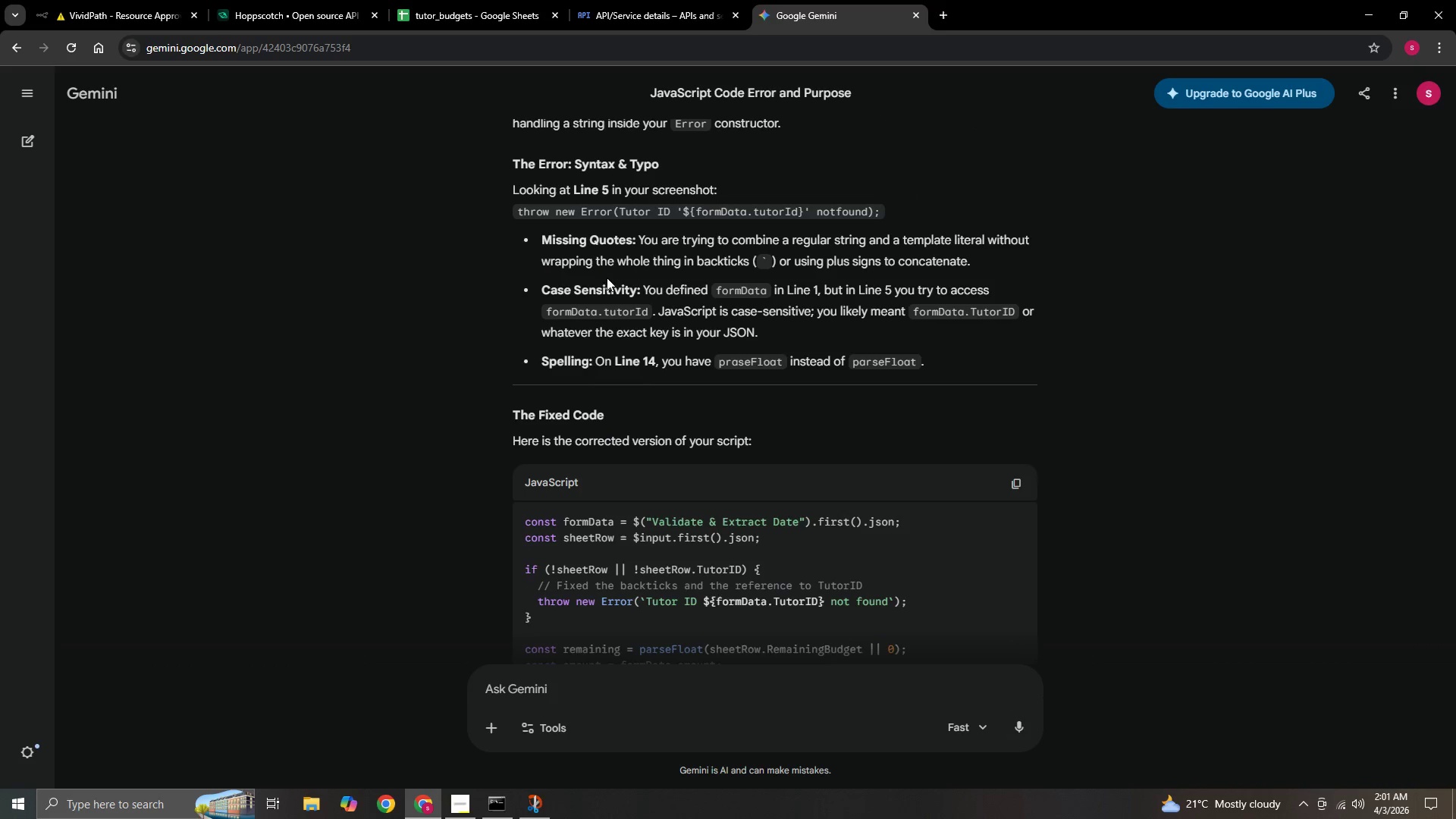 
wait(6.6)
 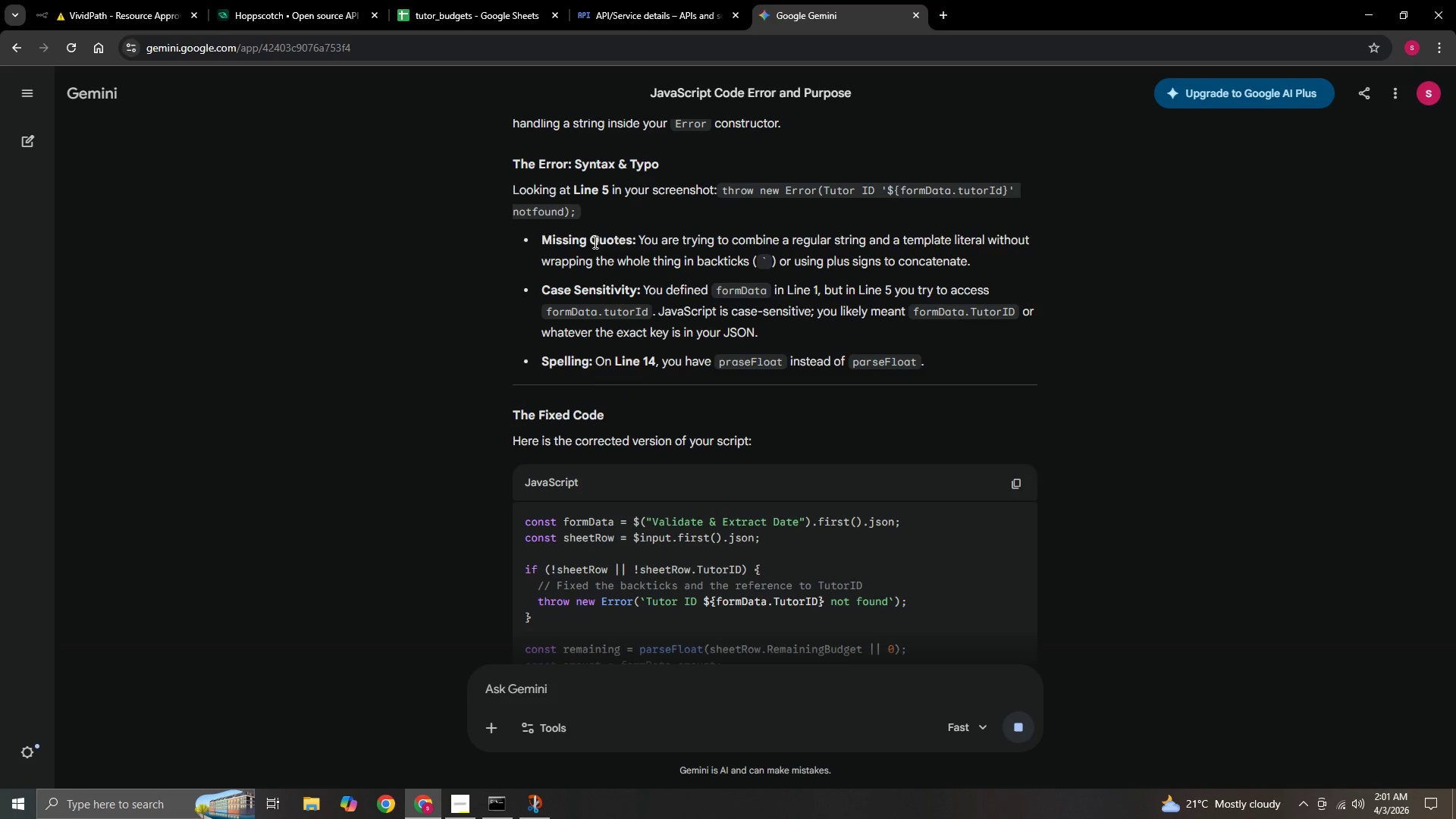 
scroll: coordinate [608, 243], scroll_direction: down, amount: 4.0
 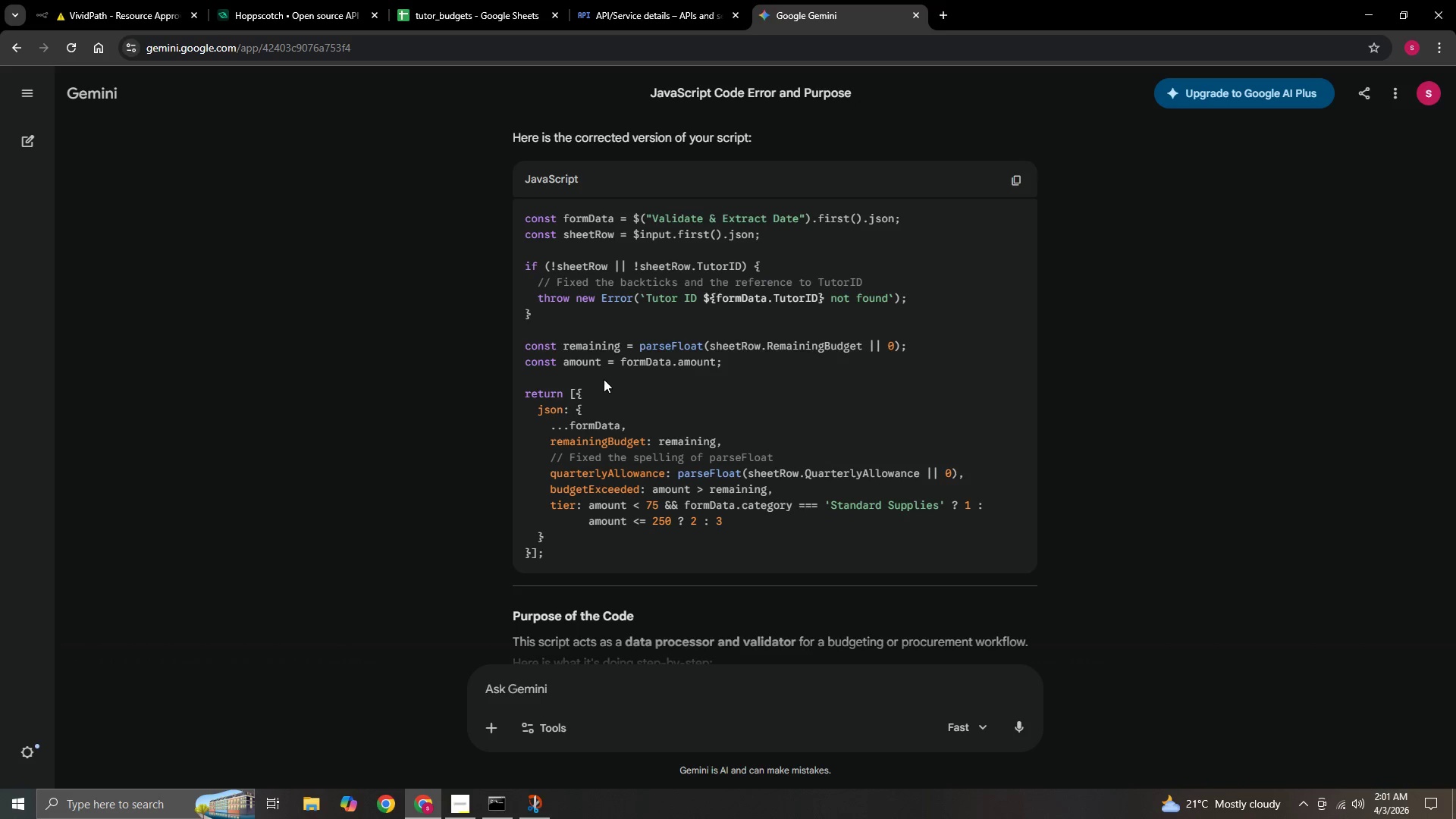 
wait(14.92)
 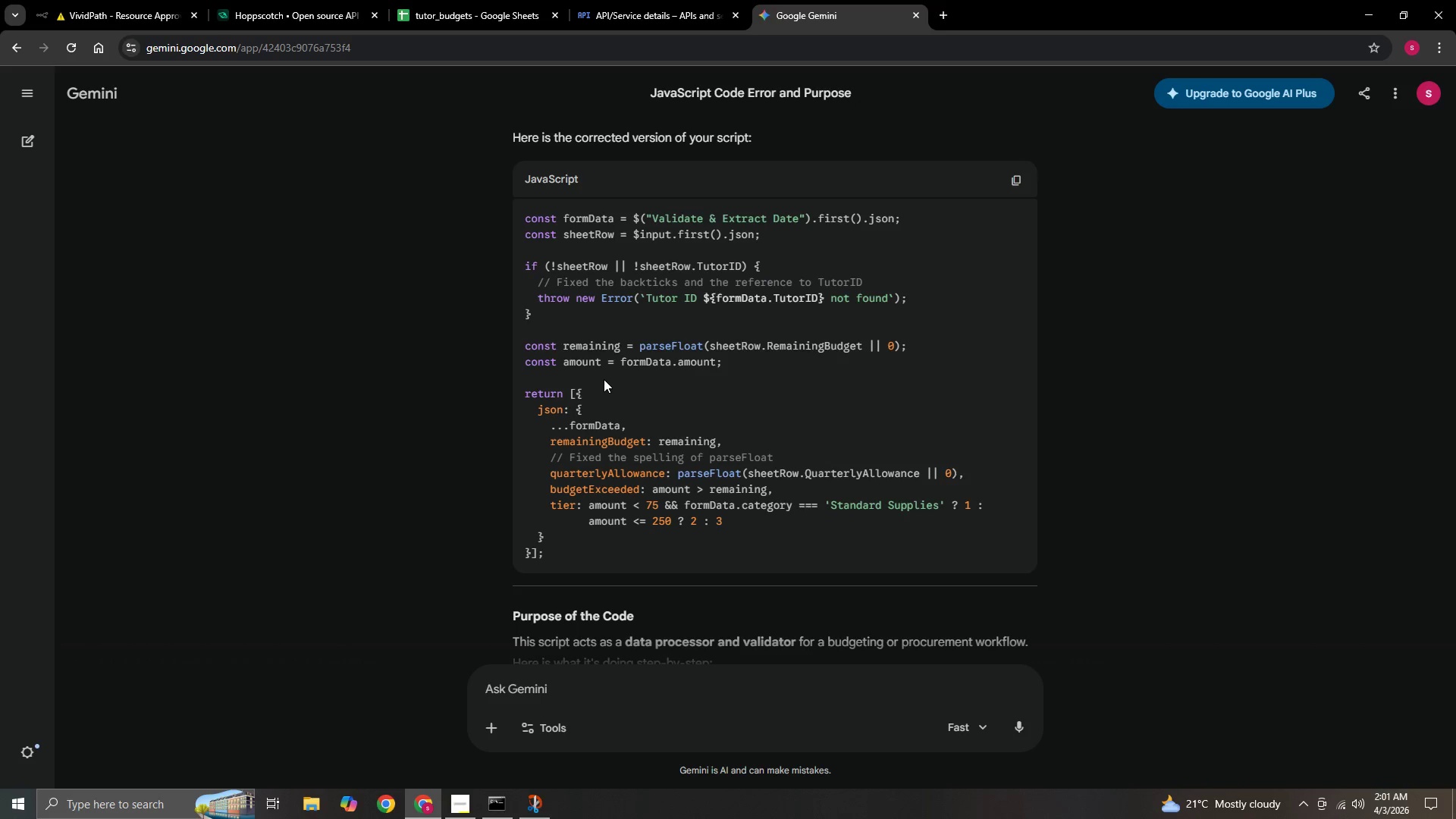 
scroll: coordinate [648, 398], scroll_direction: down, amount: 6.0
 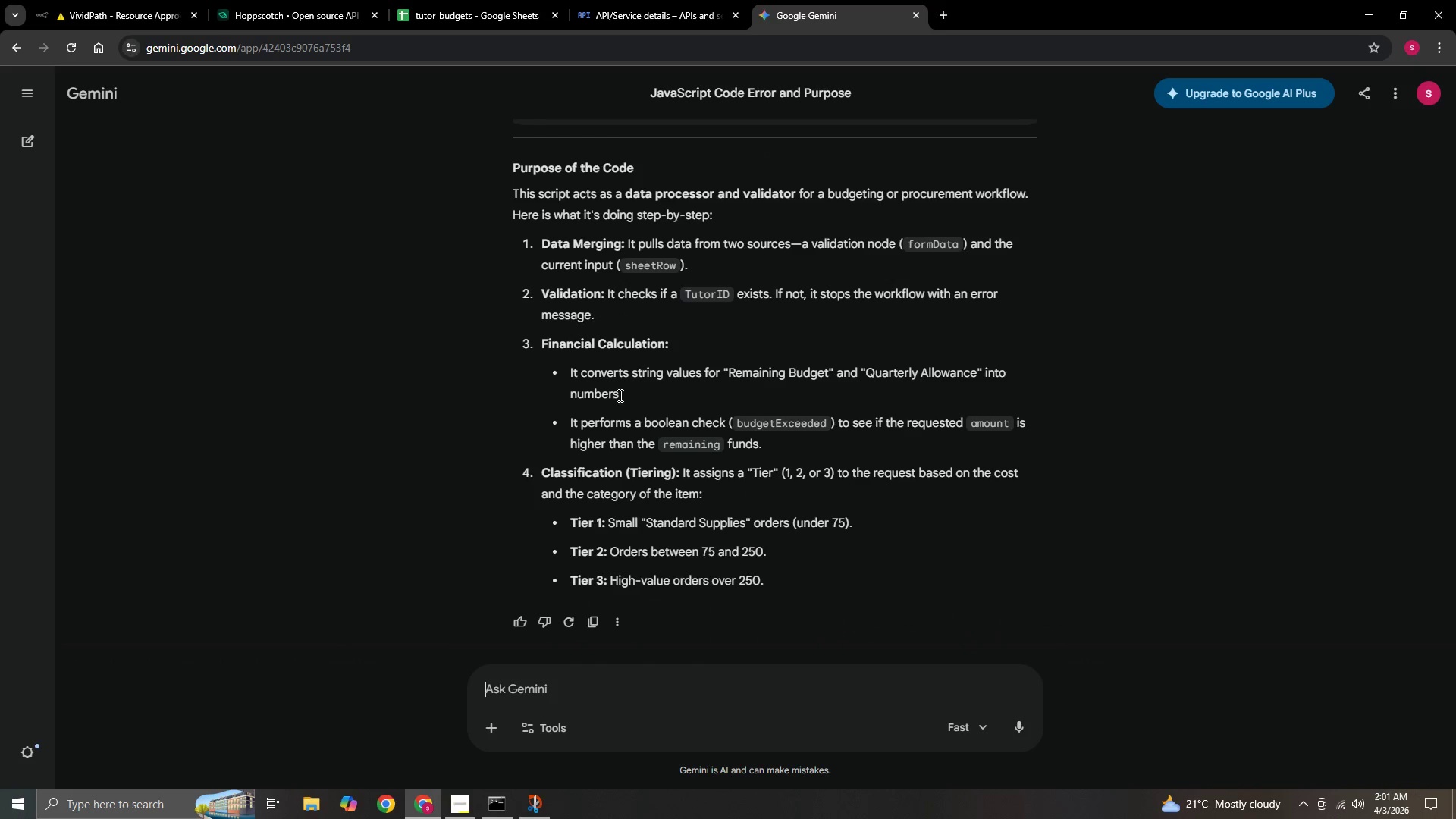 
scroll: coordinate [654, 458], scroll_direction: up, amount: 5.0
 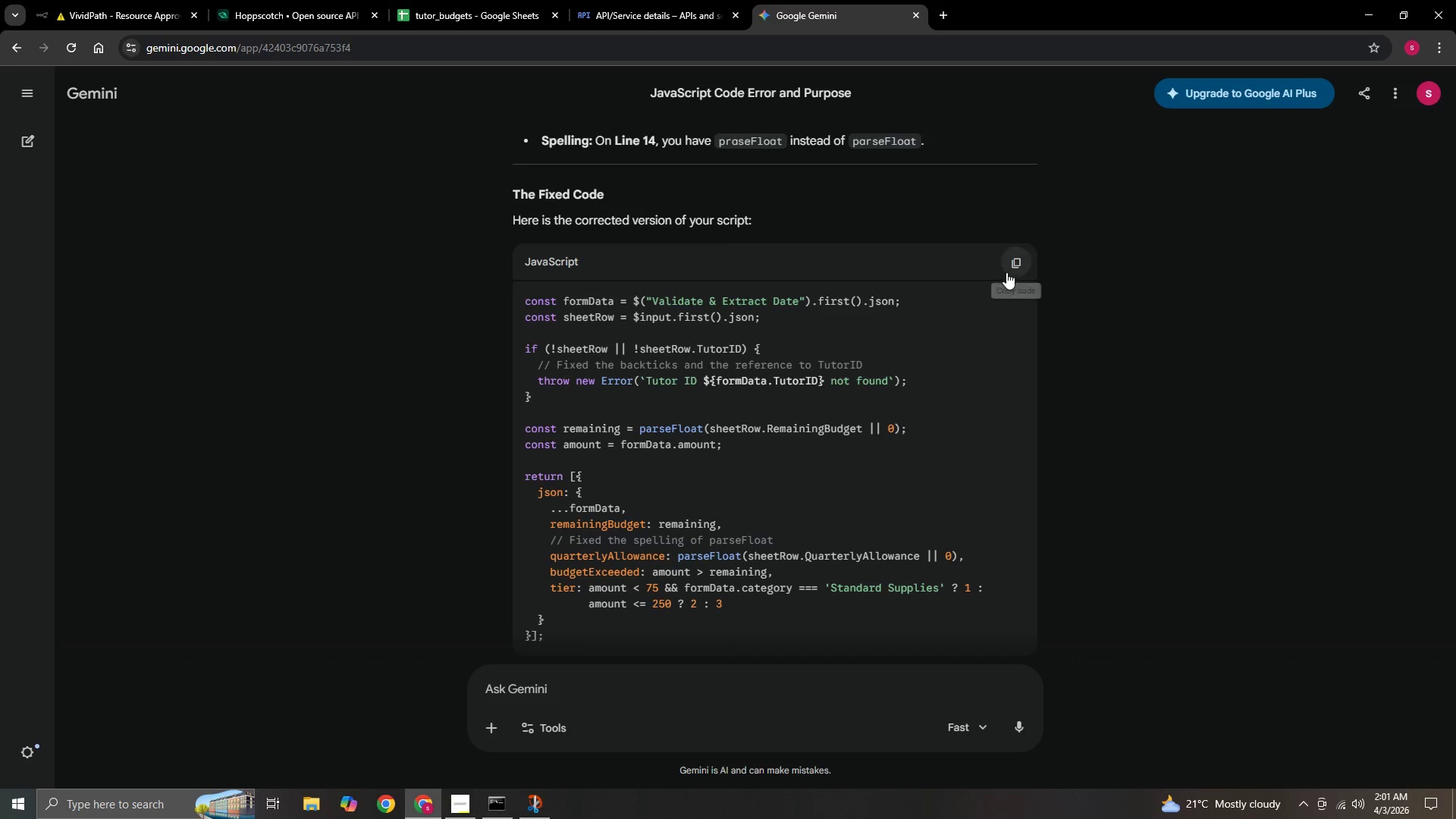 
left_click([1010, 265])
 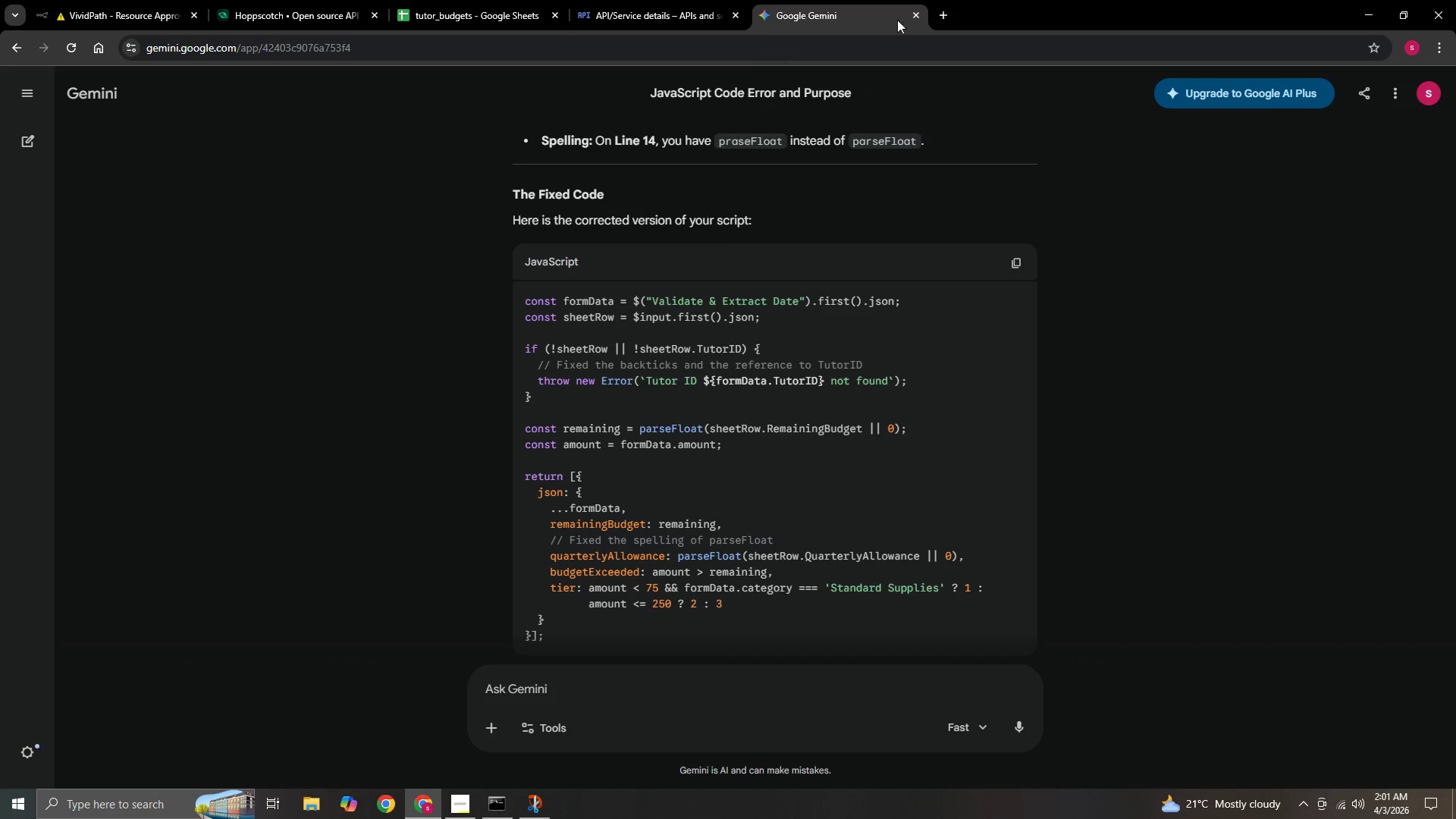 
left_click([99, 3])
 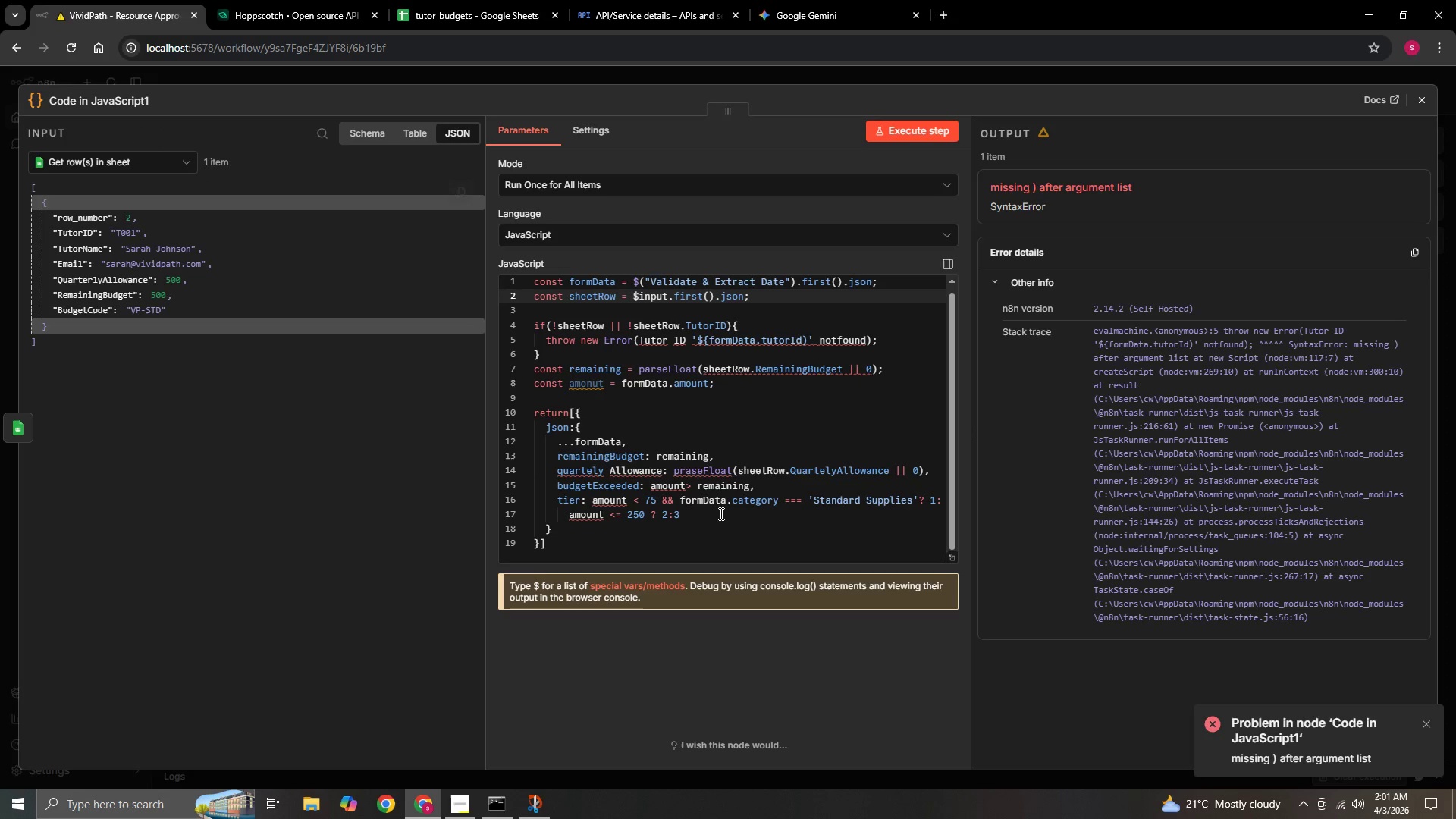 
left_click([810, 509])
 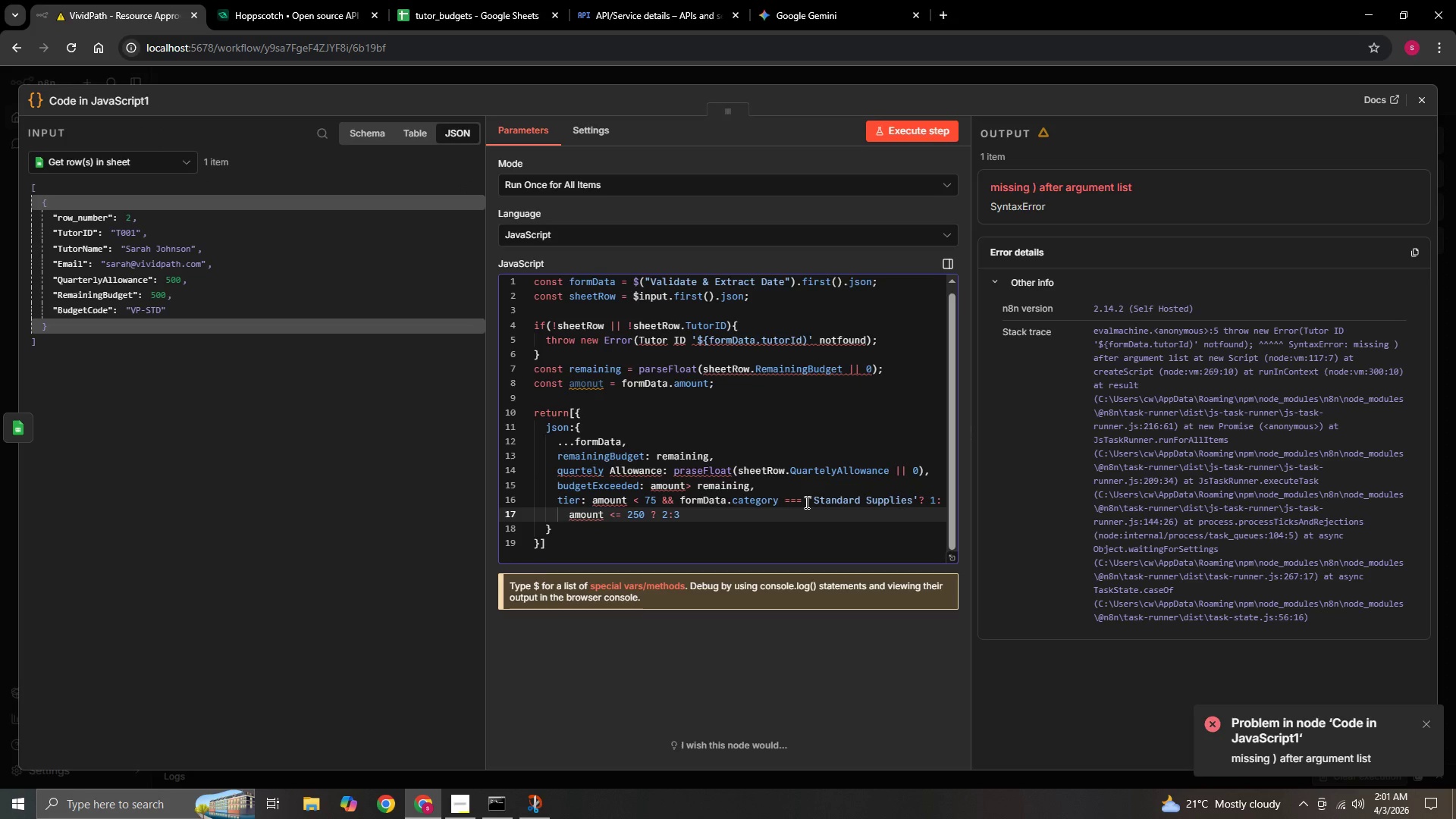 
double_click([805, 502])
 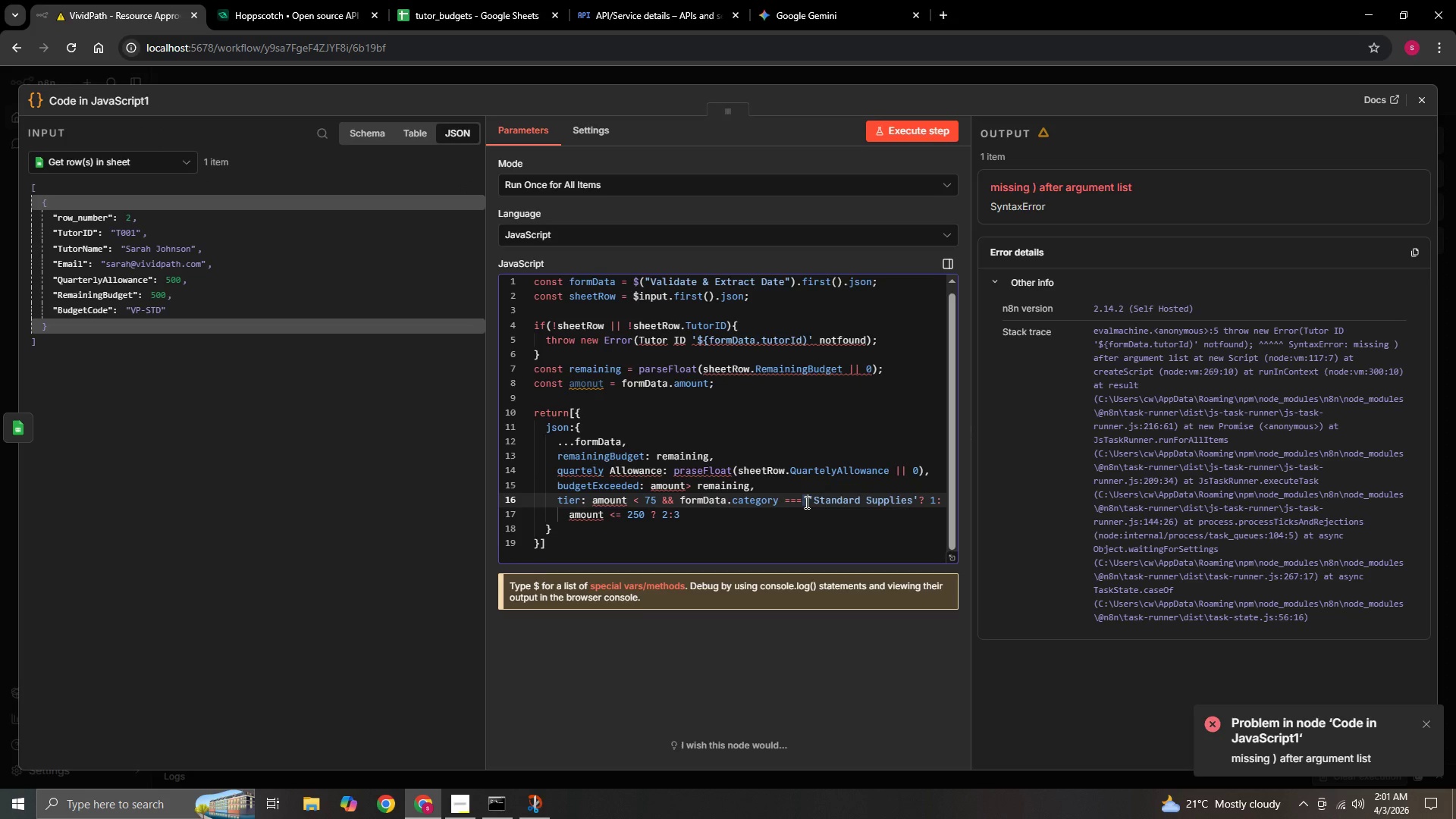 
key(Control+A)
 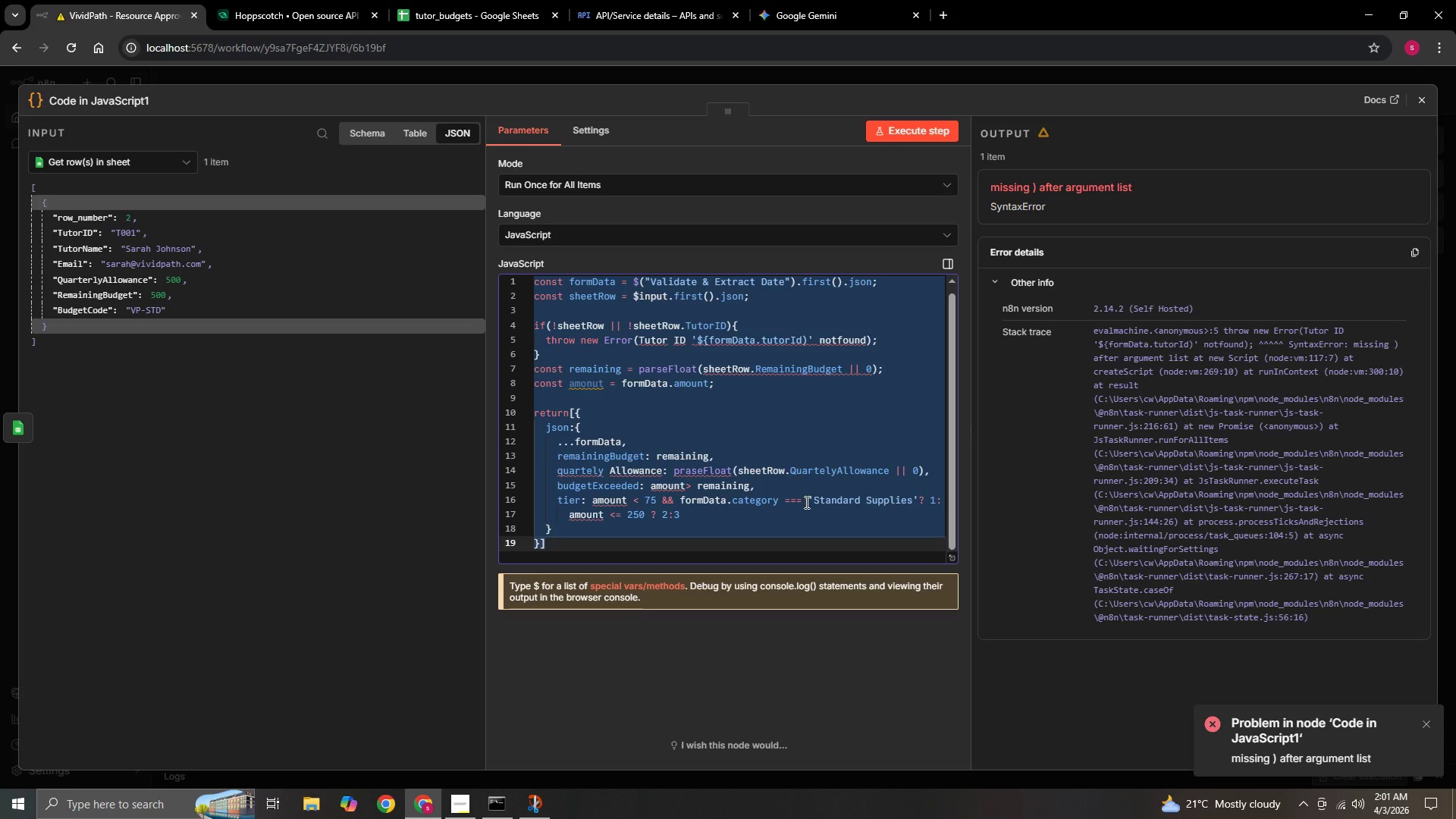 
key(Backspace)
 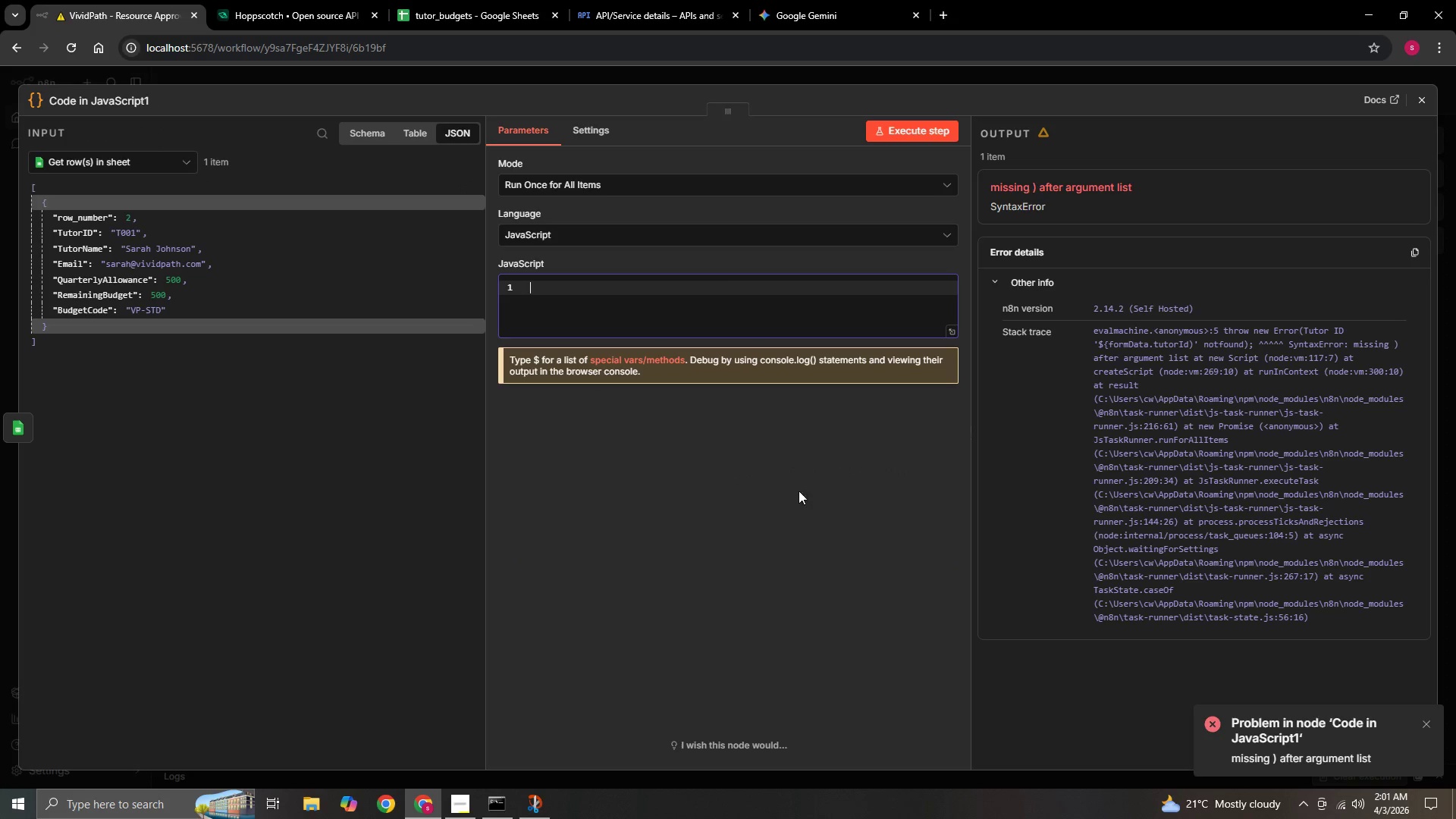 
hold_key(key=ControlLeft, duration=0.59)
 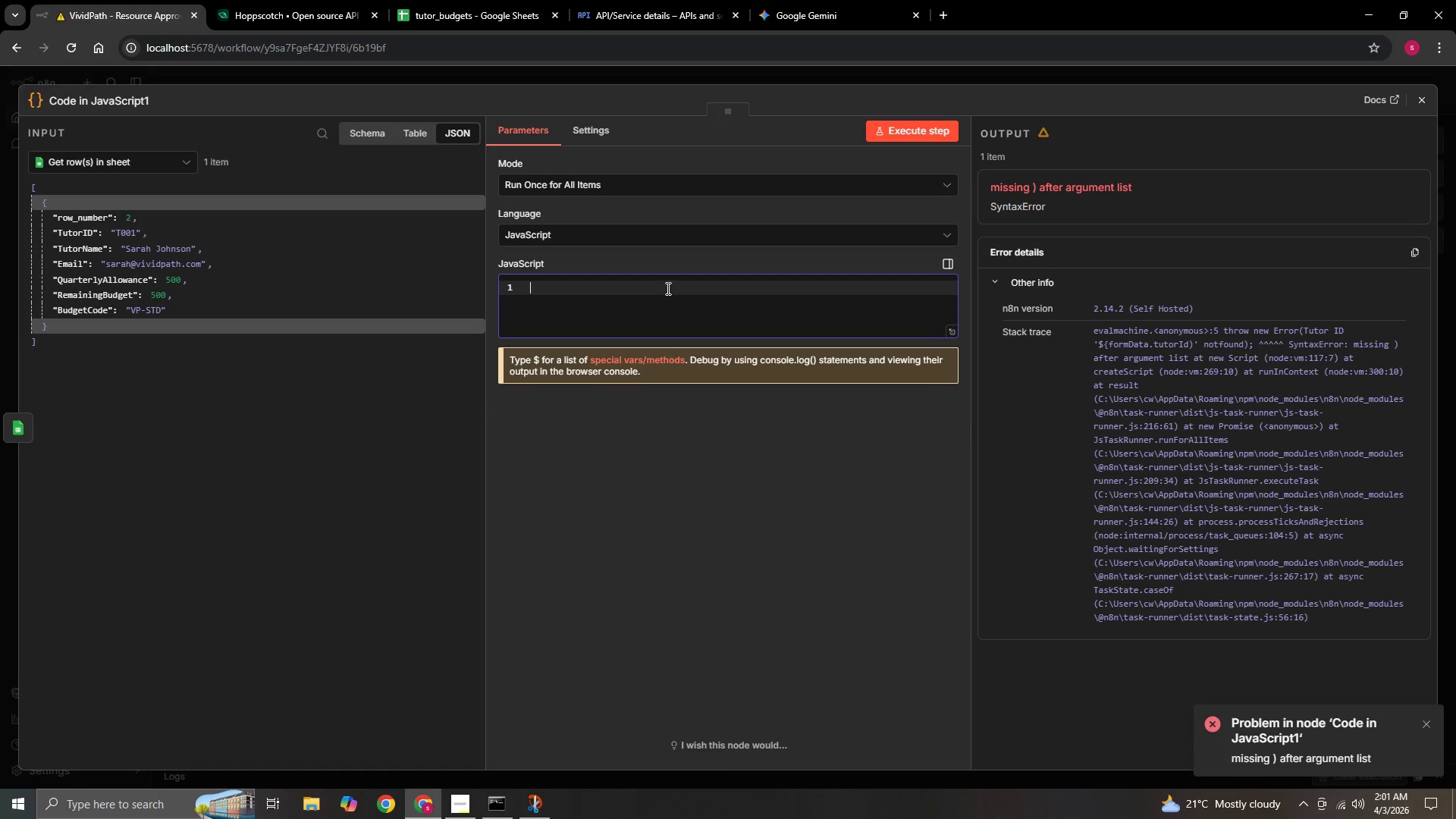 
left_click([667, 288])
 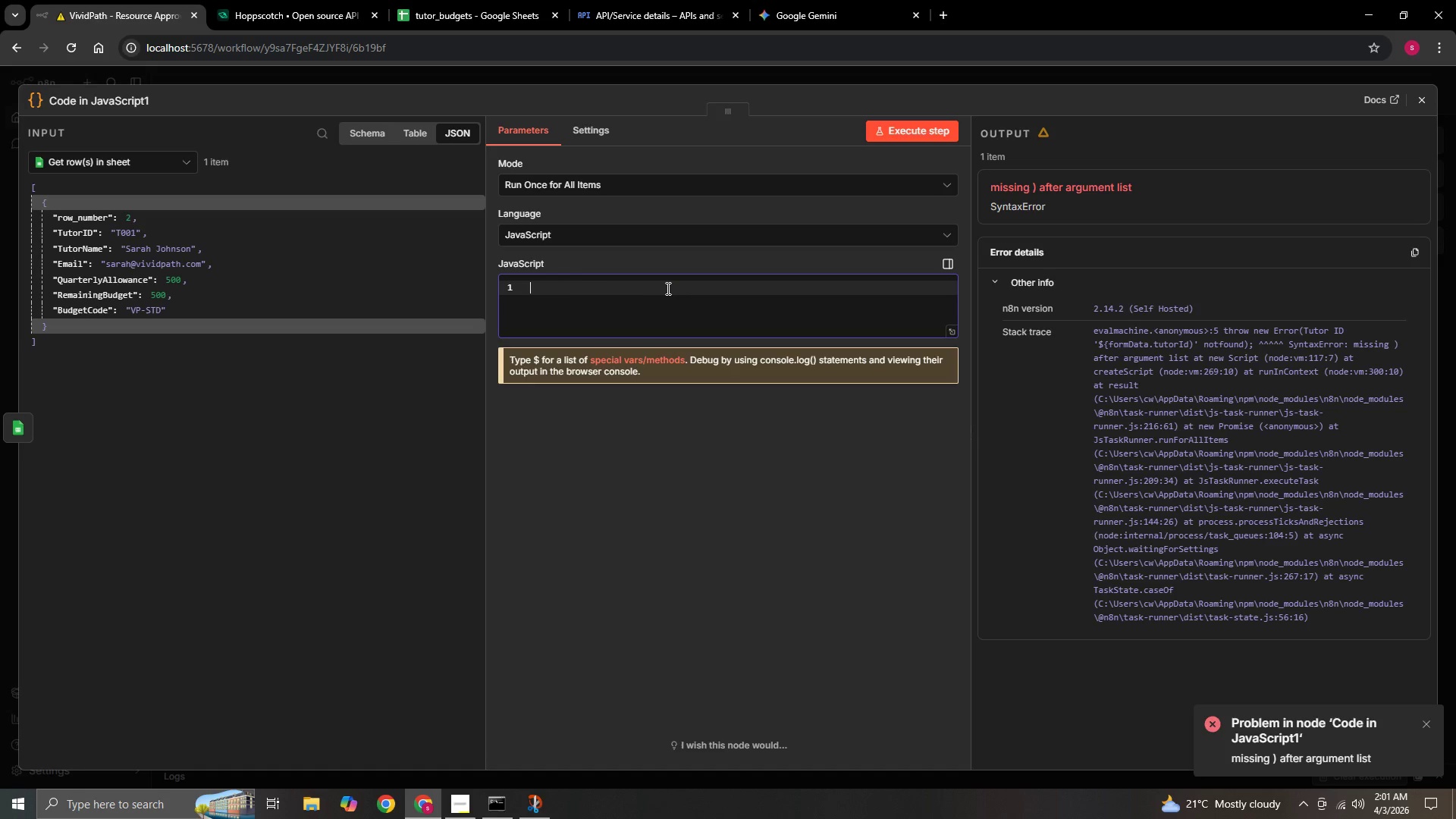 
key(Control+V)
 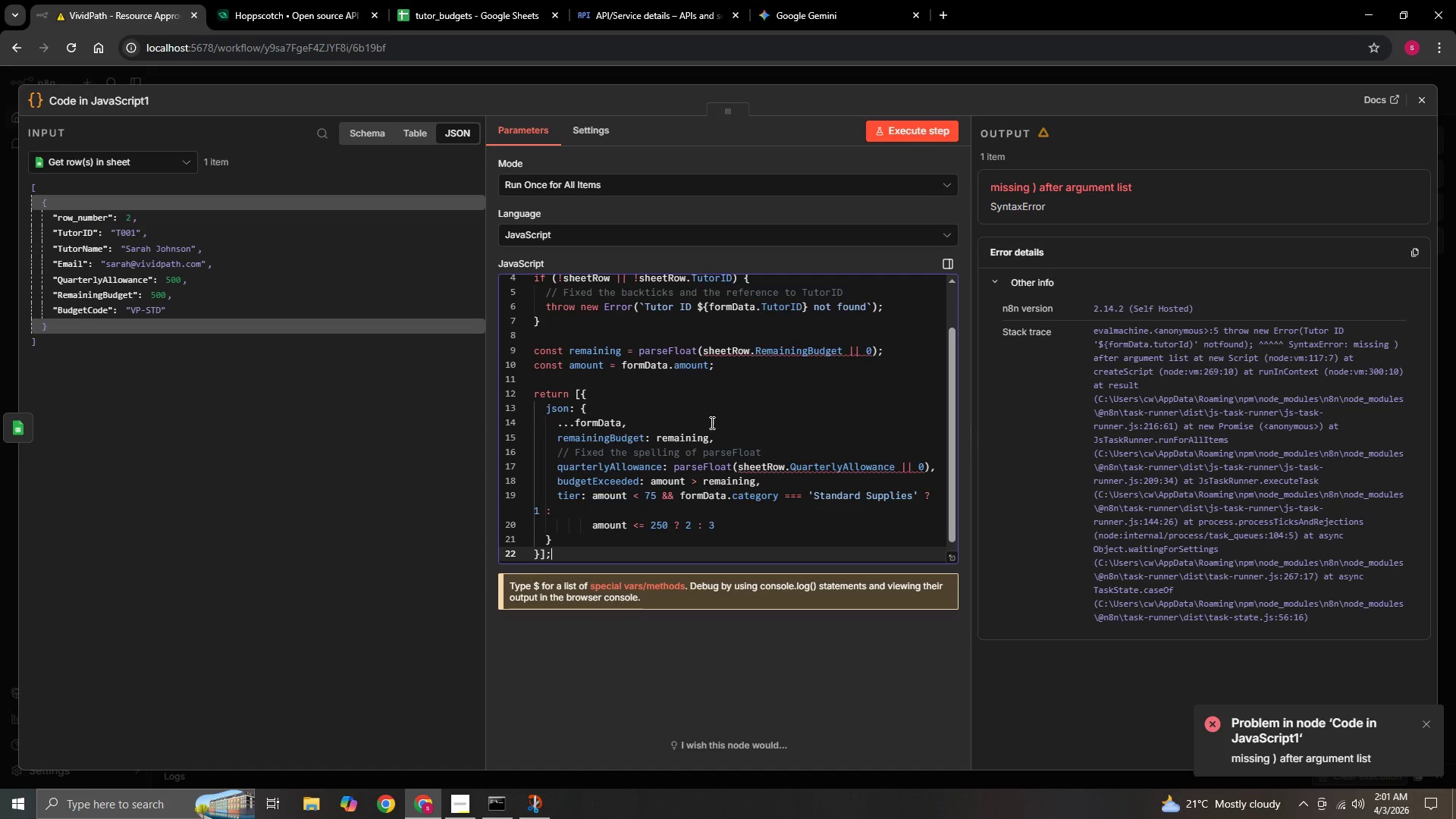 
scroll: coordinate [711, 425], scroll_direction: up, amount: 5.0
 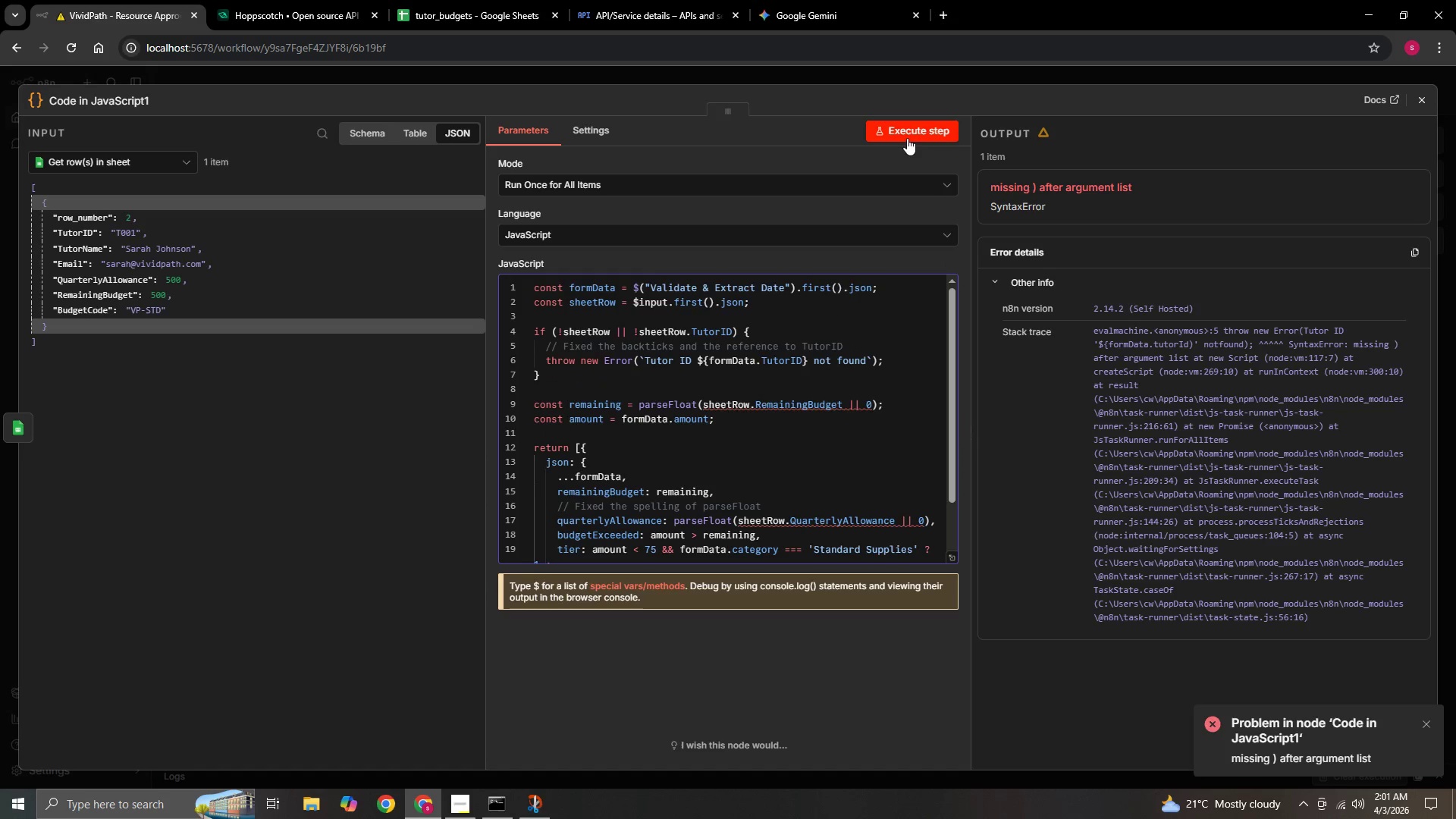 
left_click([904, 127])
 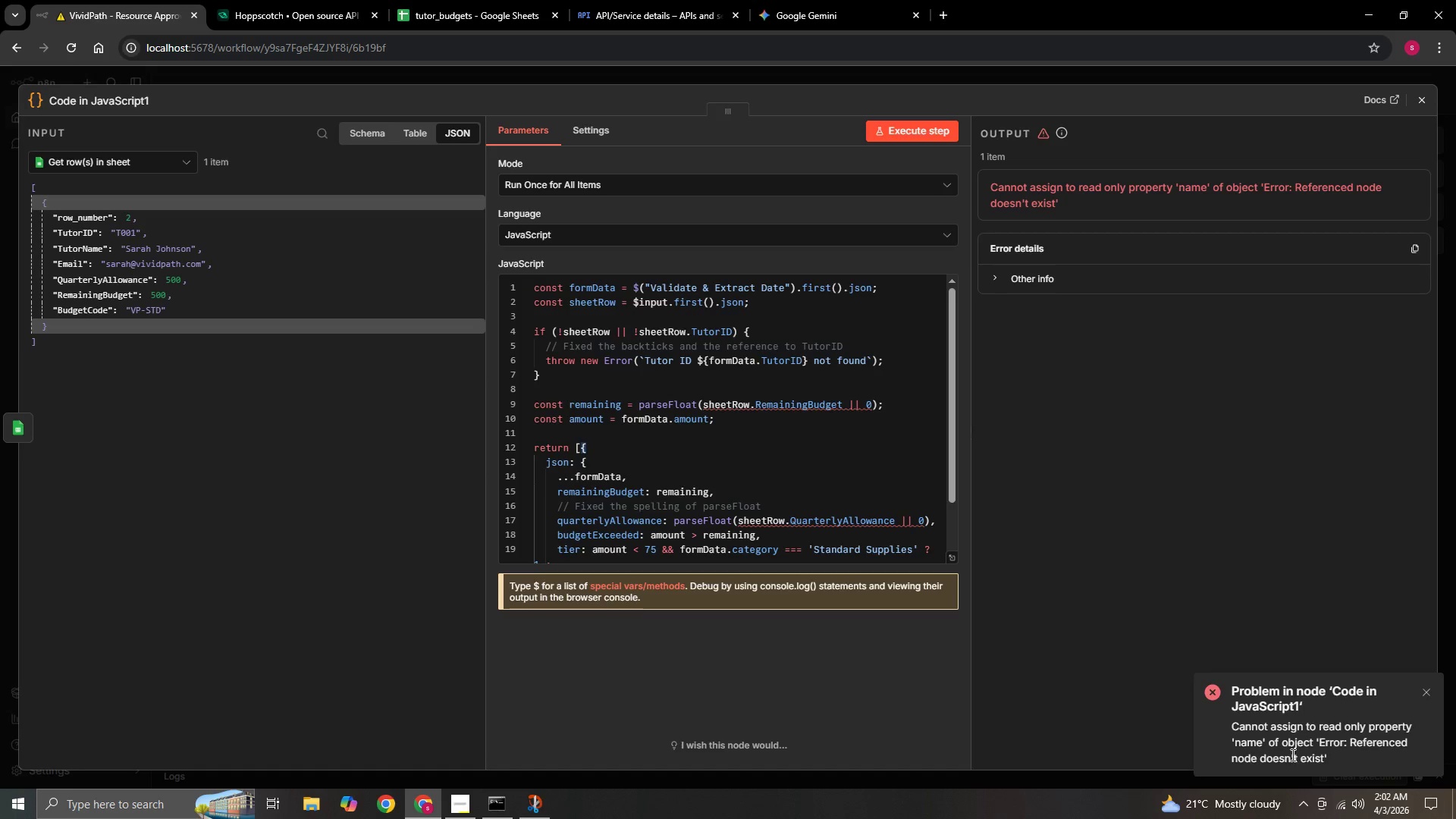 
wait(12.75)
 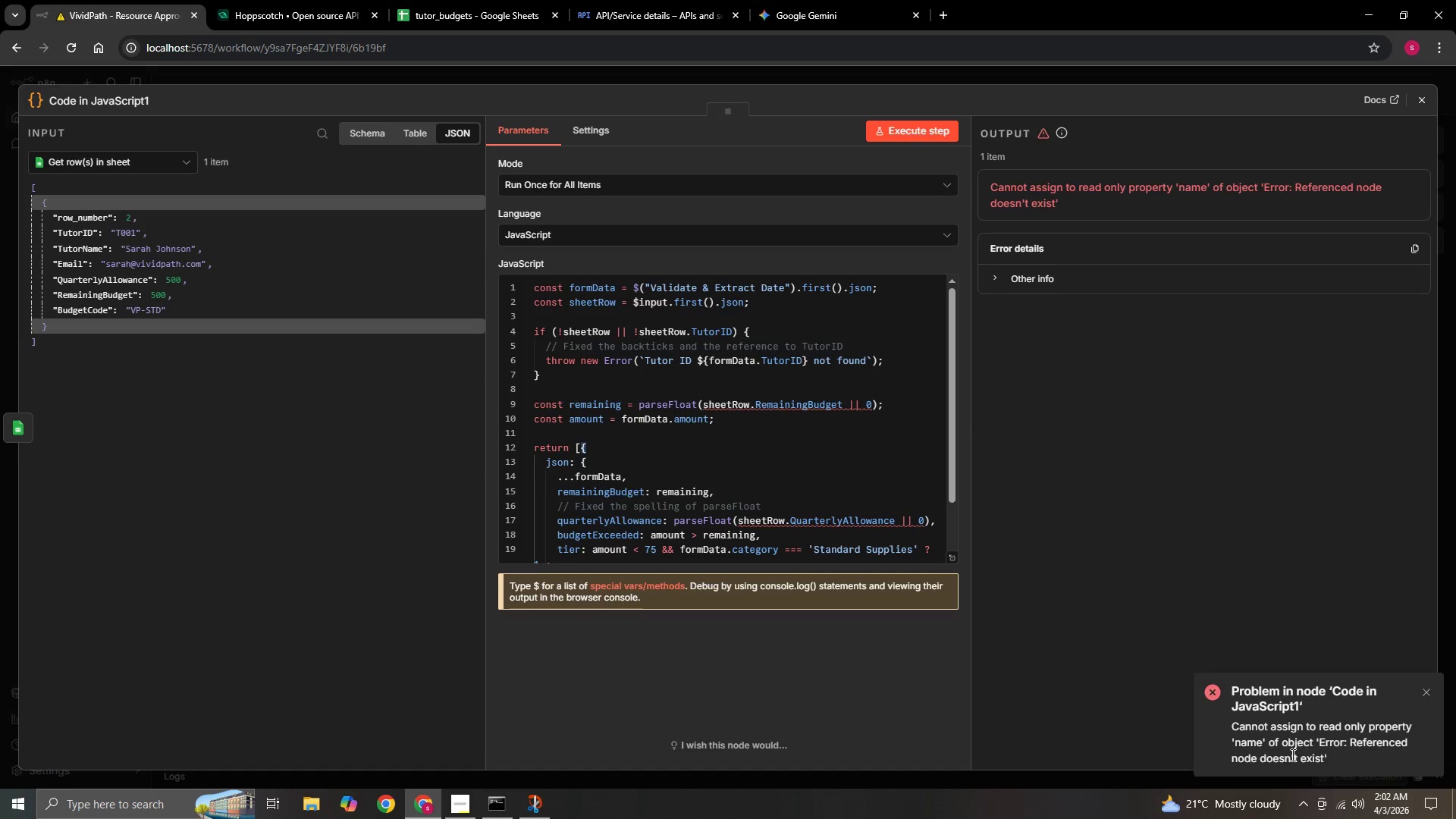 
scroll: coordinate [771, 511], scroll_direction: up, amount: 5.0
 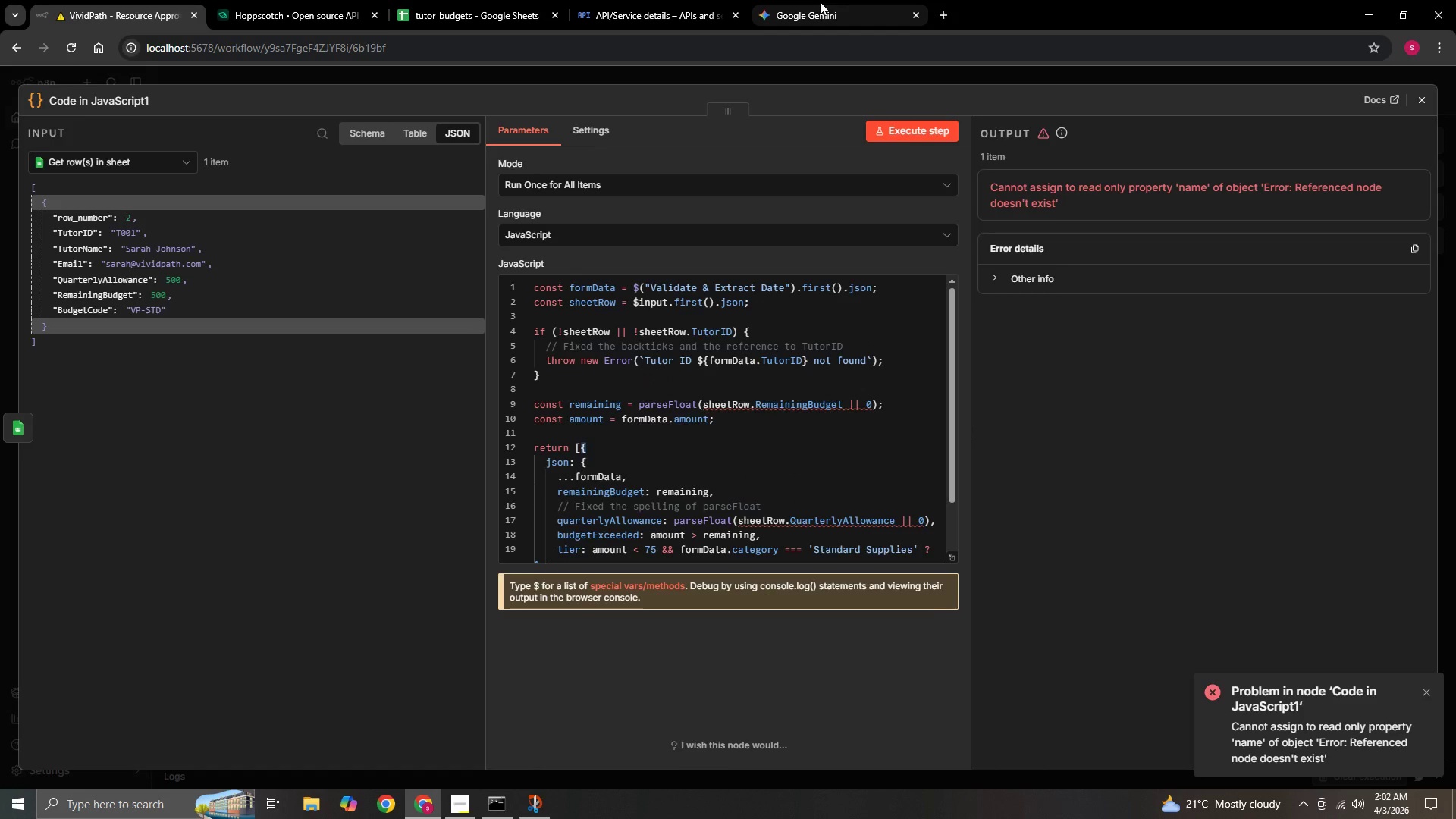 
left_click([820, 4])
 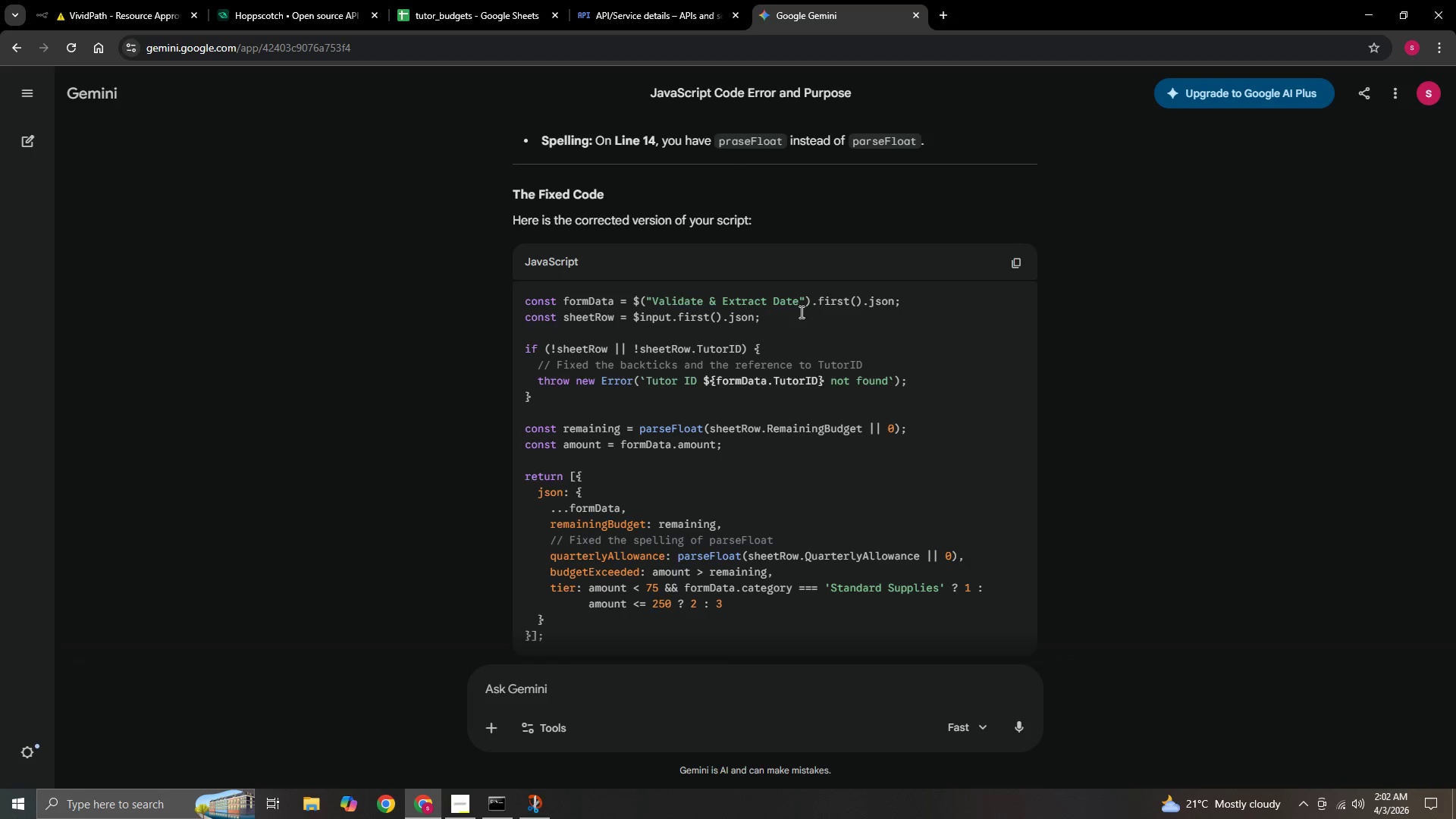 
scroll: coordinate [836, 406], scroll_direction: down, amount: 2.0
 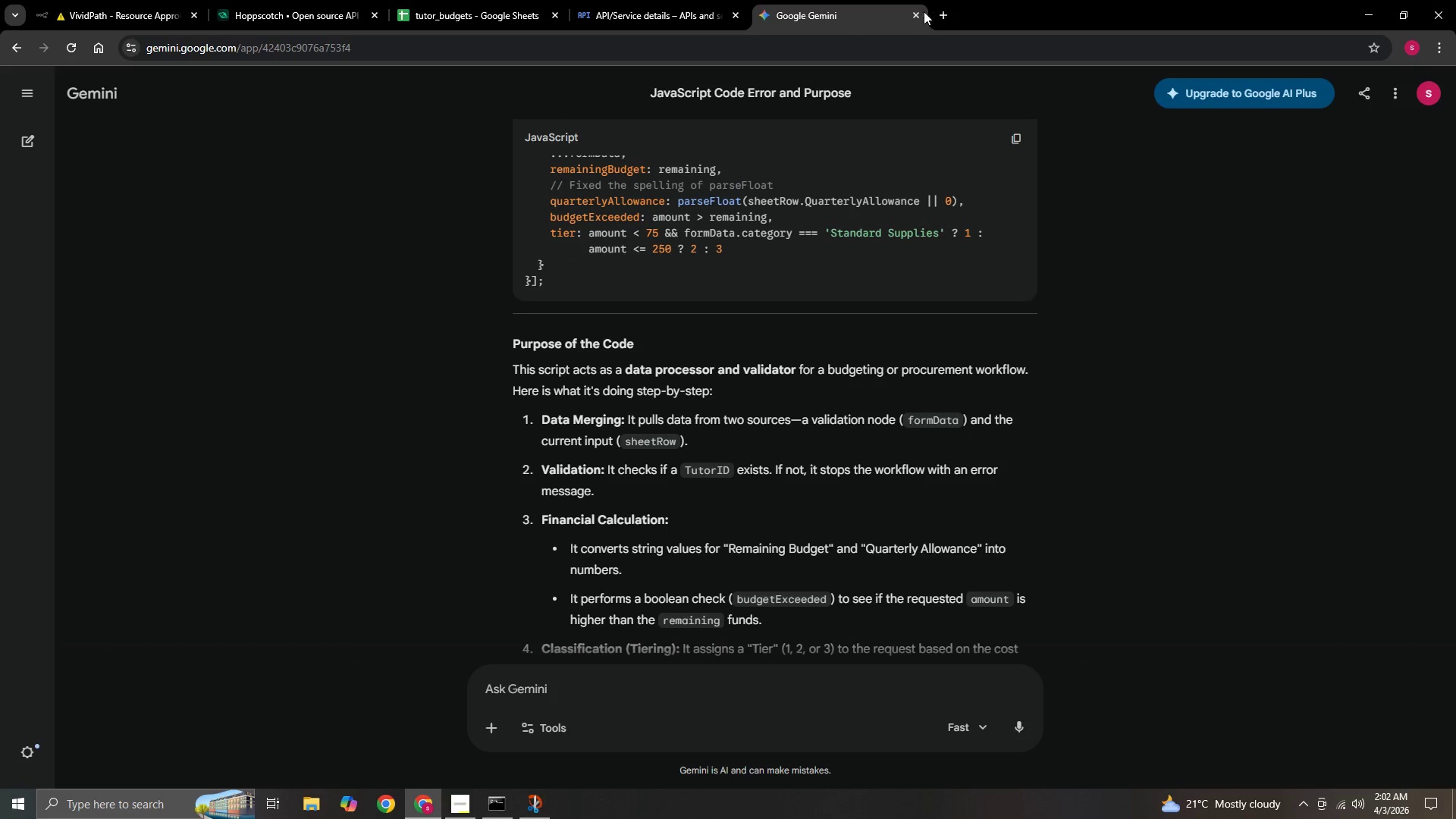 
left_click([915, 13])
 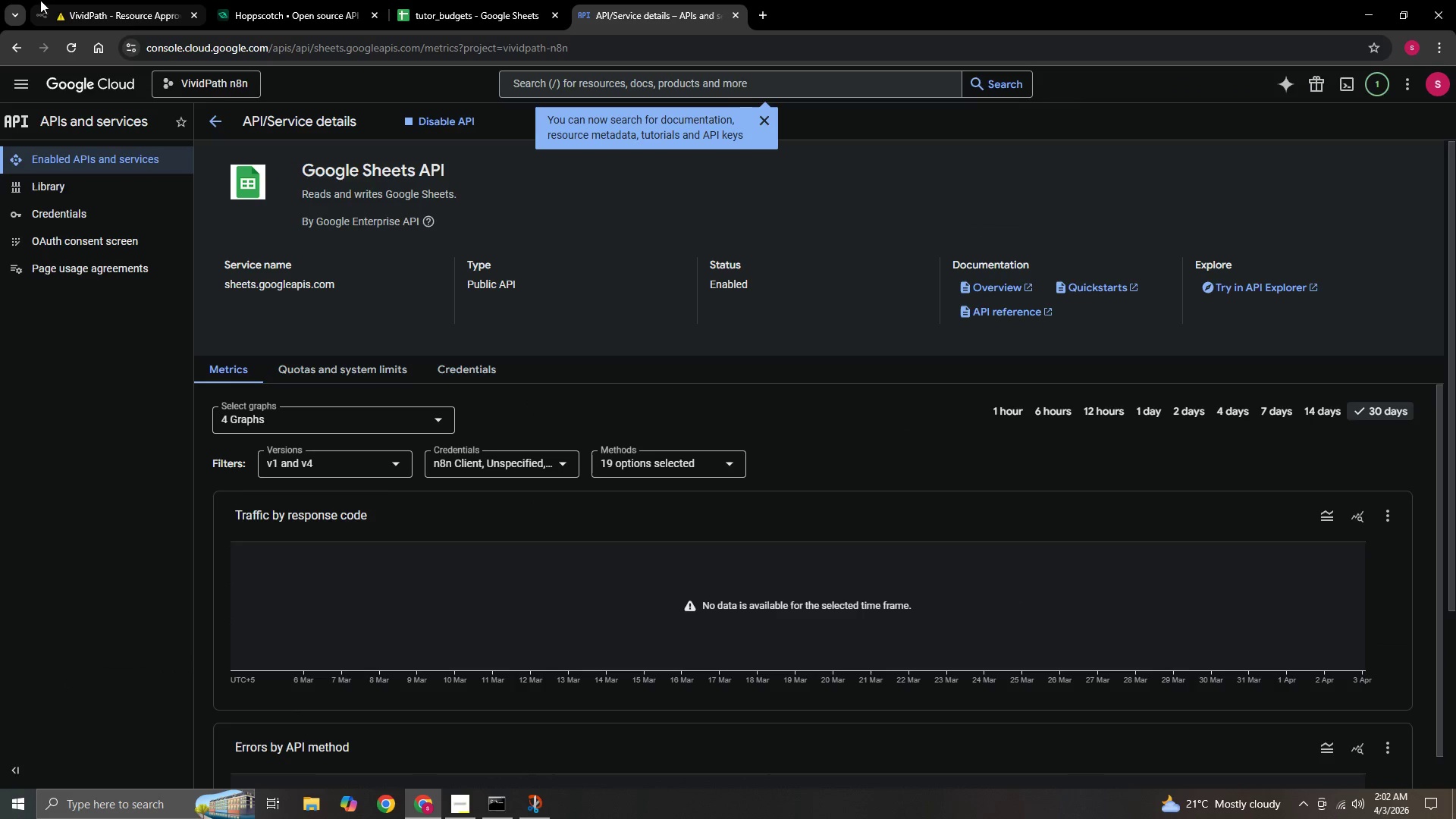 
left_click([102, 4])
 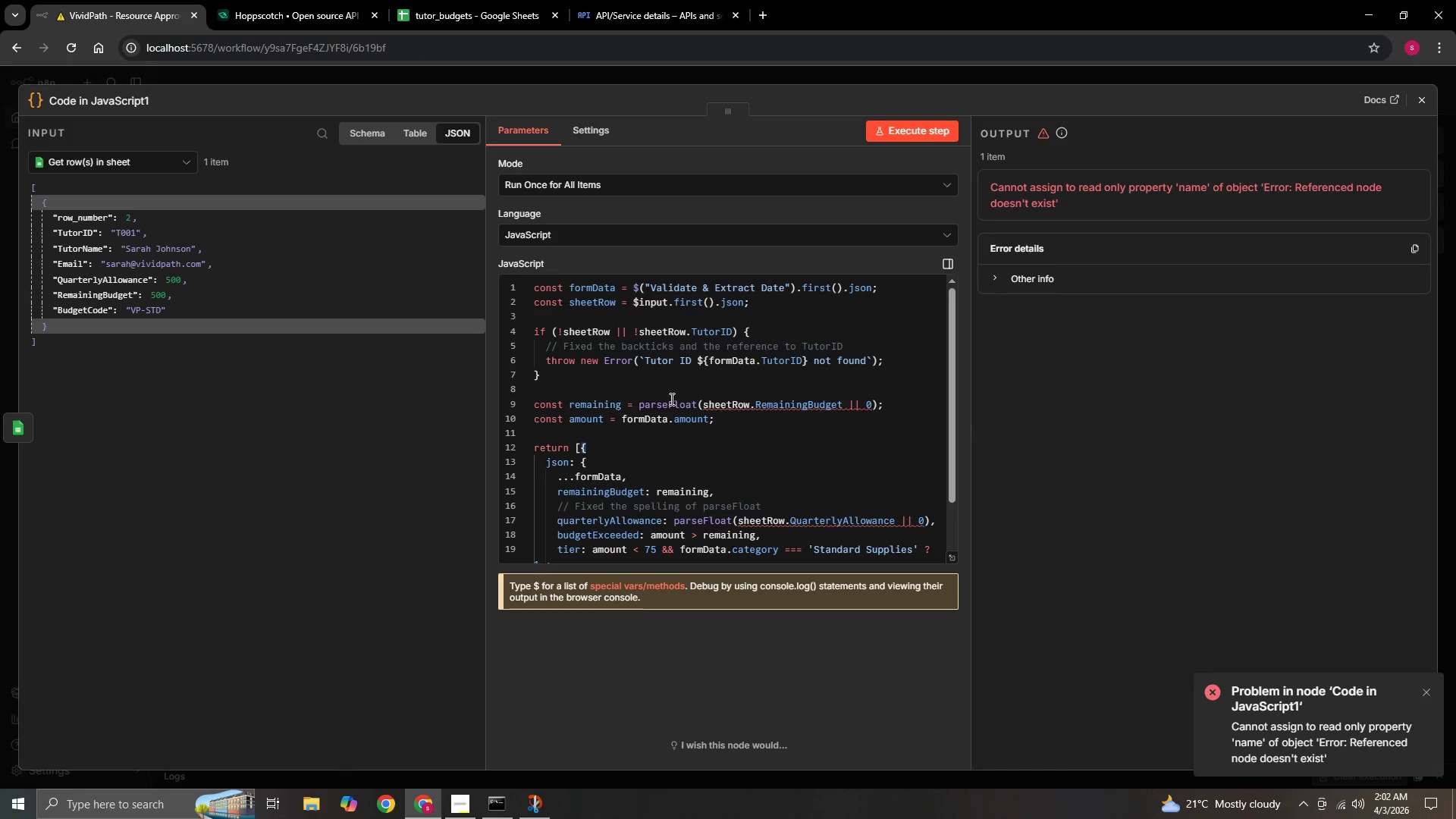 
double_click([669, 398])
 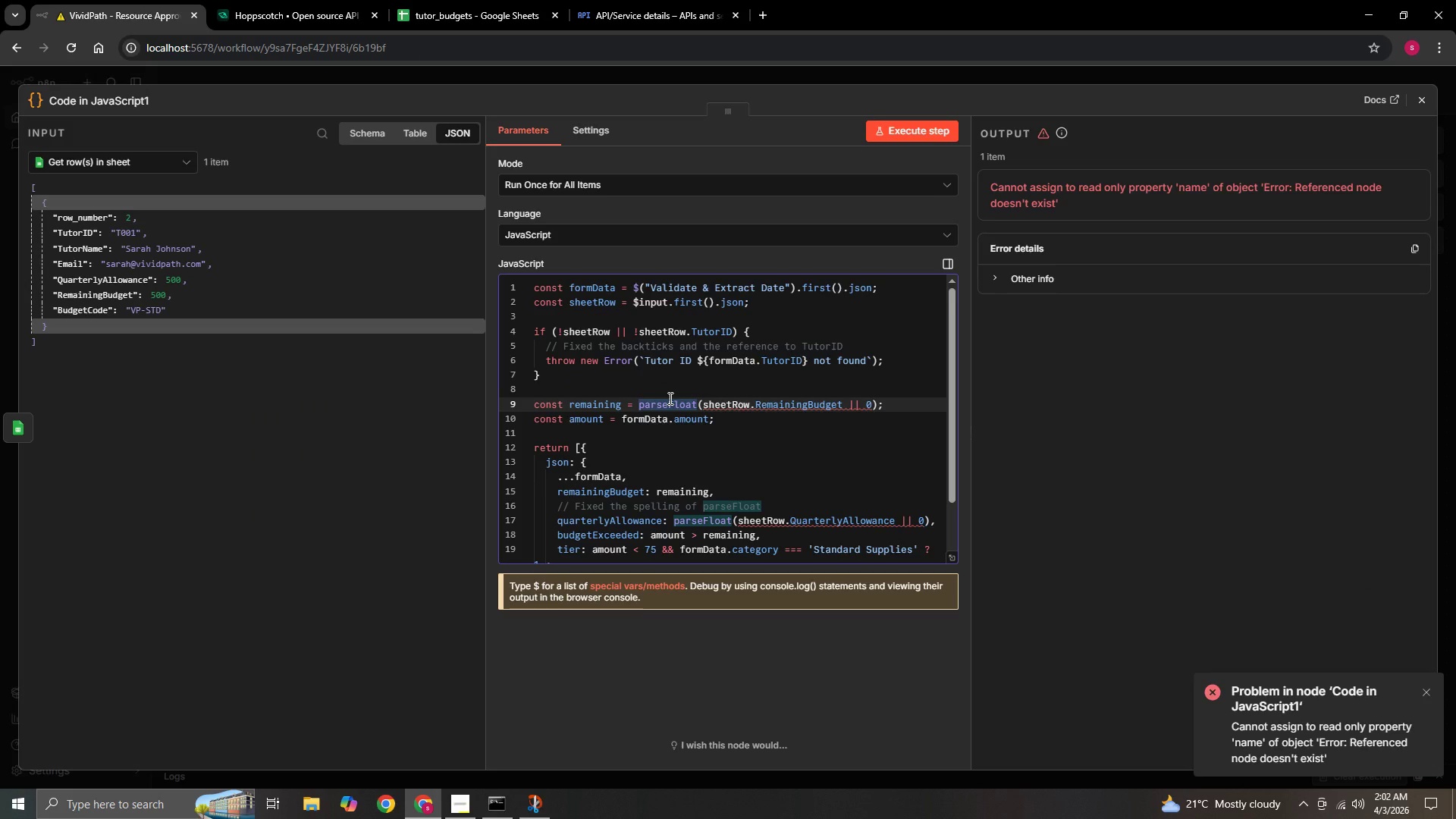 
key(Control+A)
 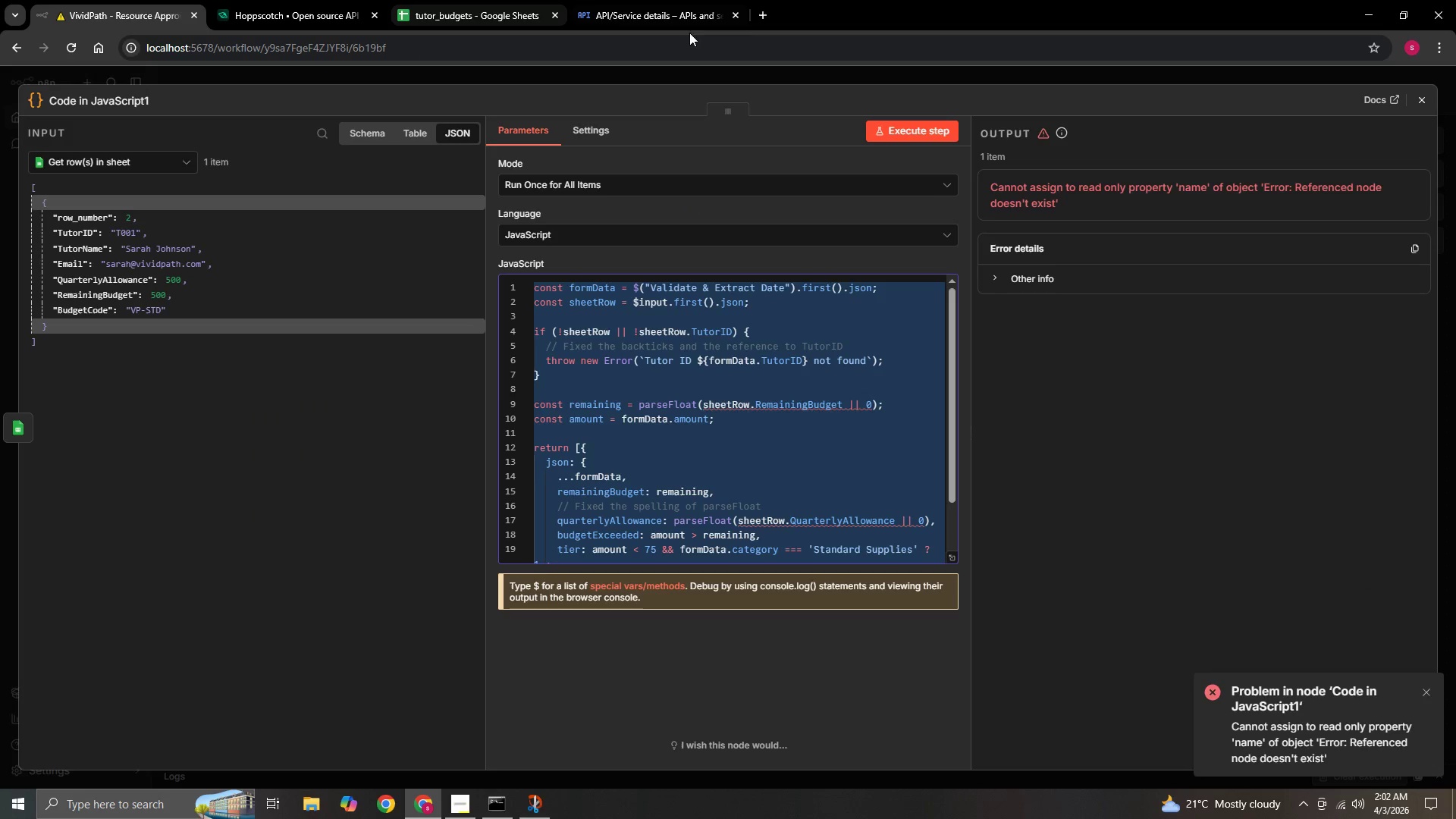 
wait(5.3)
 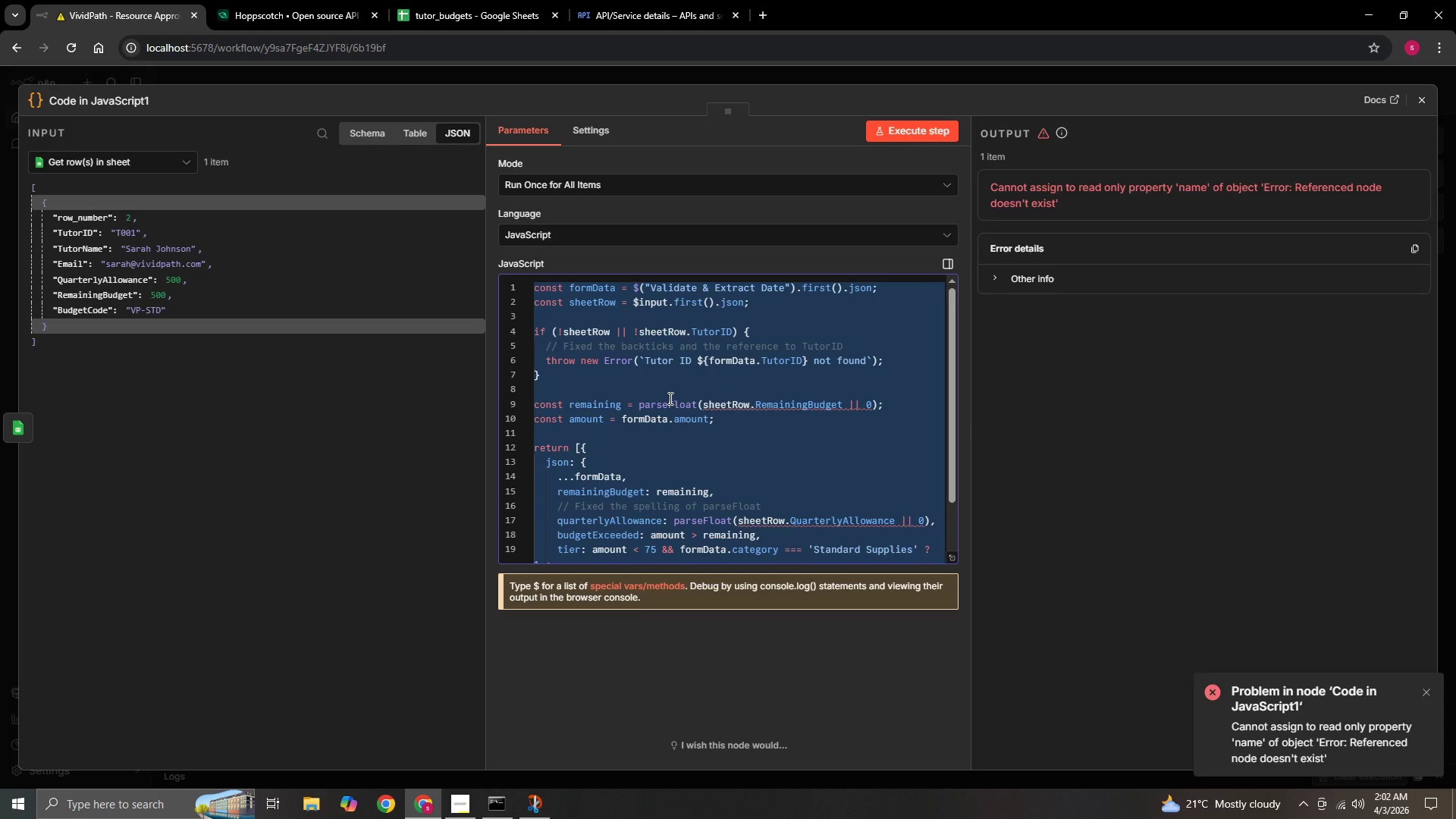 
left_click([764, 17])
 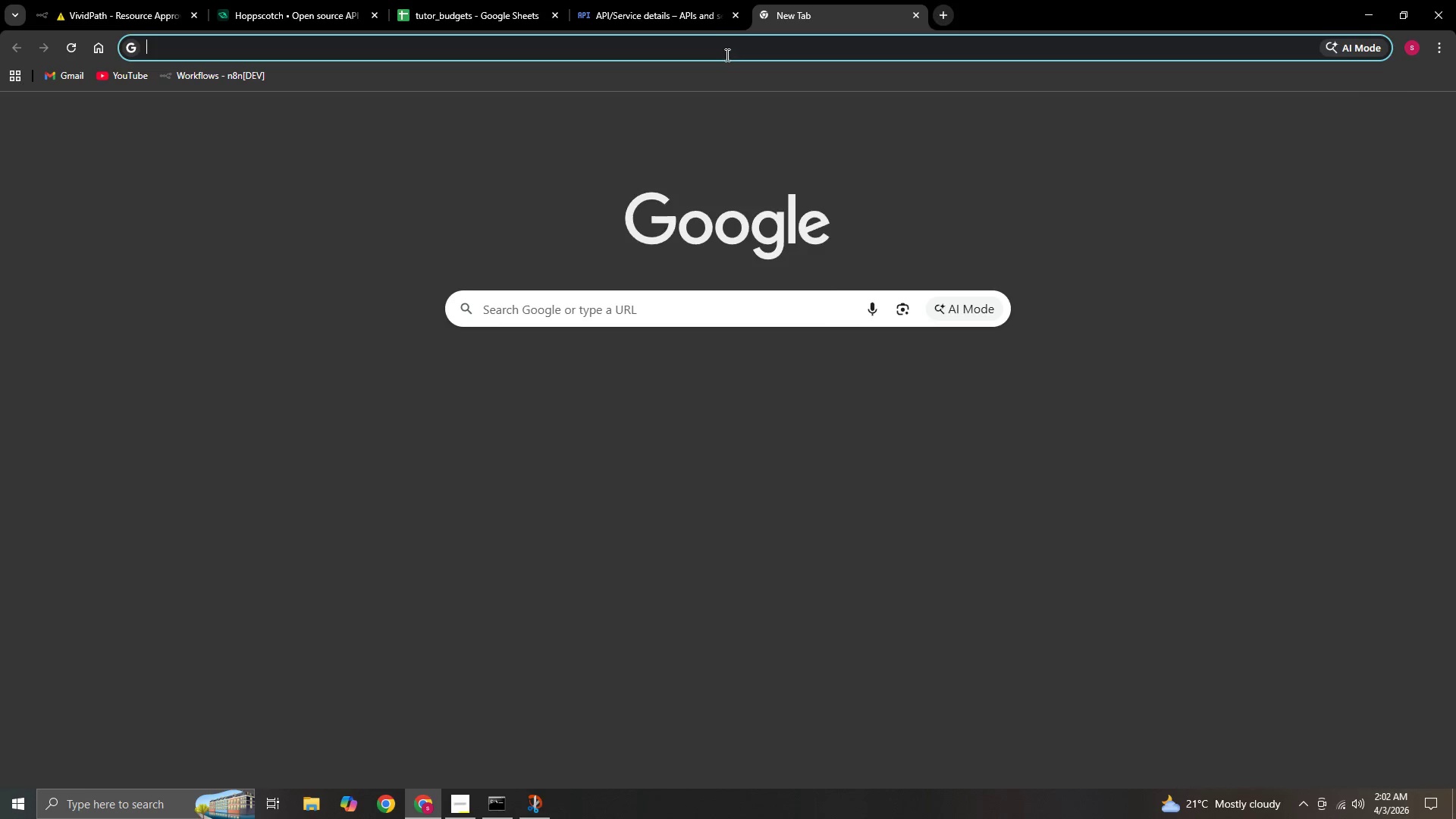 
left_click([723, 55])
 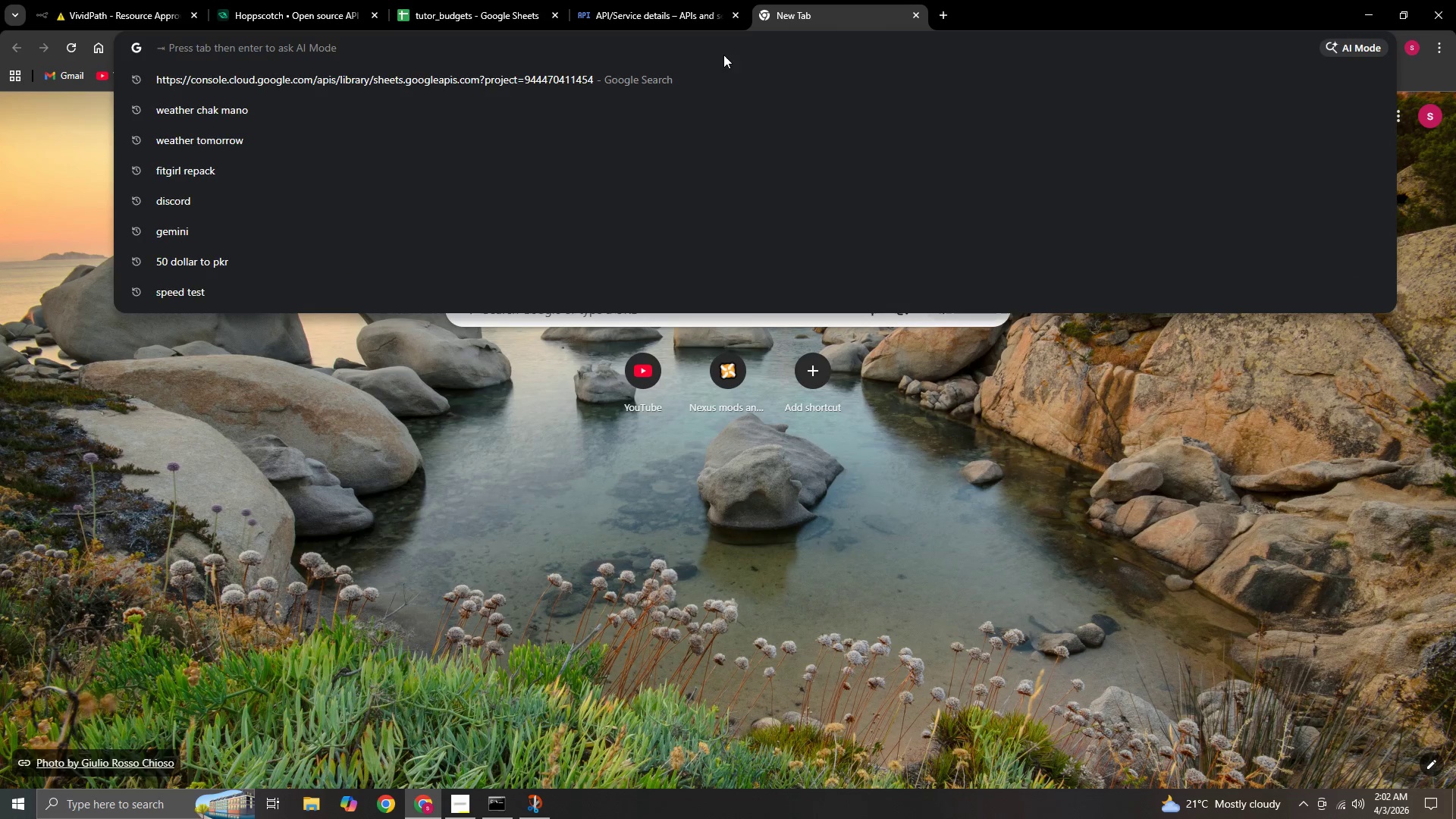 
type(gem)
 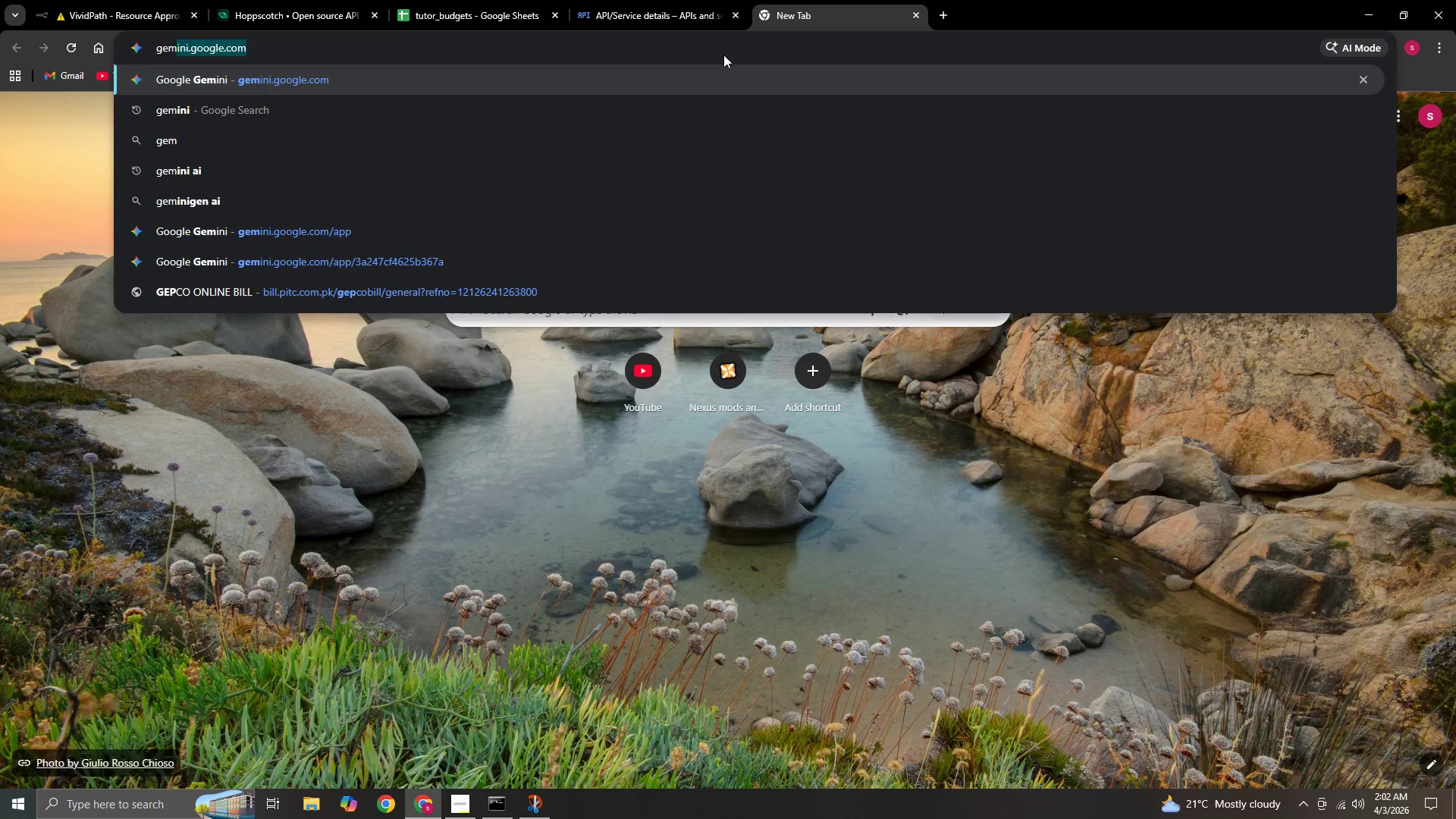 
key(Enter)
 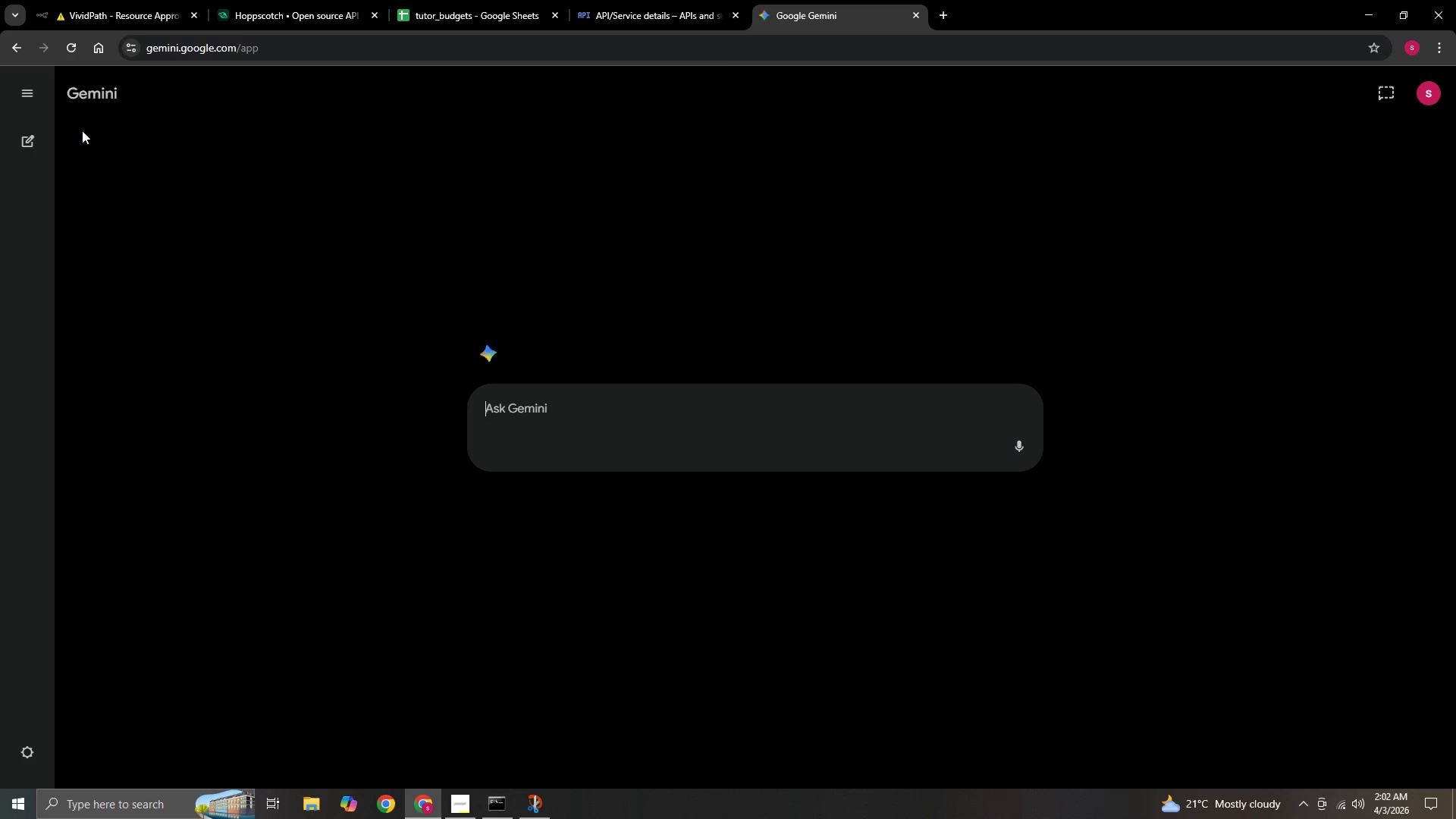 
left_click([18, 99])
 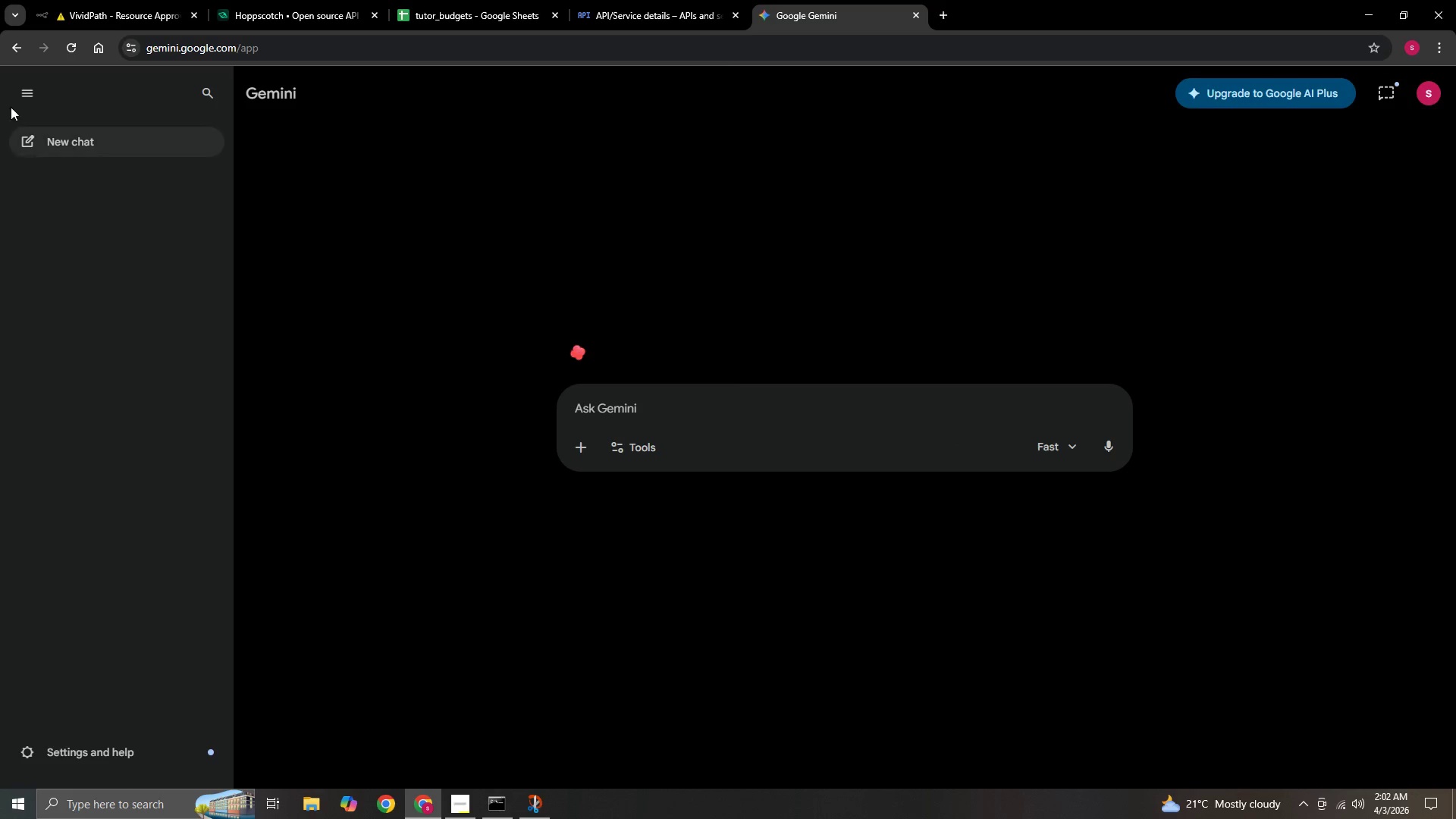 
left_click([28, 93])
 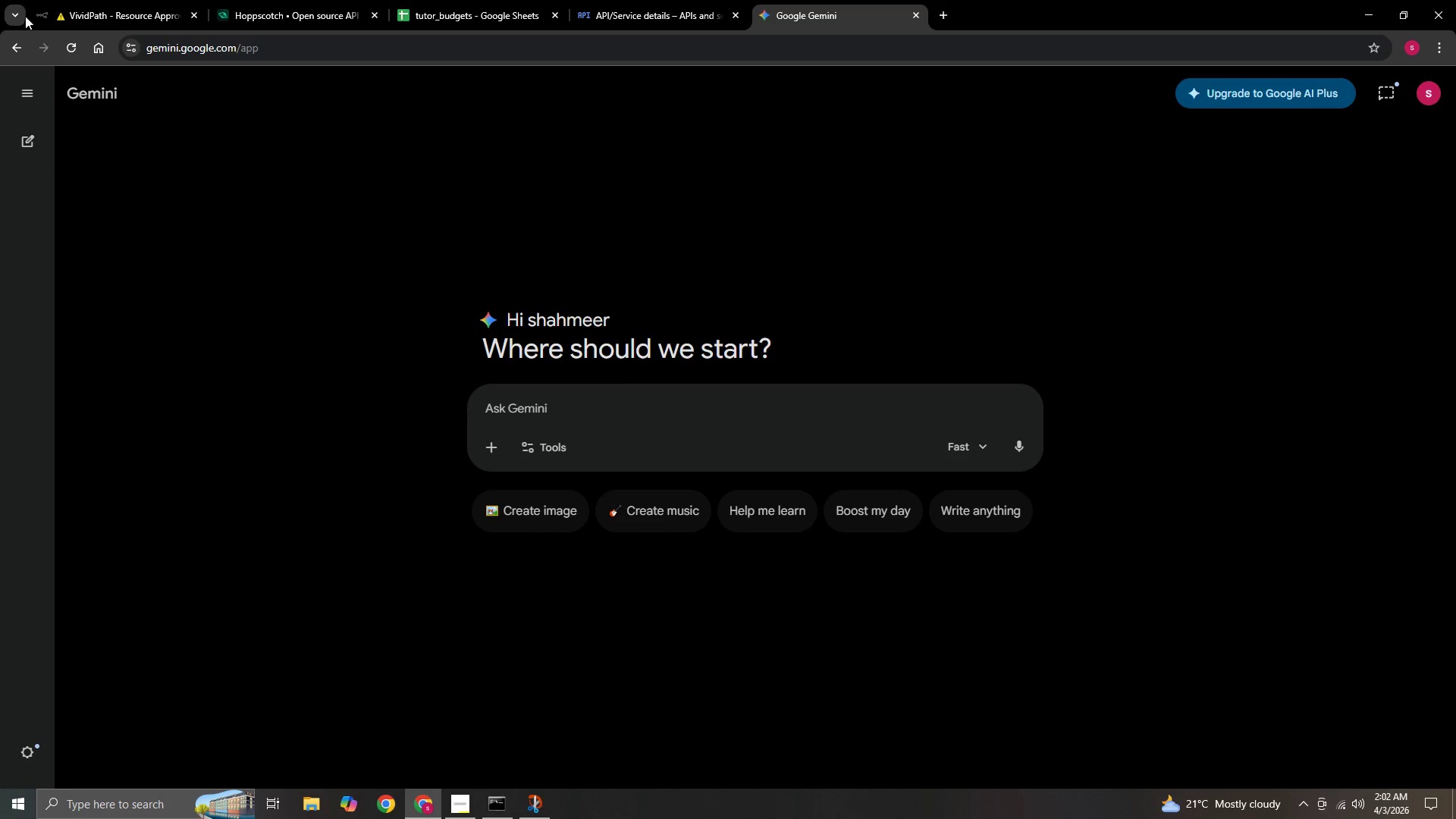 
left_click([14, 87])
 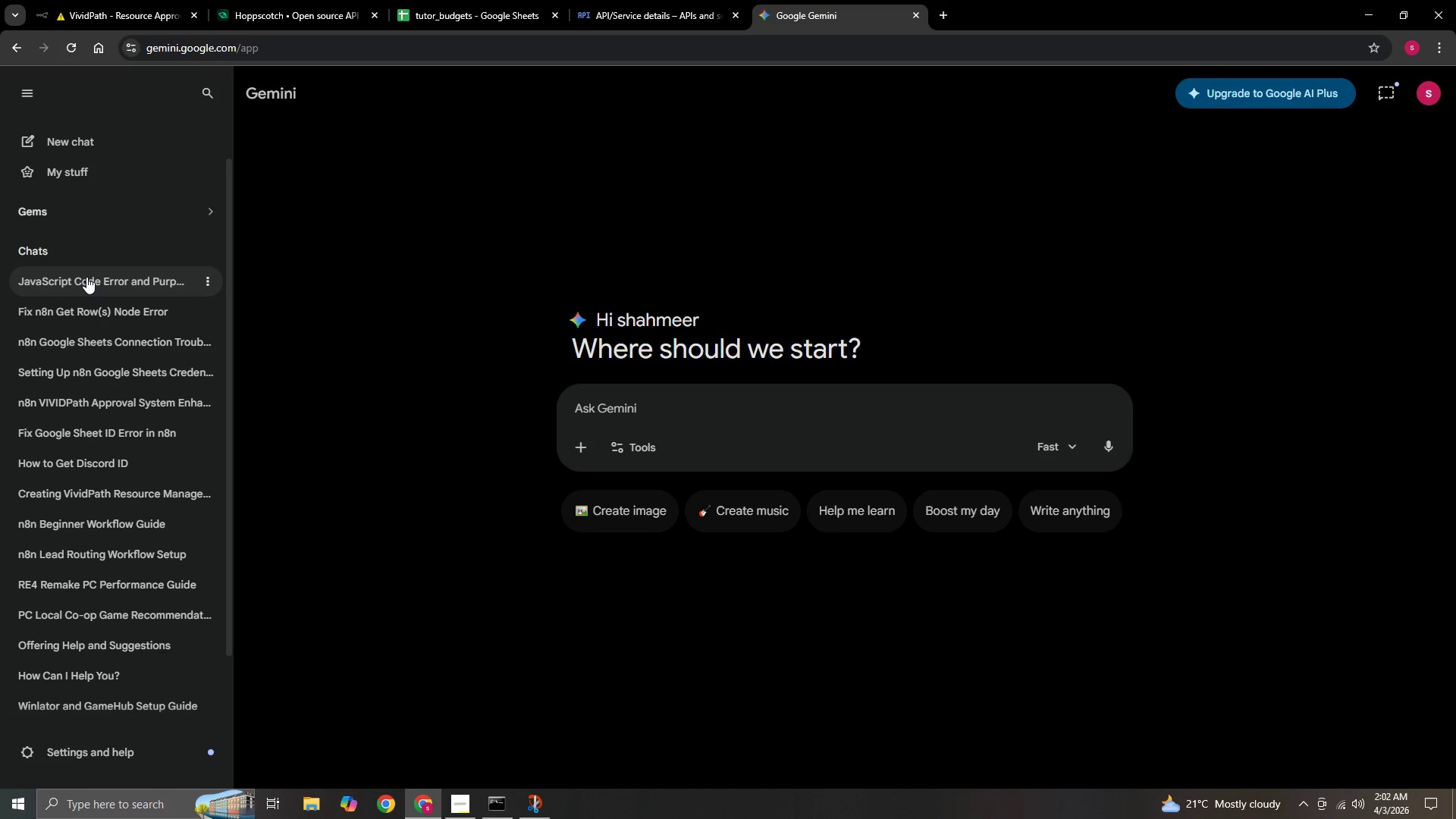 
left_click([86, 277])
 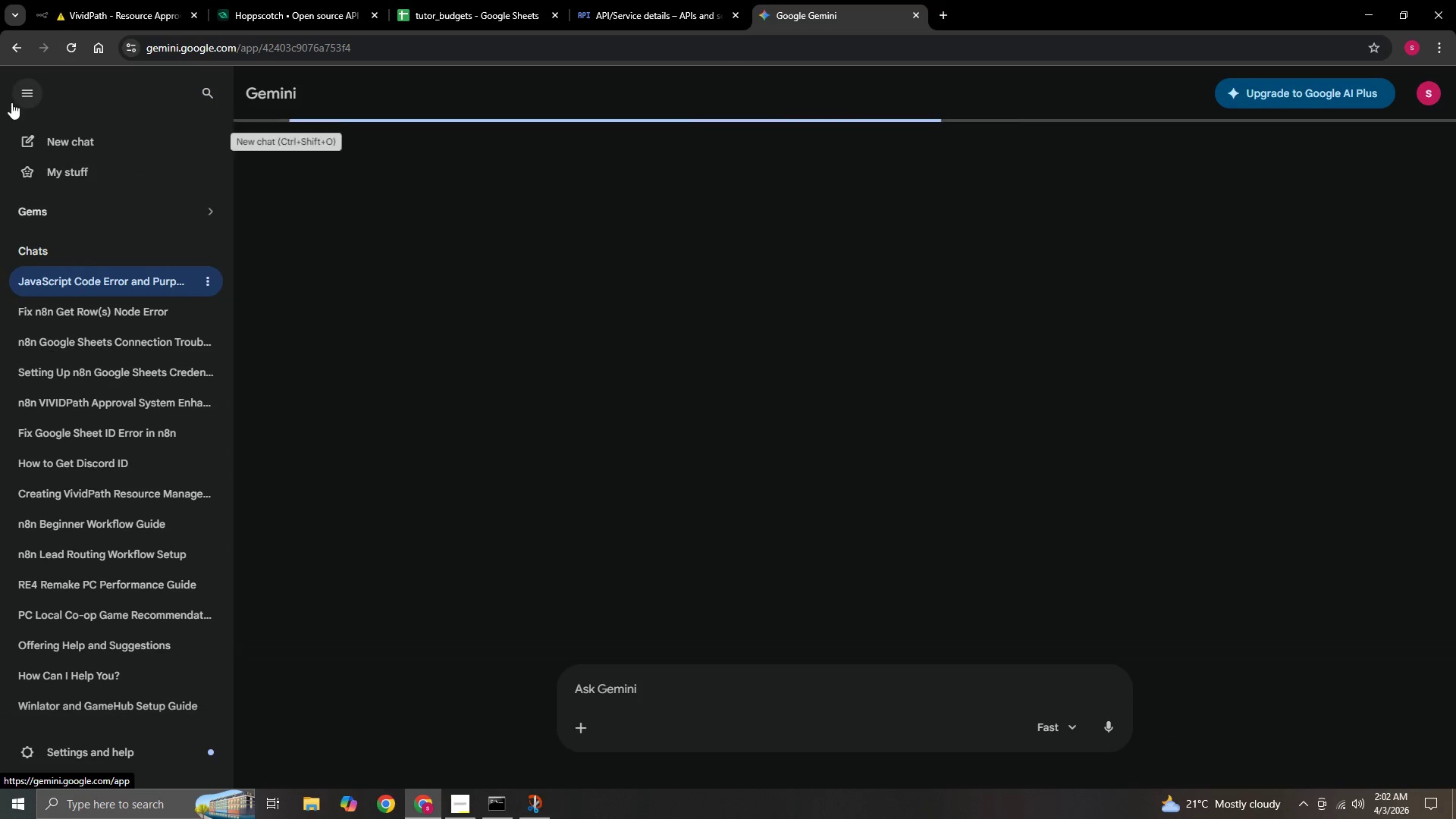 
left_click([18, 96])
 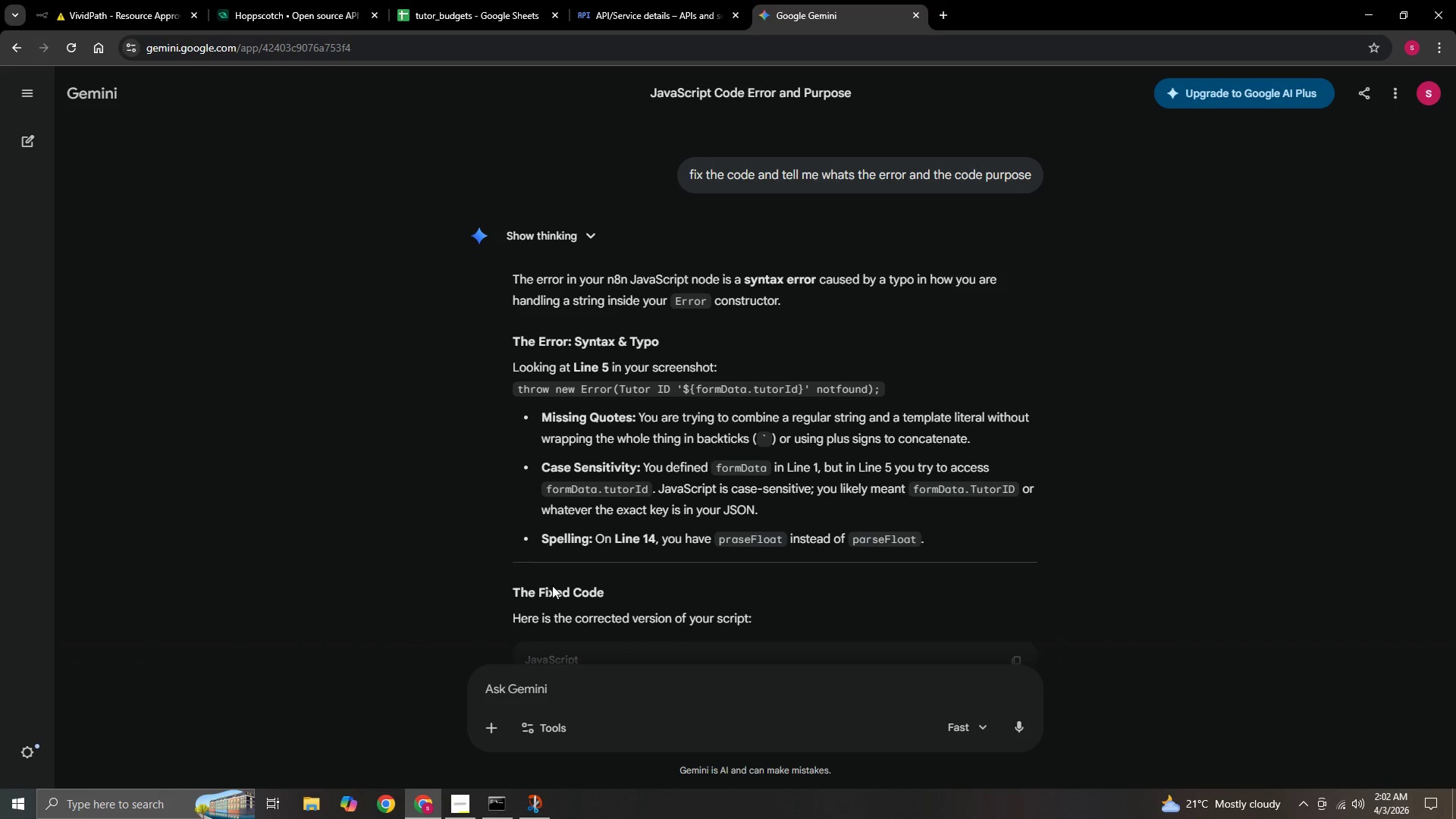 
scroll: coordinate [669, 577], scroll_direction: down, amount: 11.0
 